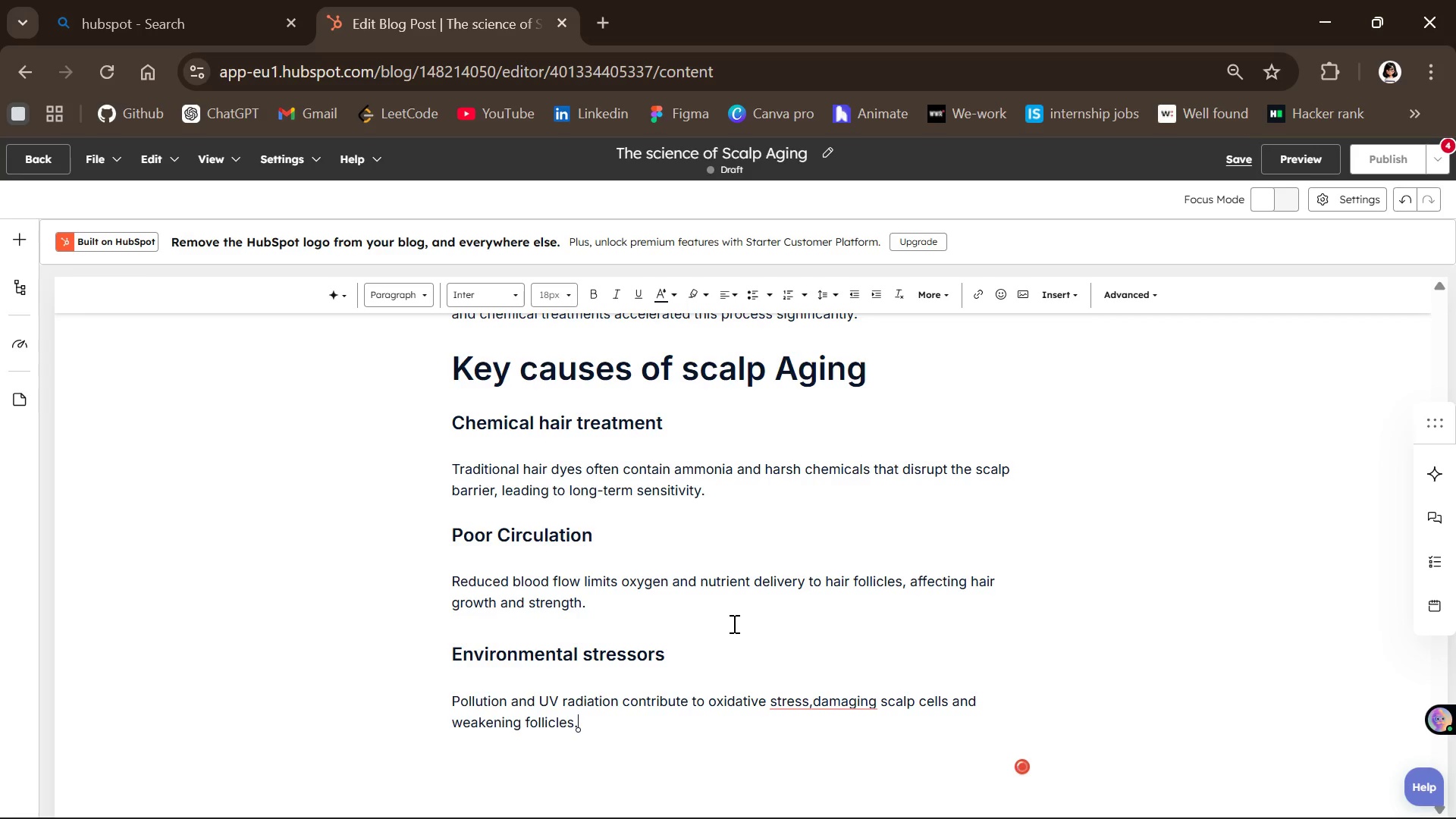 
key(Enter)
 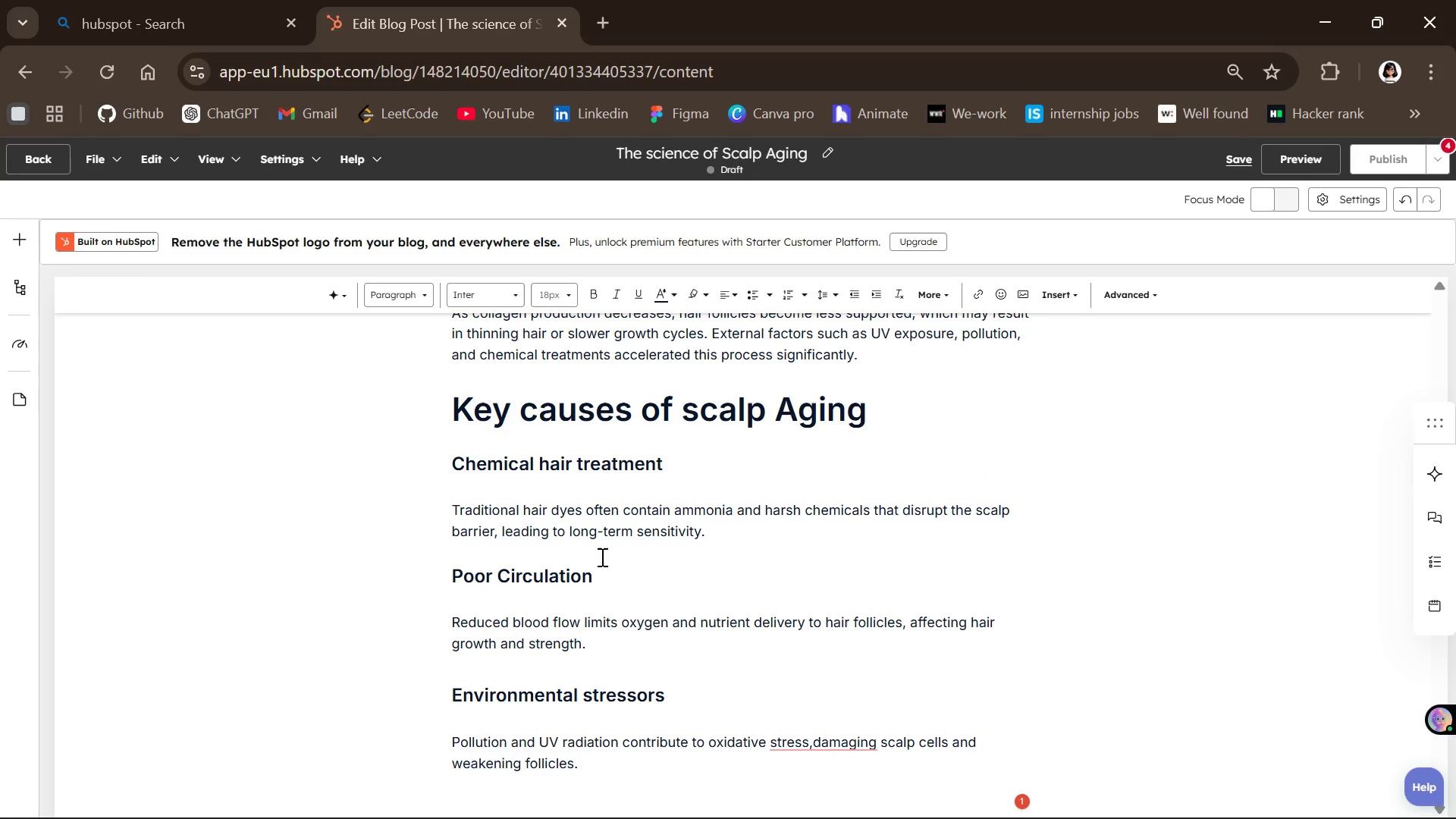 
left_click([614, 416])
 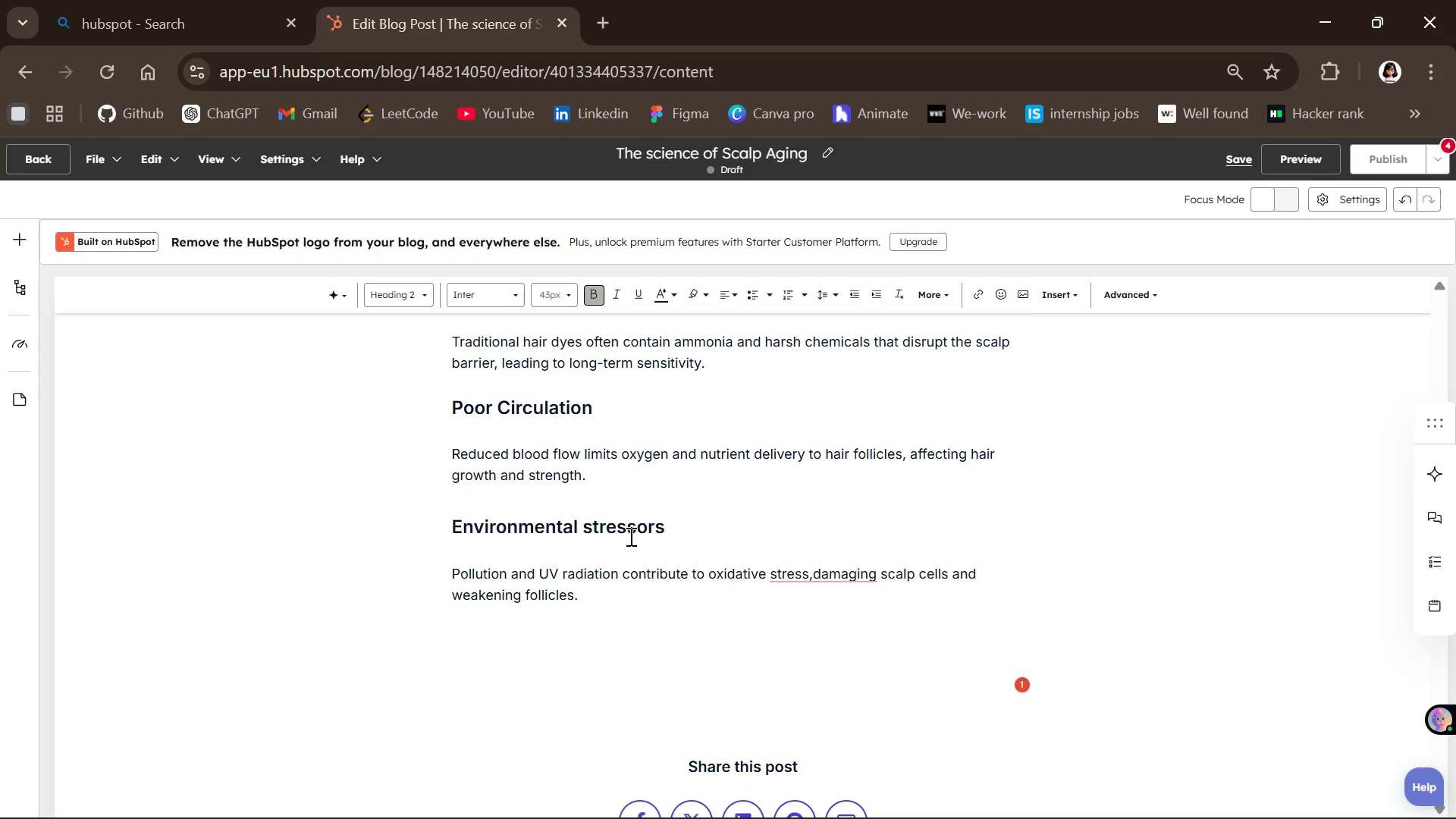 
left_click([591, 588])
 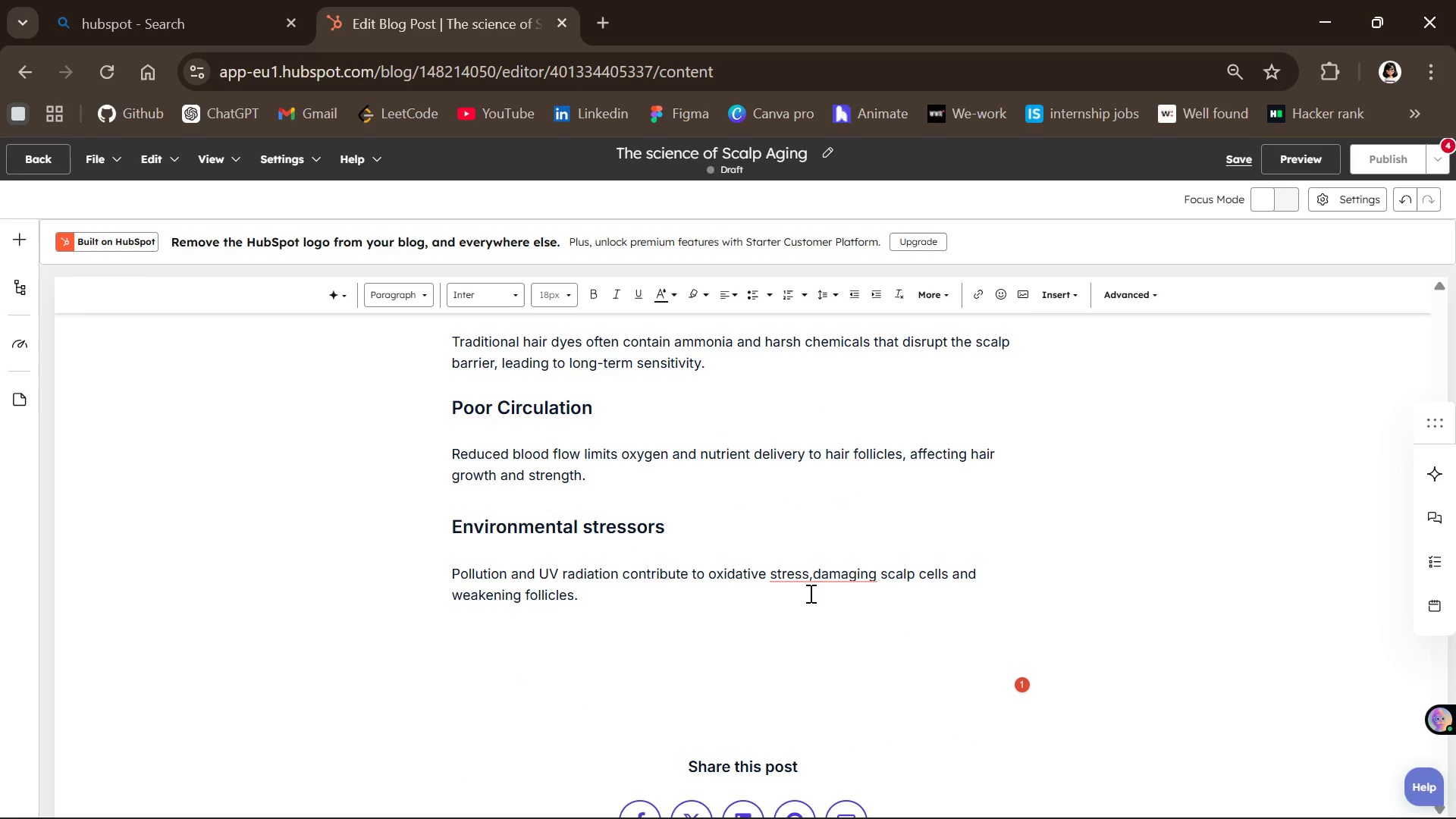 
left_click([810, 601])
 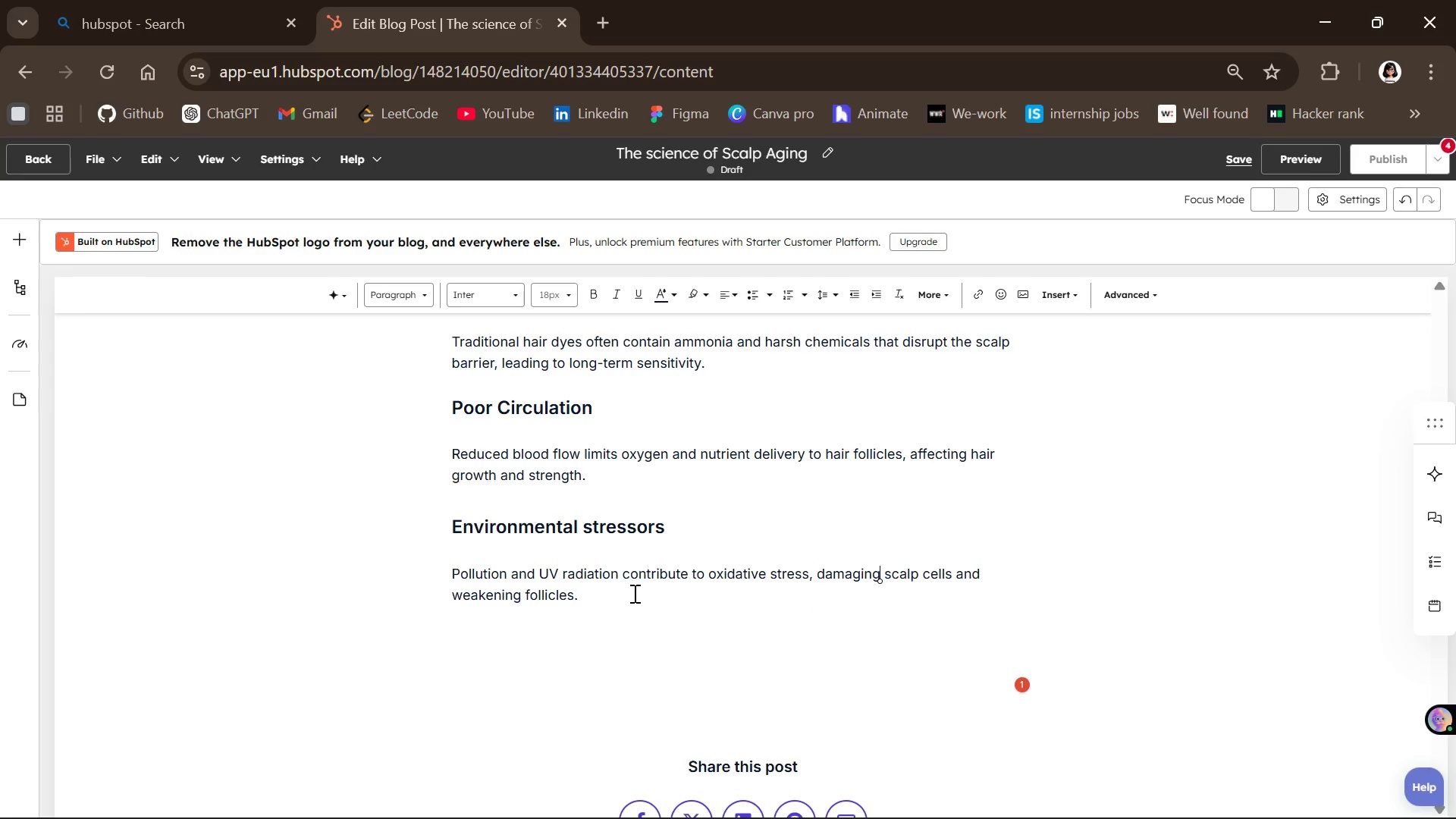 
left_click([632, 593])
 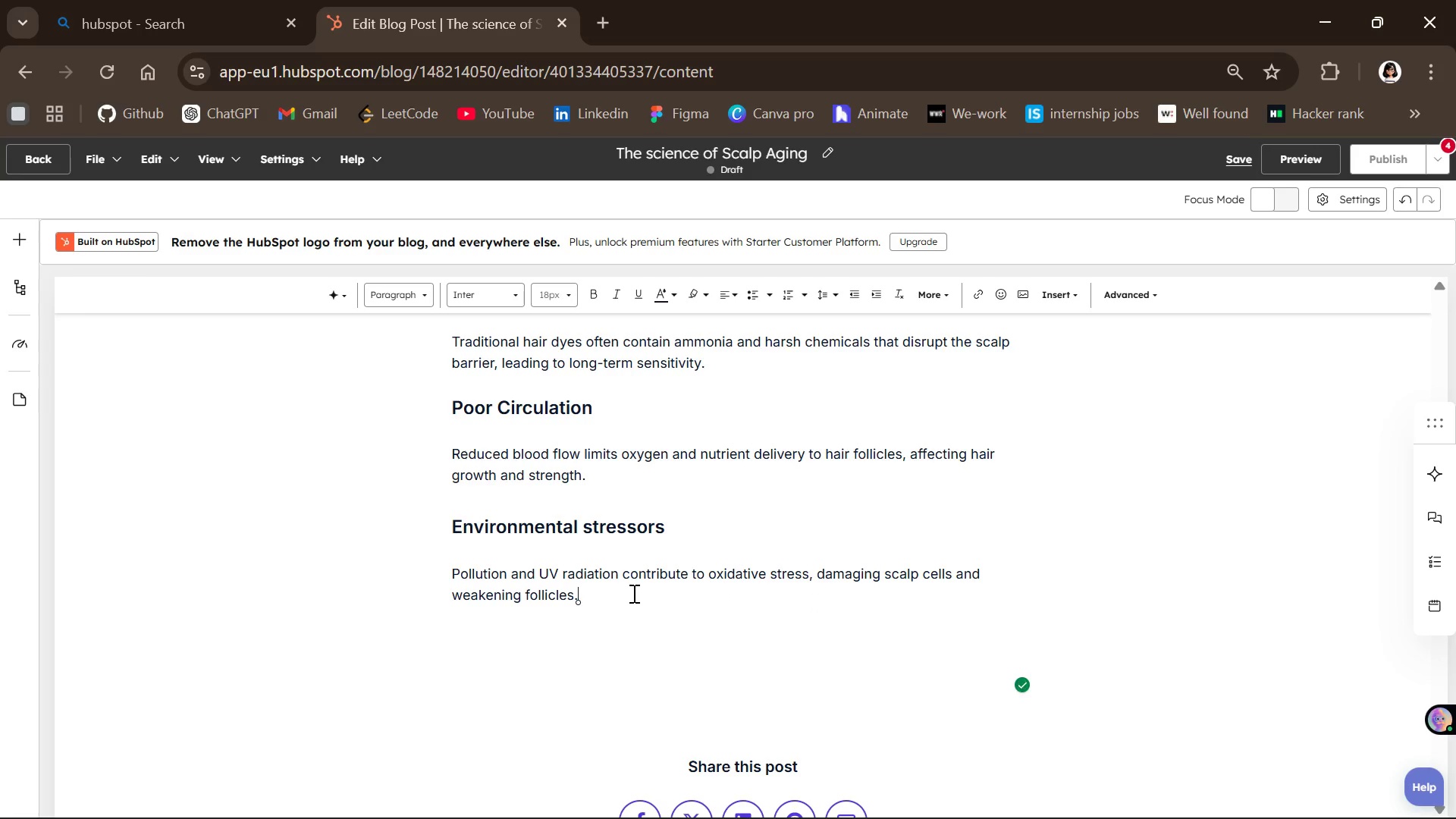 
key(Enter)
 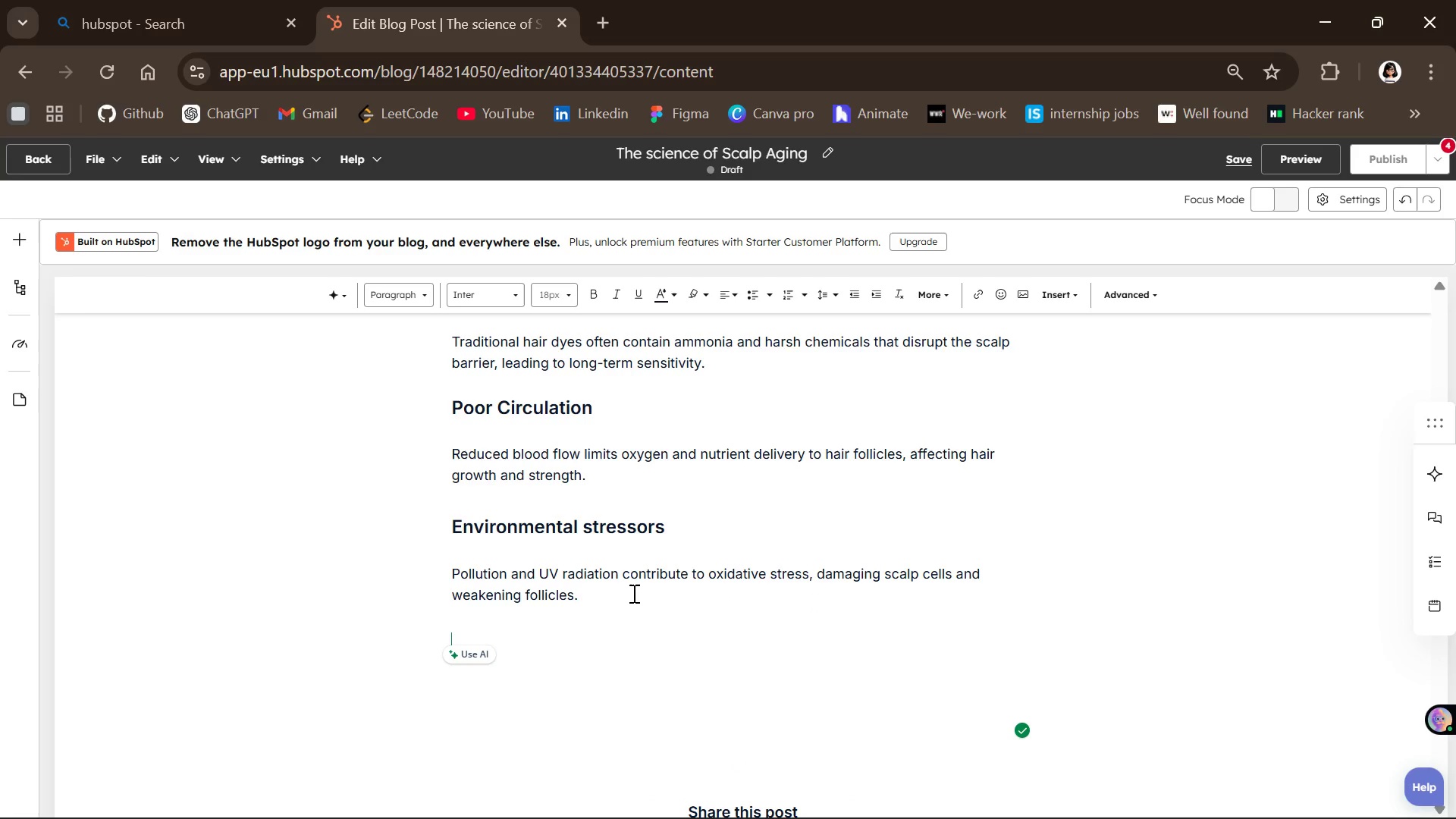 
wait(5.74)
 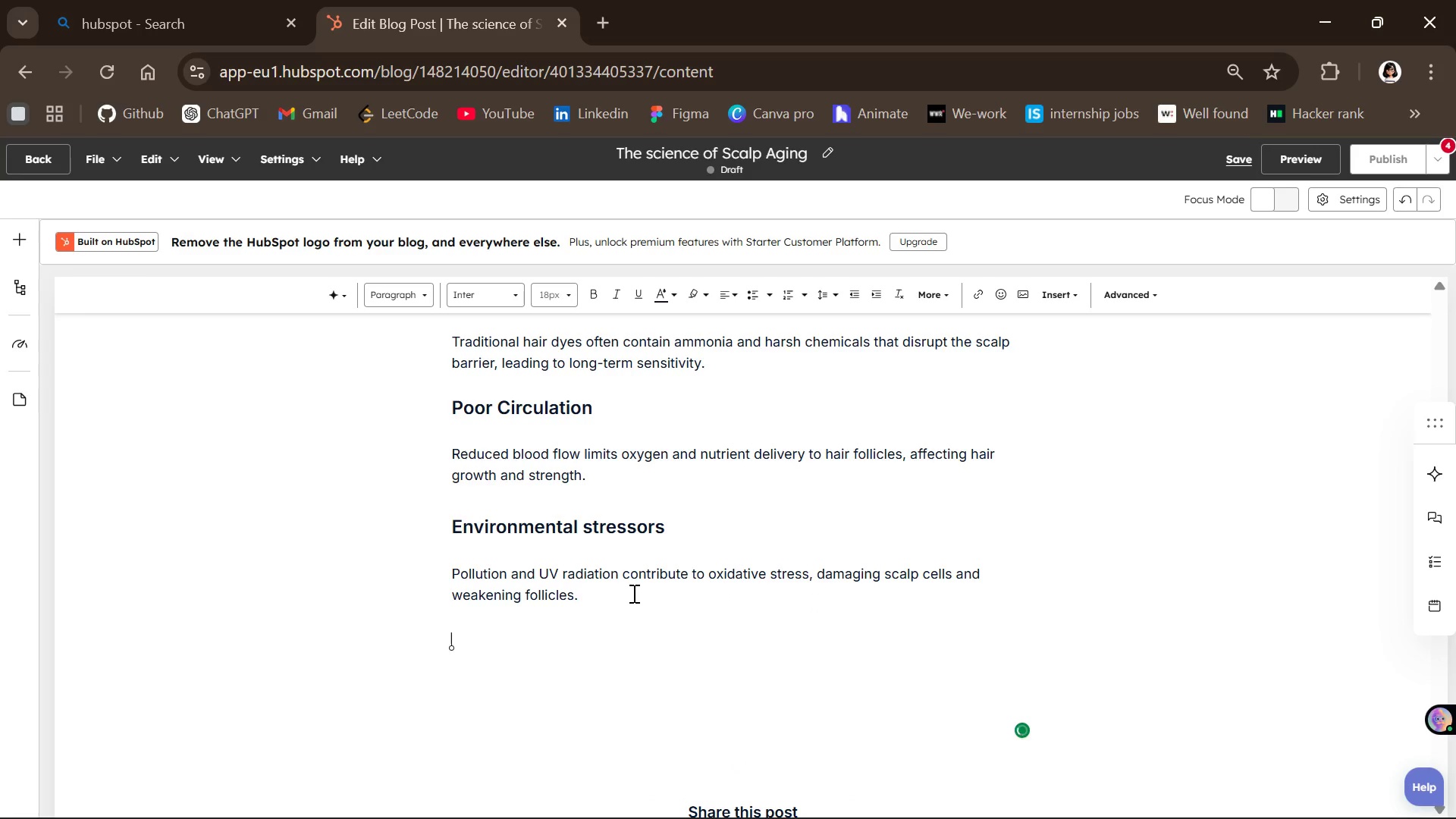 
left_click([406, 293])
 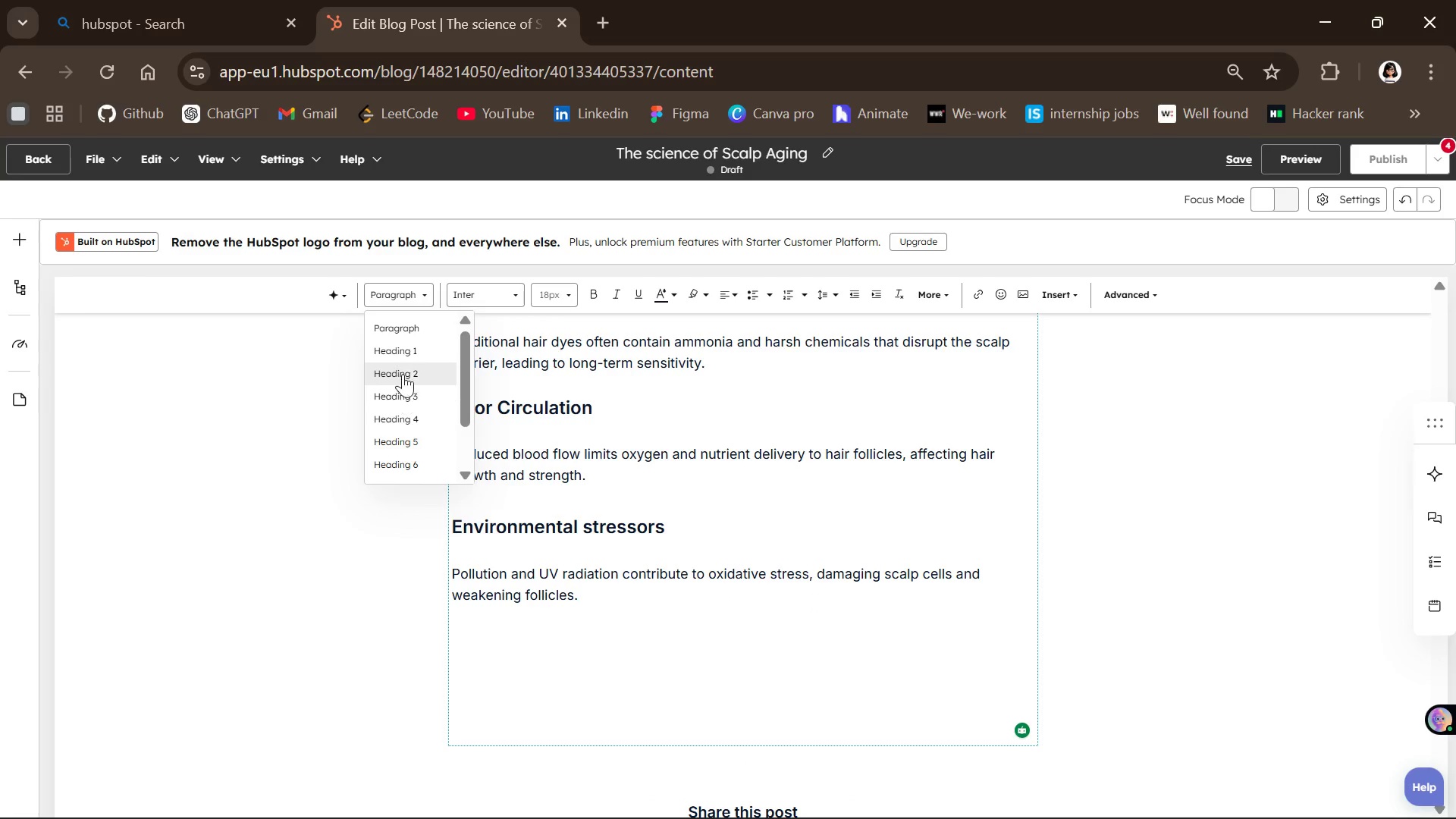 
left_click([403, 365])
 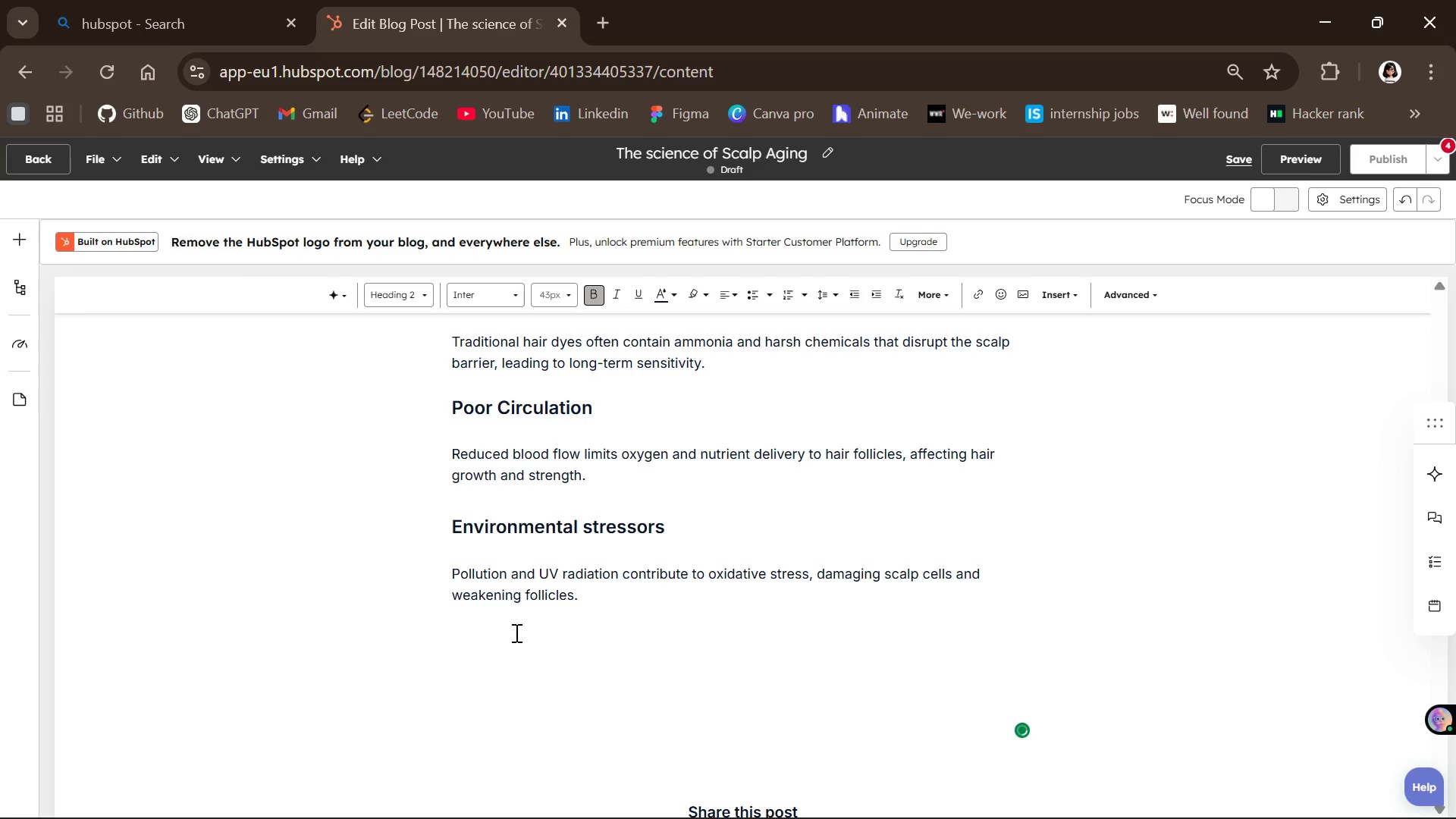 
left_click([505, 640])
 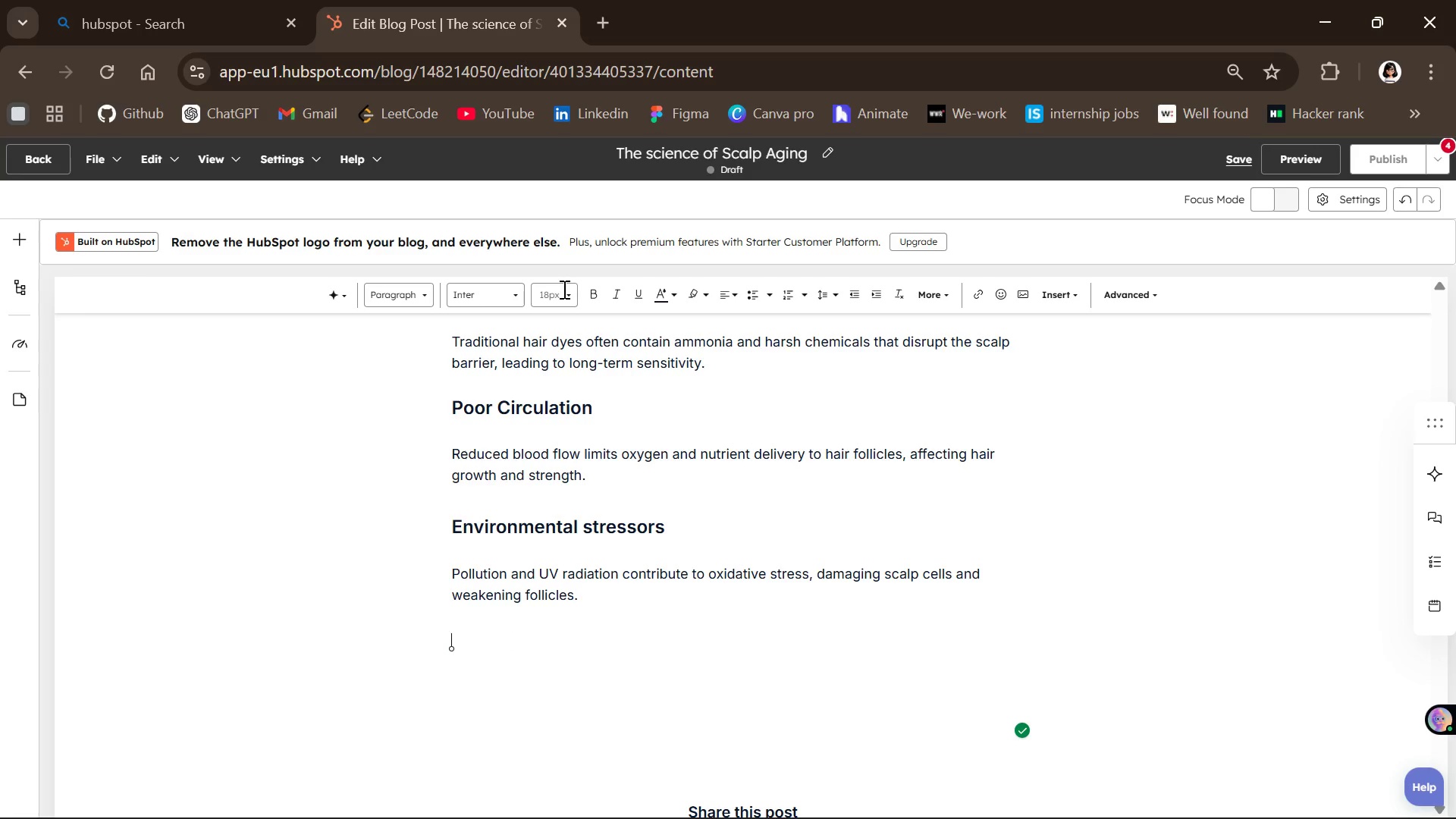 
left_click([551, 293])
 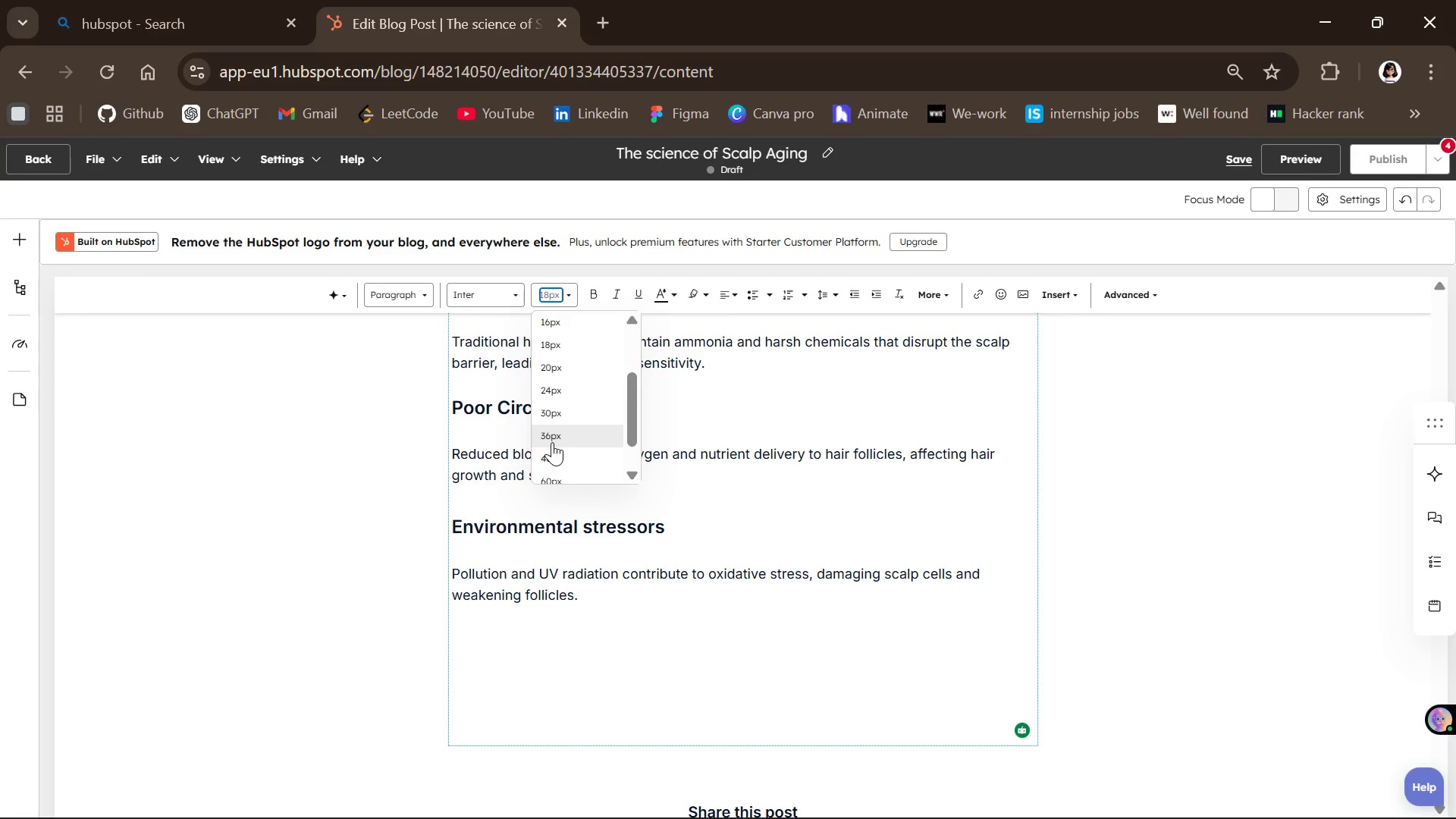 
left_click([551, 450])
 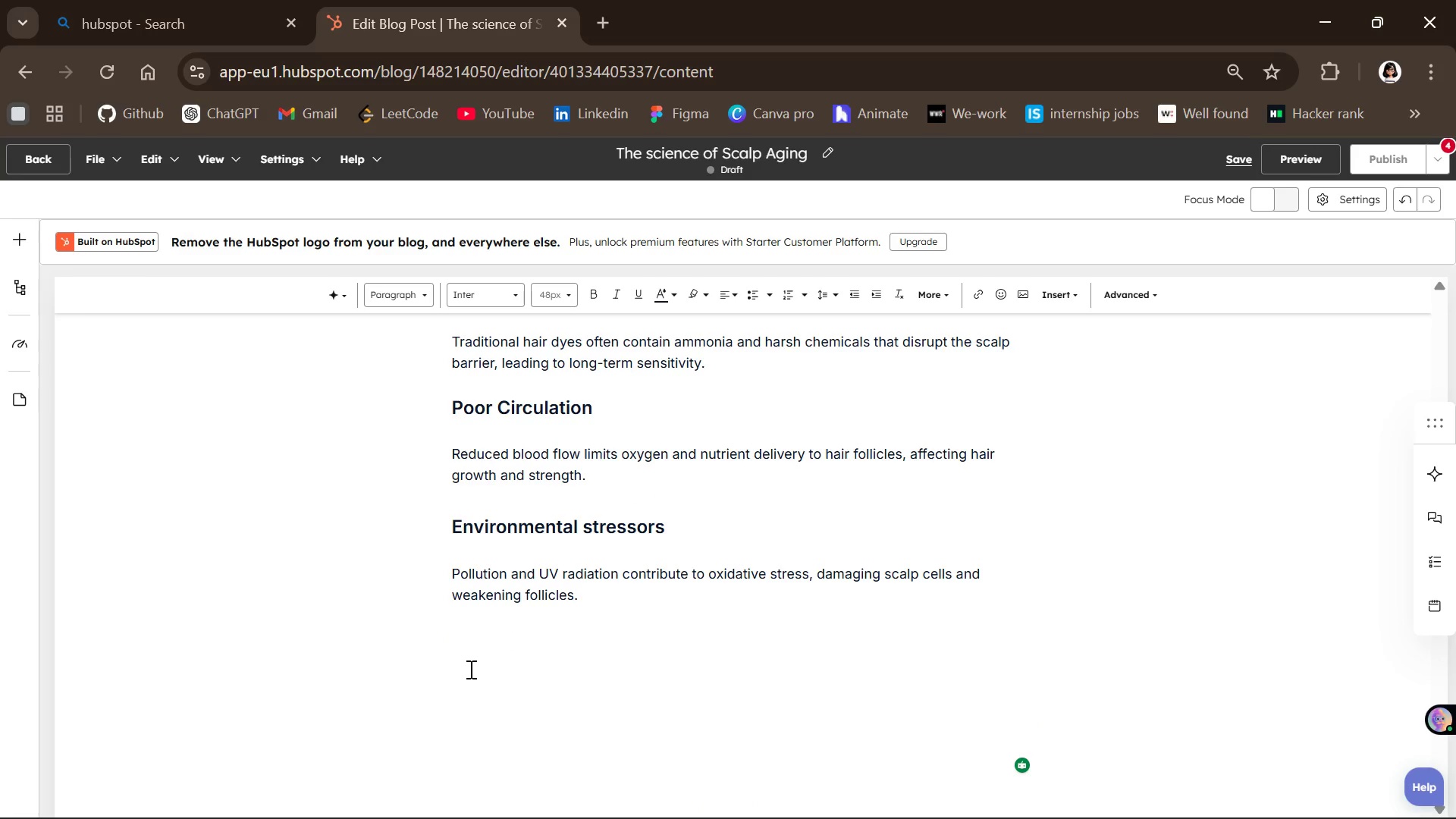 
left_click([469, 667])
 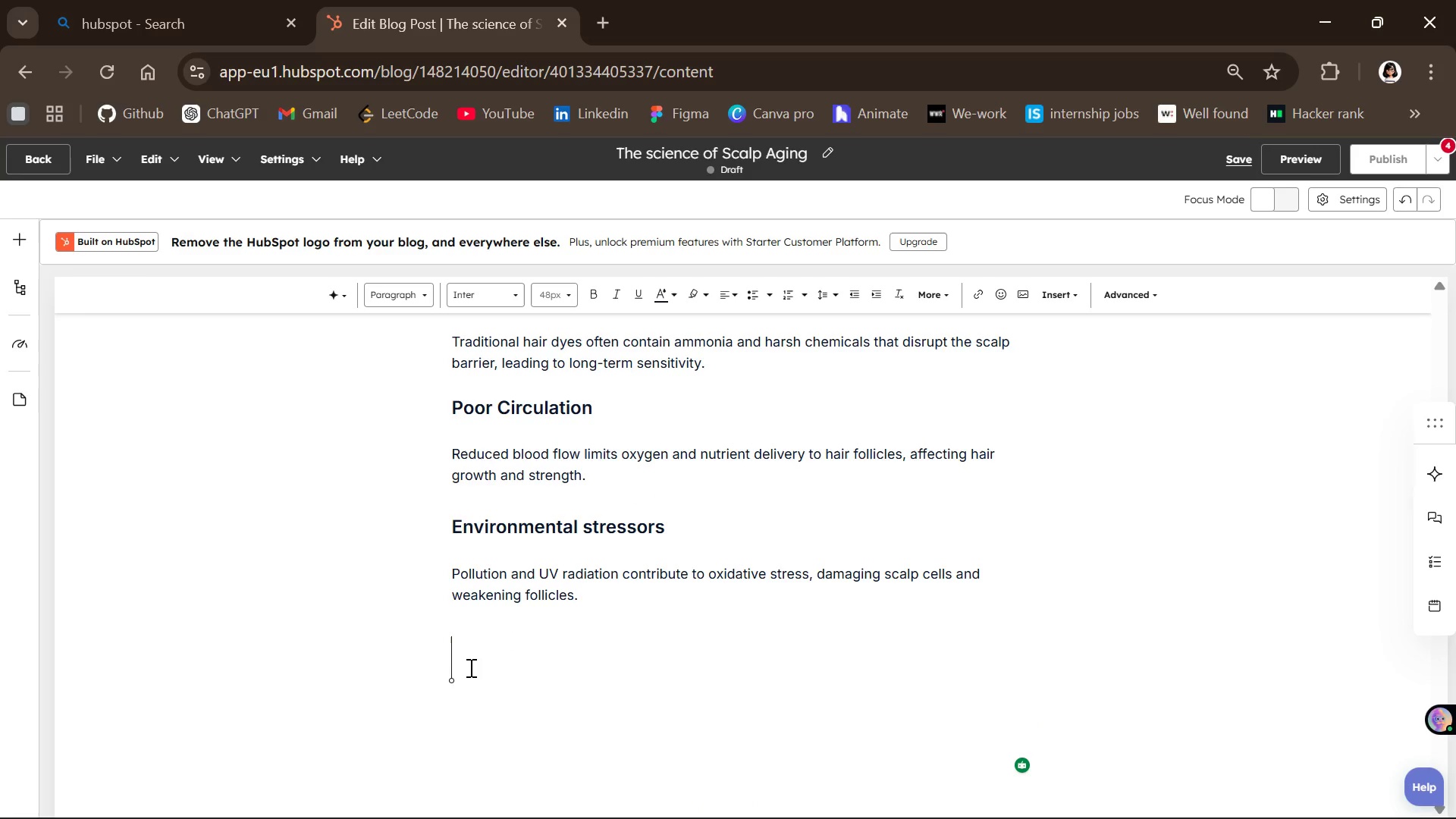 
type(The coo)
key(Backspace)
type(nnection between scalp health and hear qu)
key(Backspace)
type(uality )
 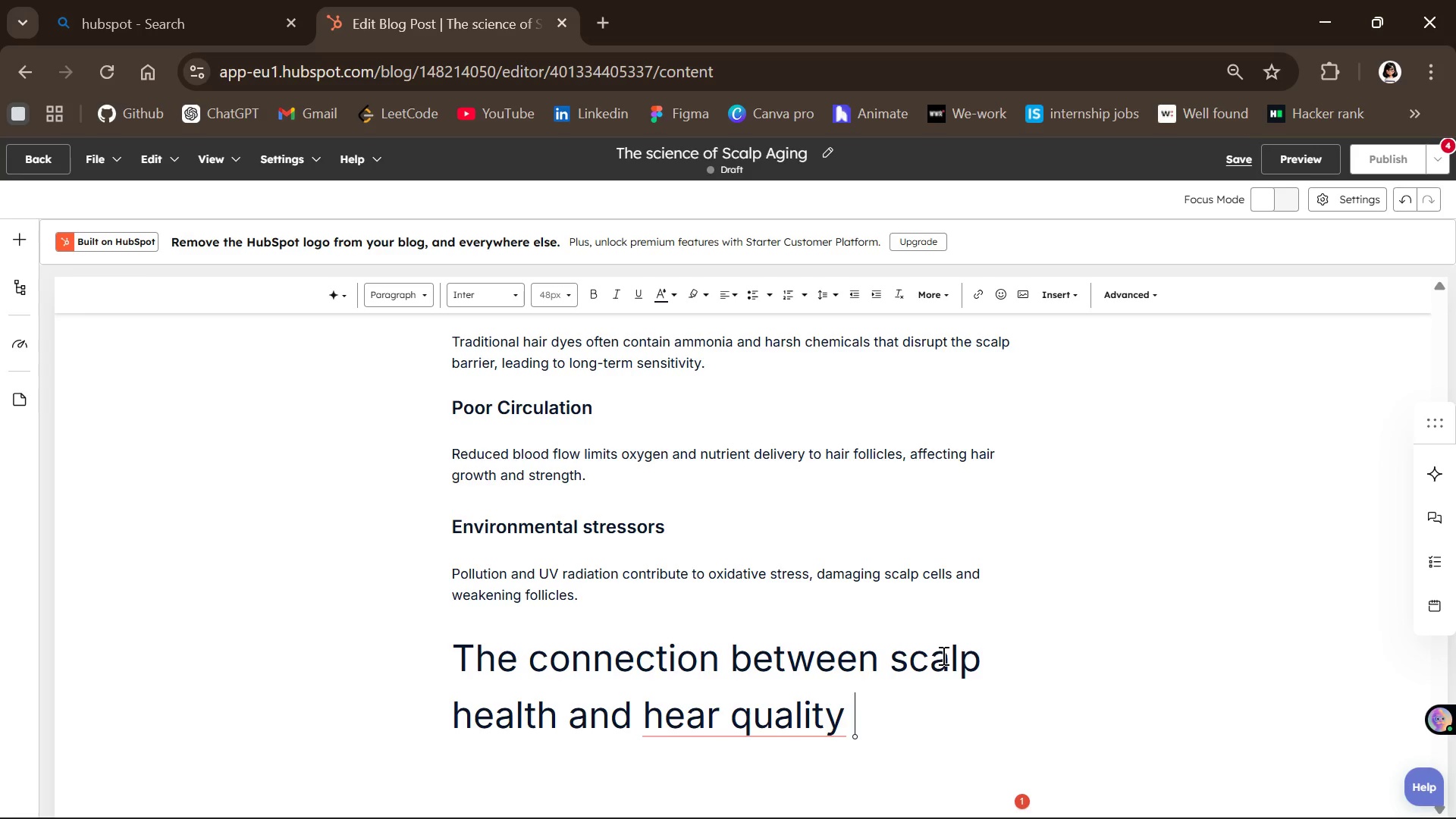 
wait(18.45)
 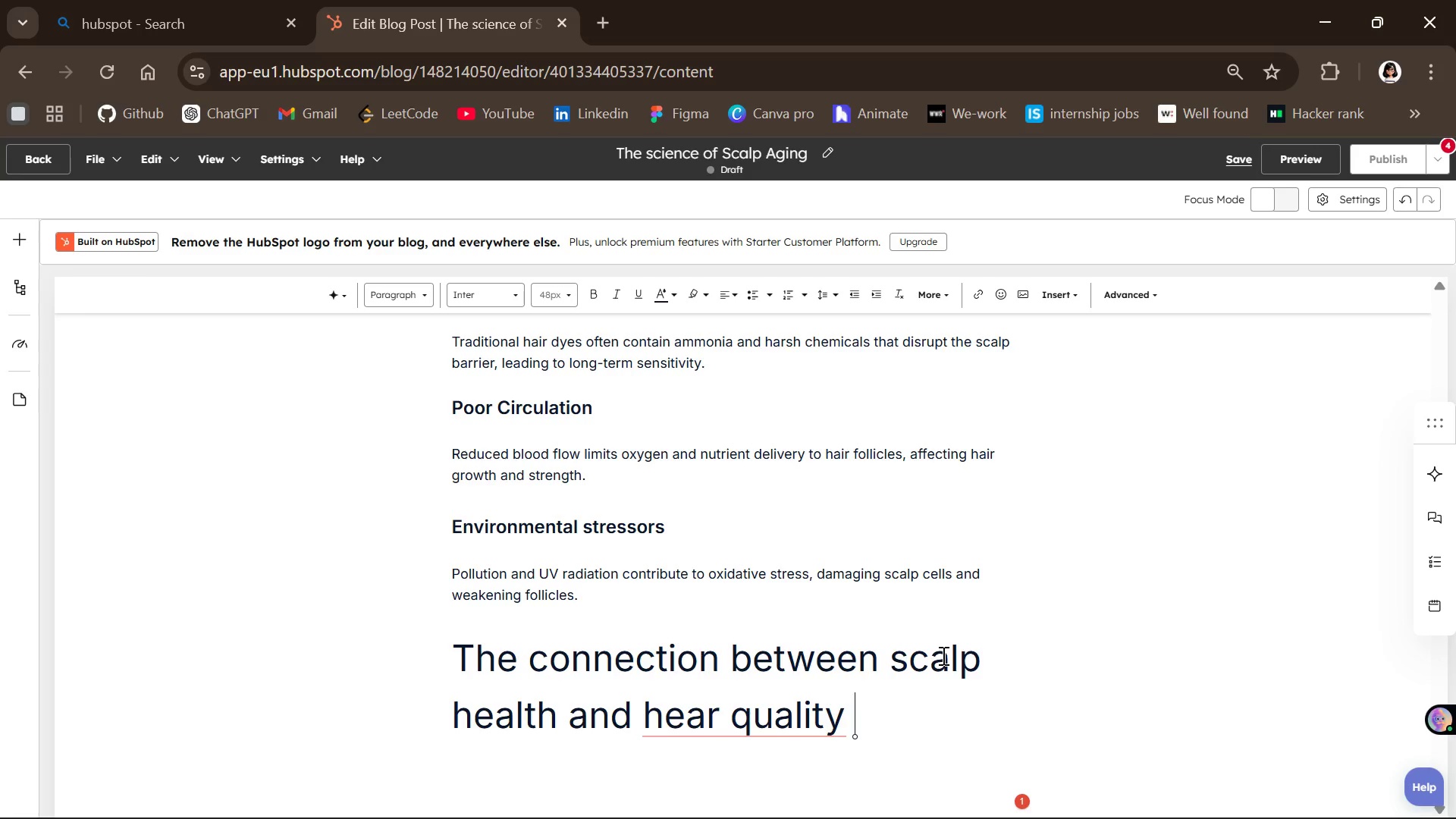 
left_click([795, 486])
 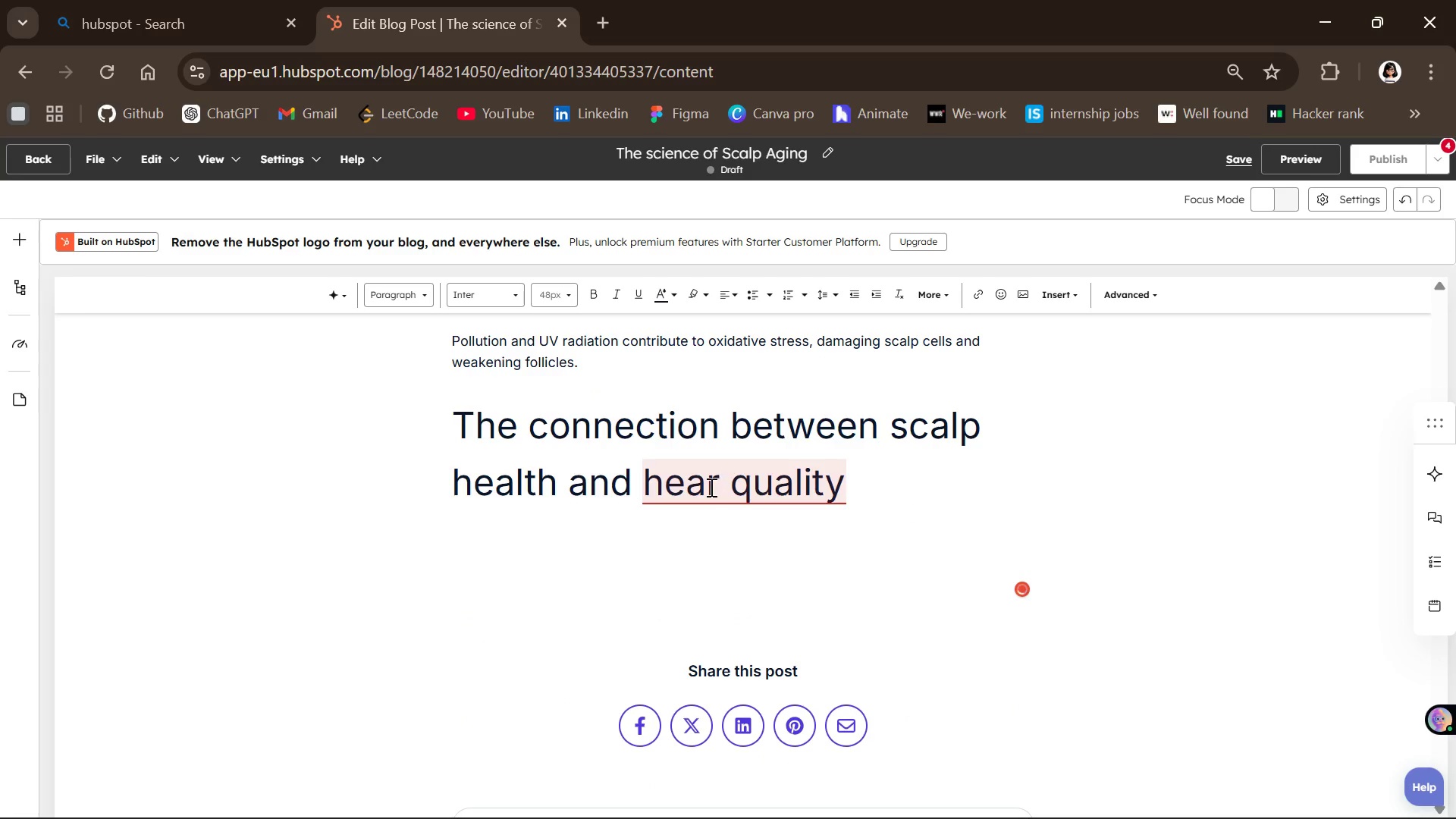 
left_click([710, 487])
 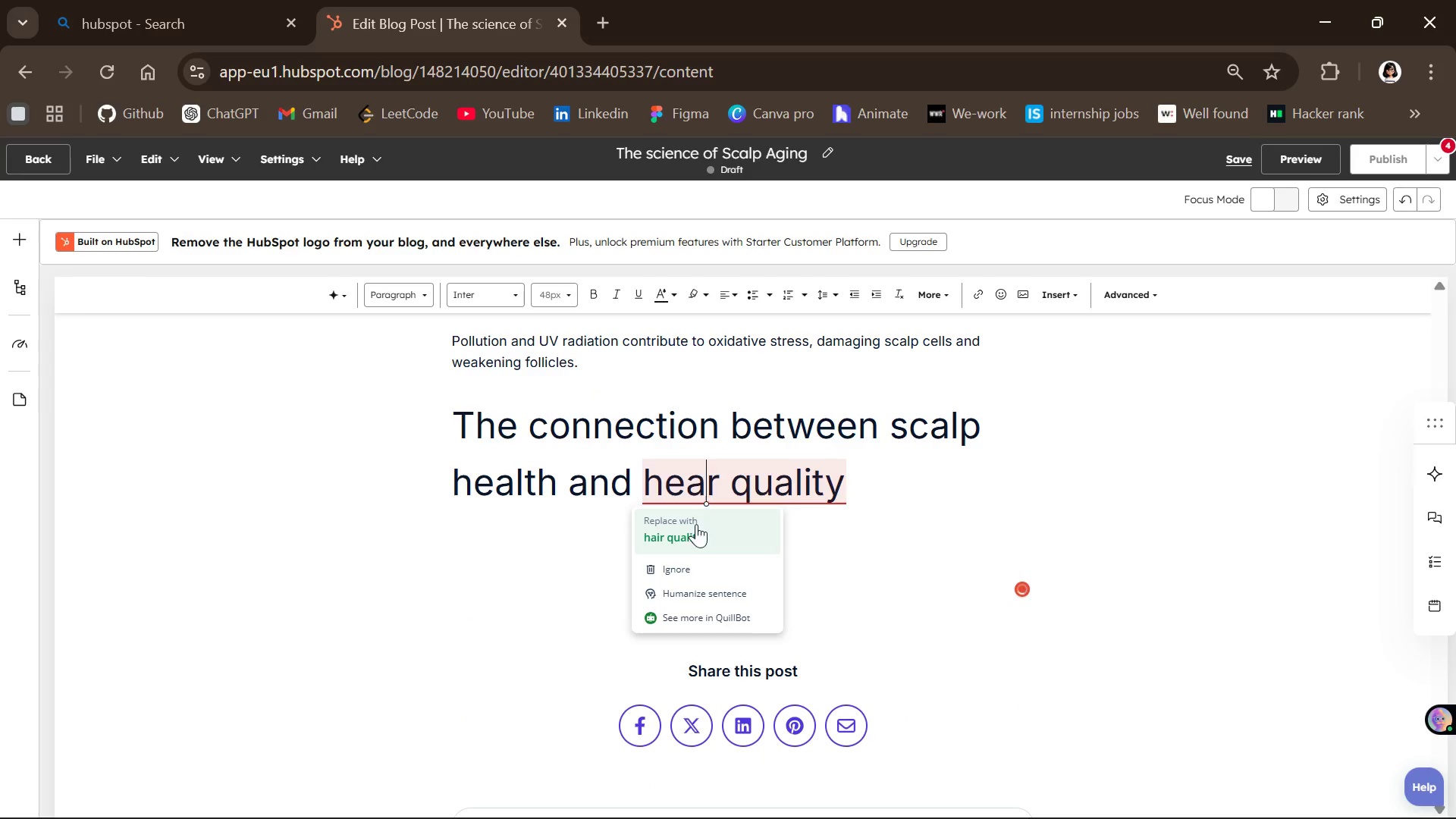 
left_click([695, 530])
 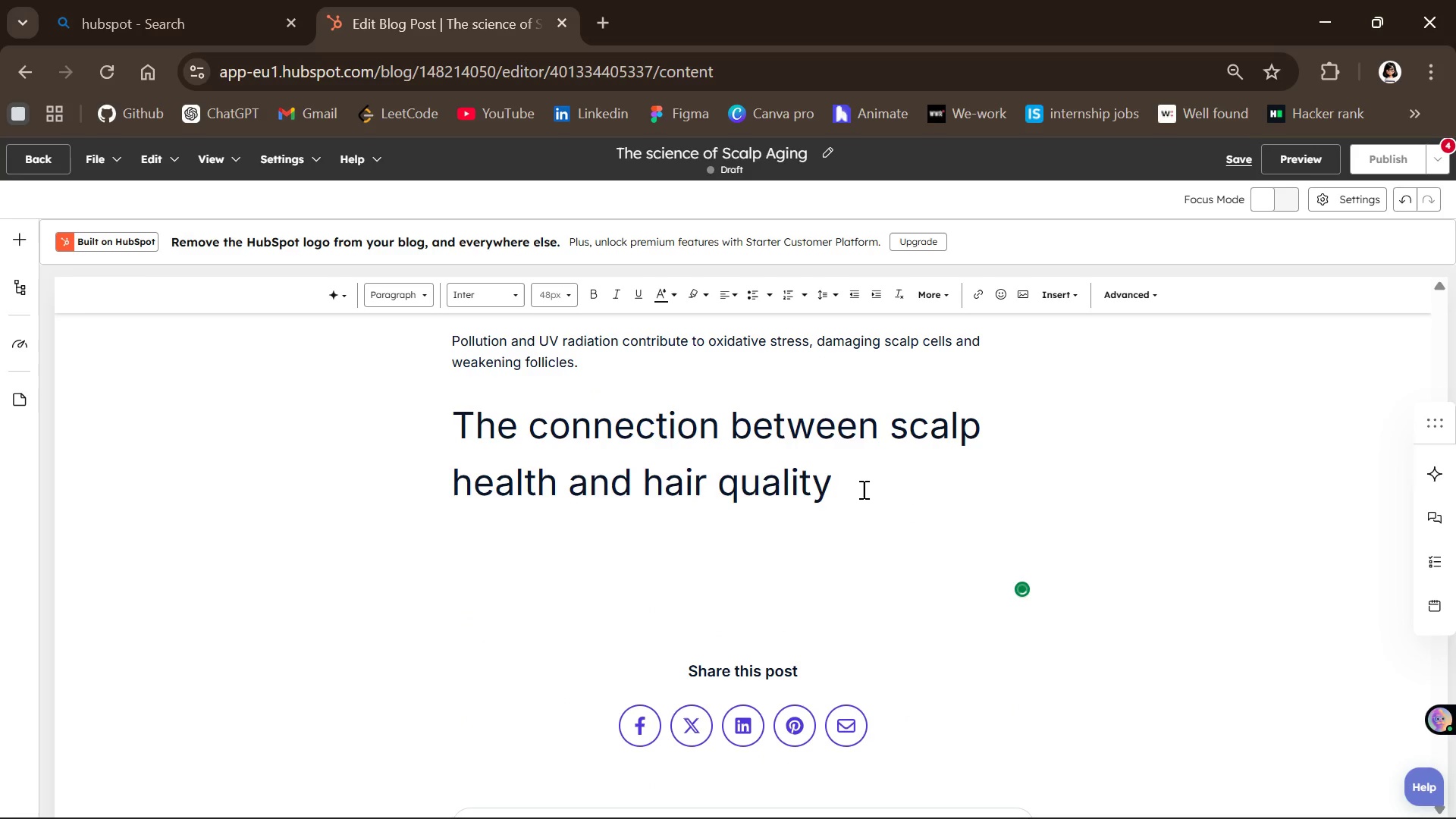 
key(Enter)
 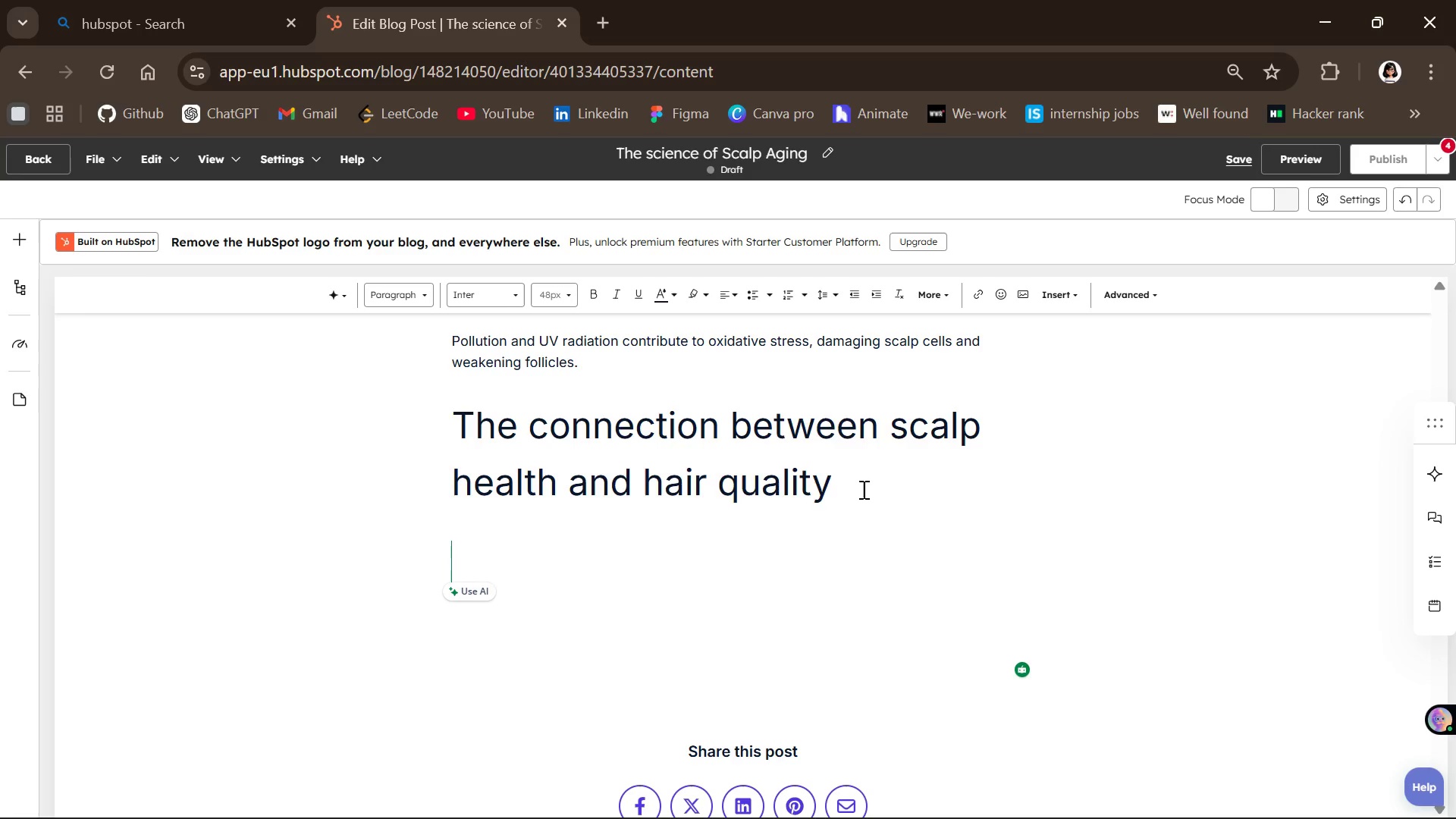 
wait(6.91)
 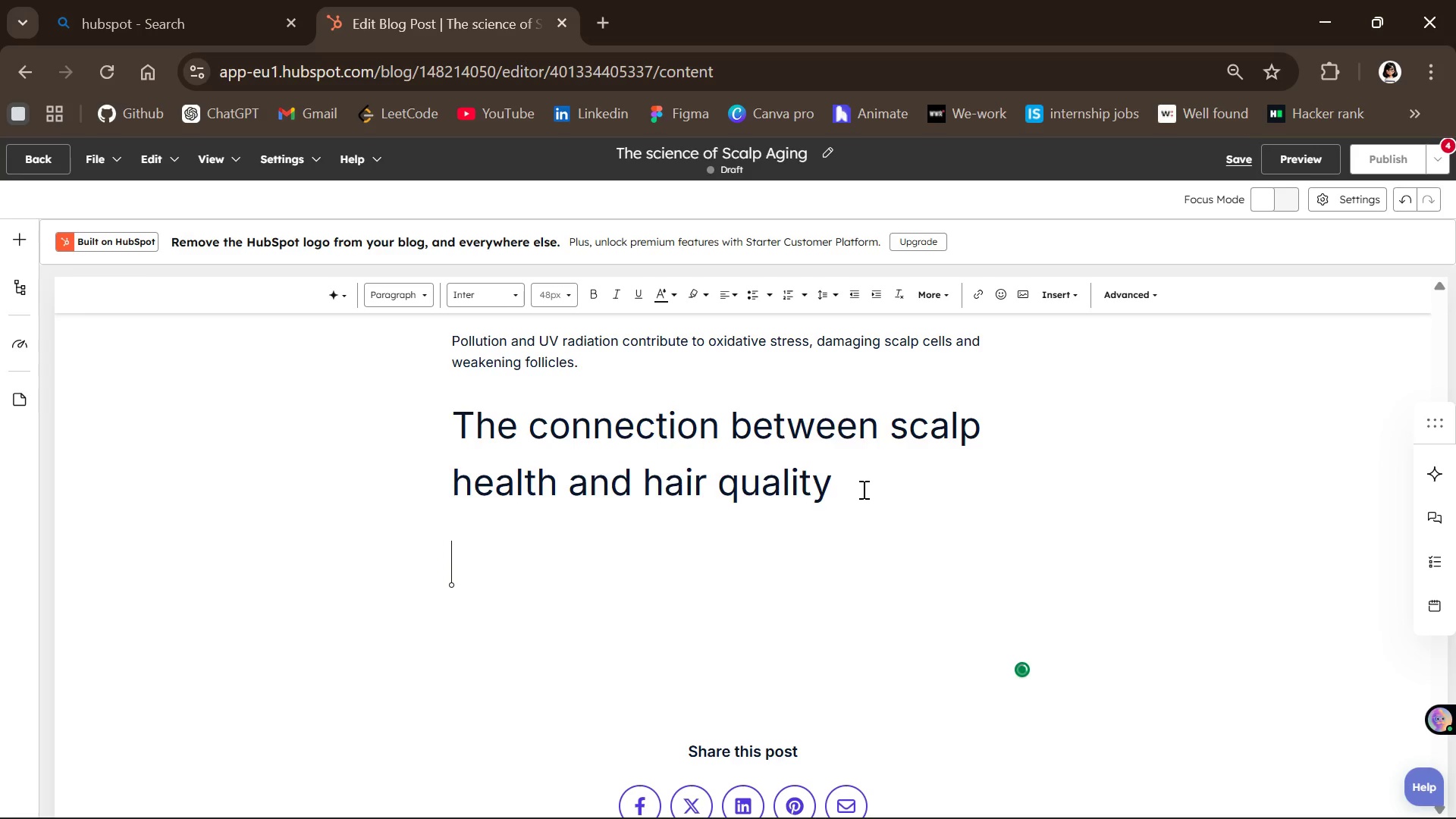 
left_click([392, 287])
 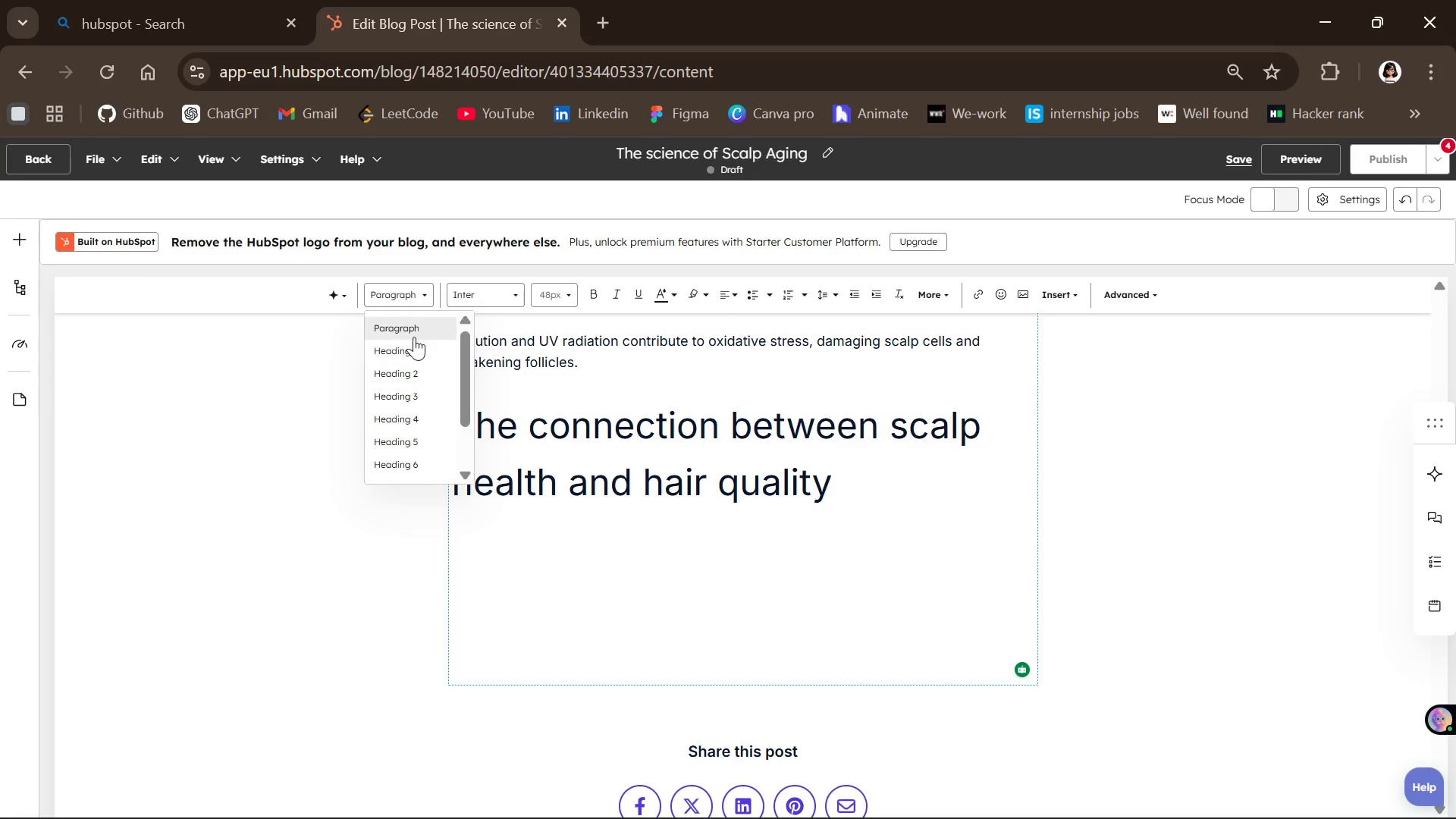 
left_click([412, 328])
 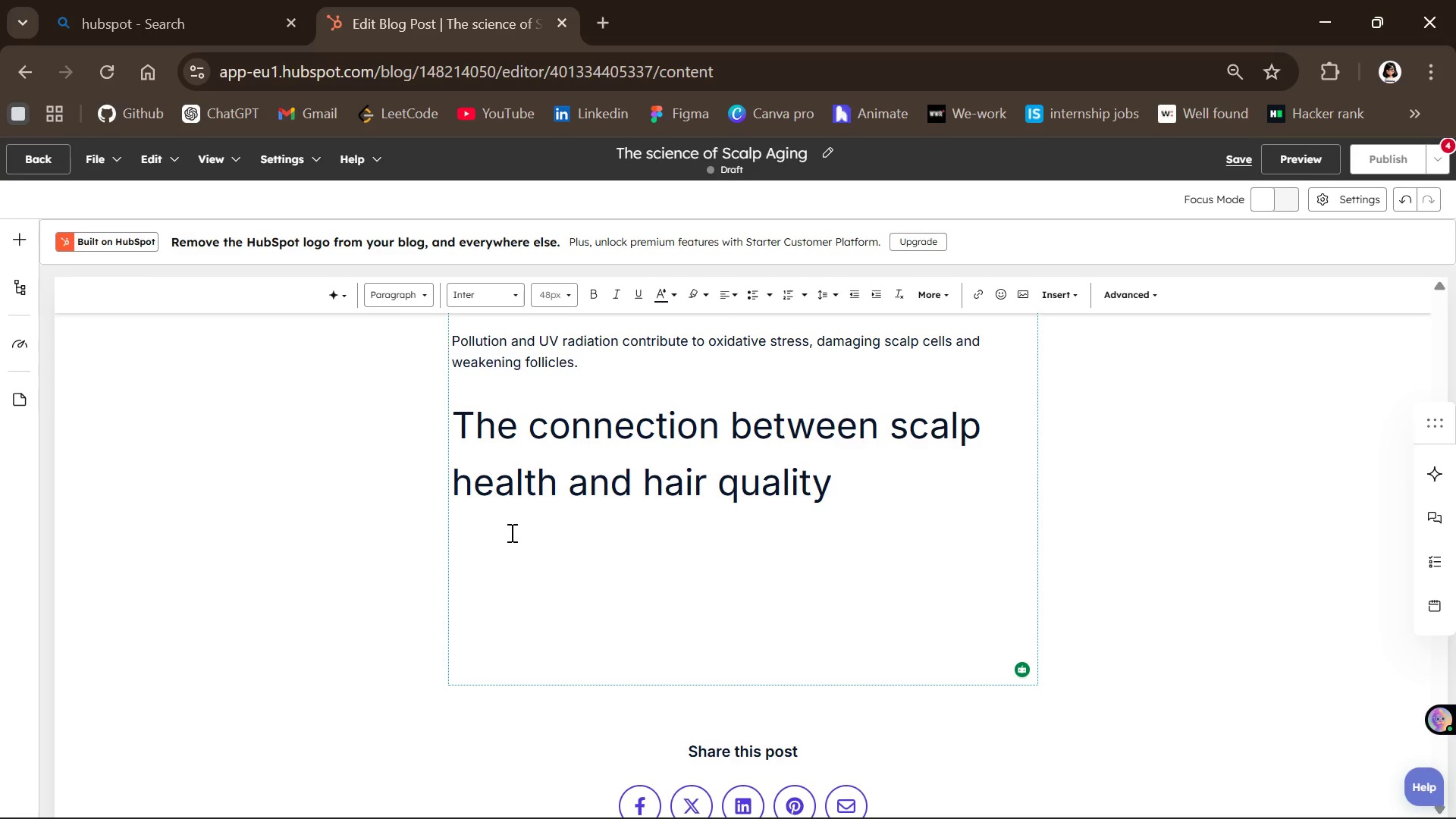 
left_click([510, 532])
 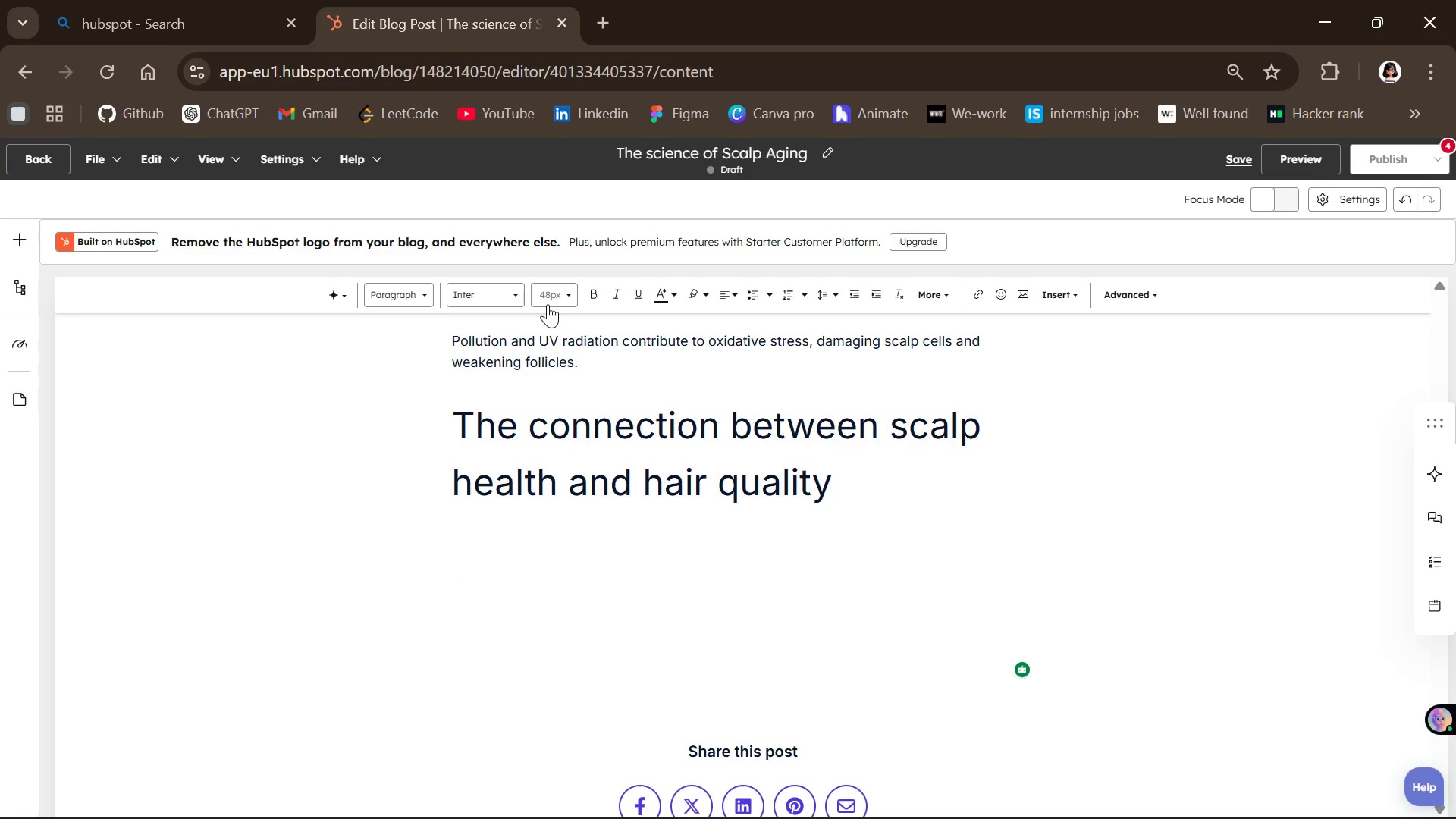 
left_click([548, 297])
 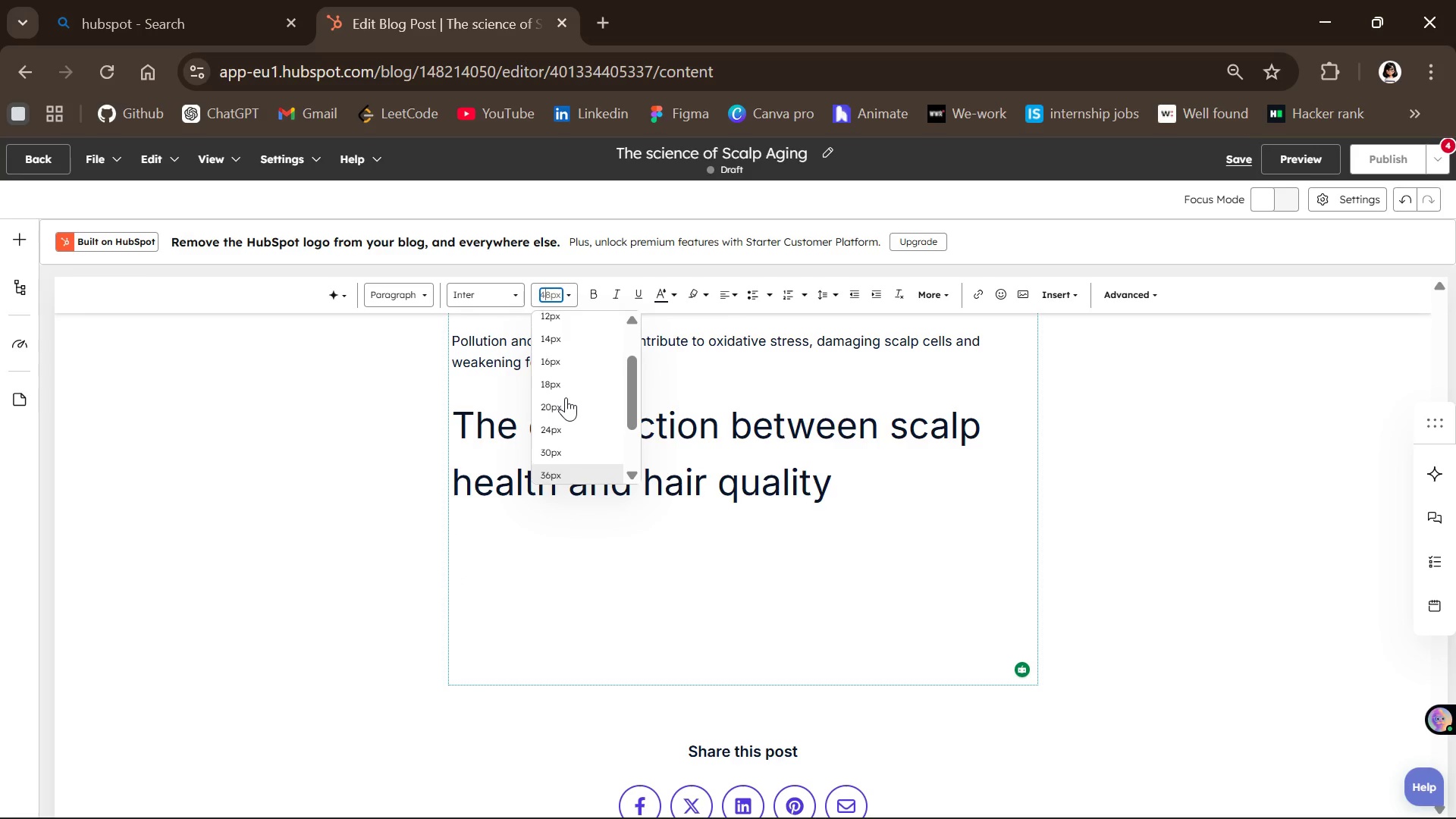 
left_click([563, 378])
 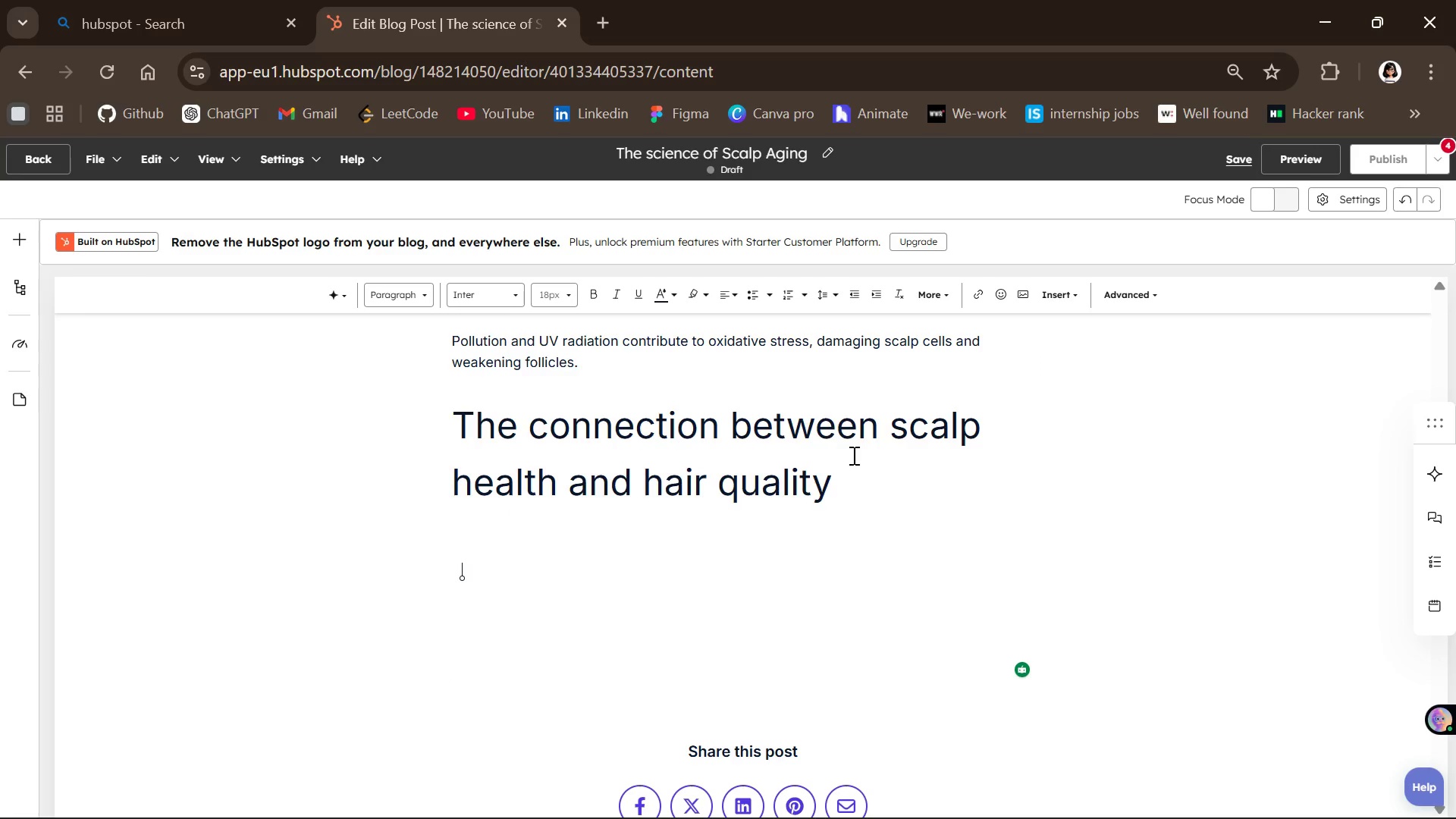 
left_click_drag(start_coordinate=[821, 475], to_coordinate=[865, 496])
 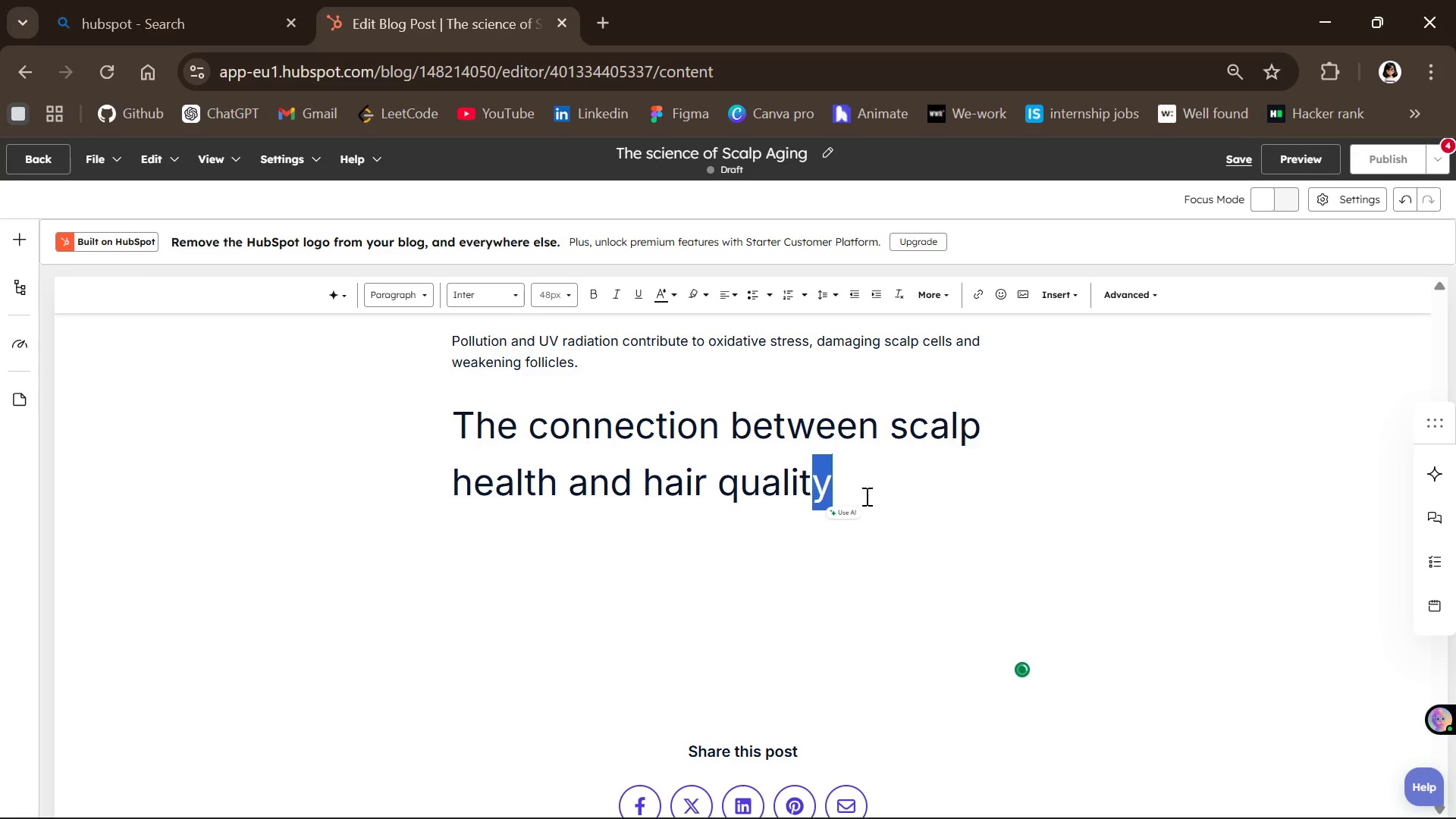 
left_click([865, 496])
 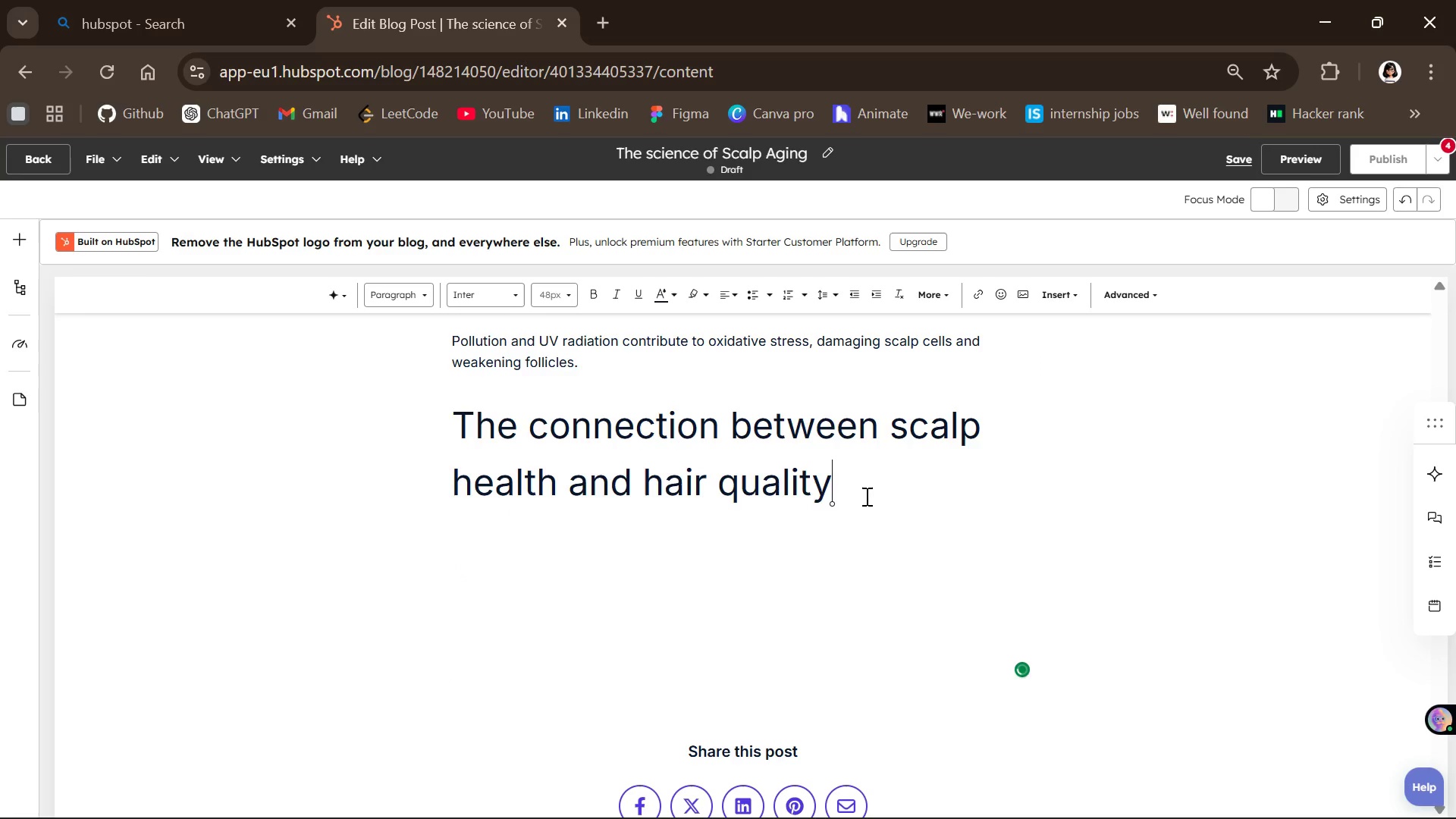 
left_click([865, 496])
 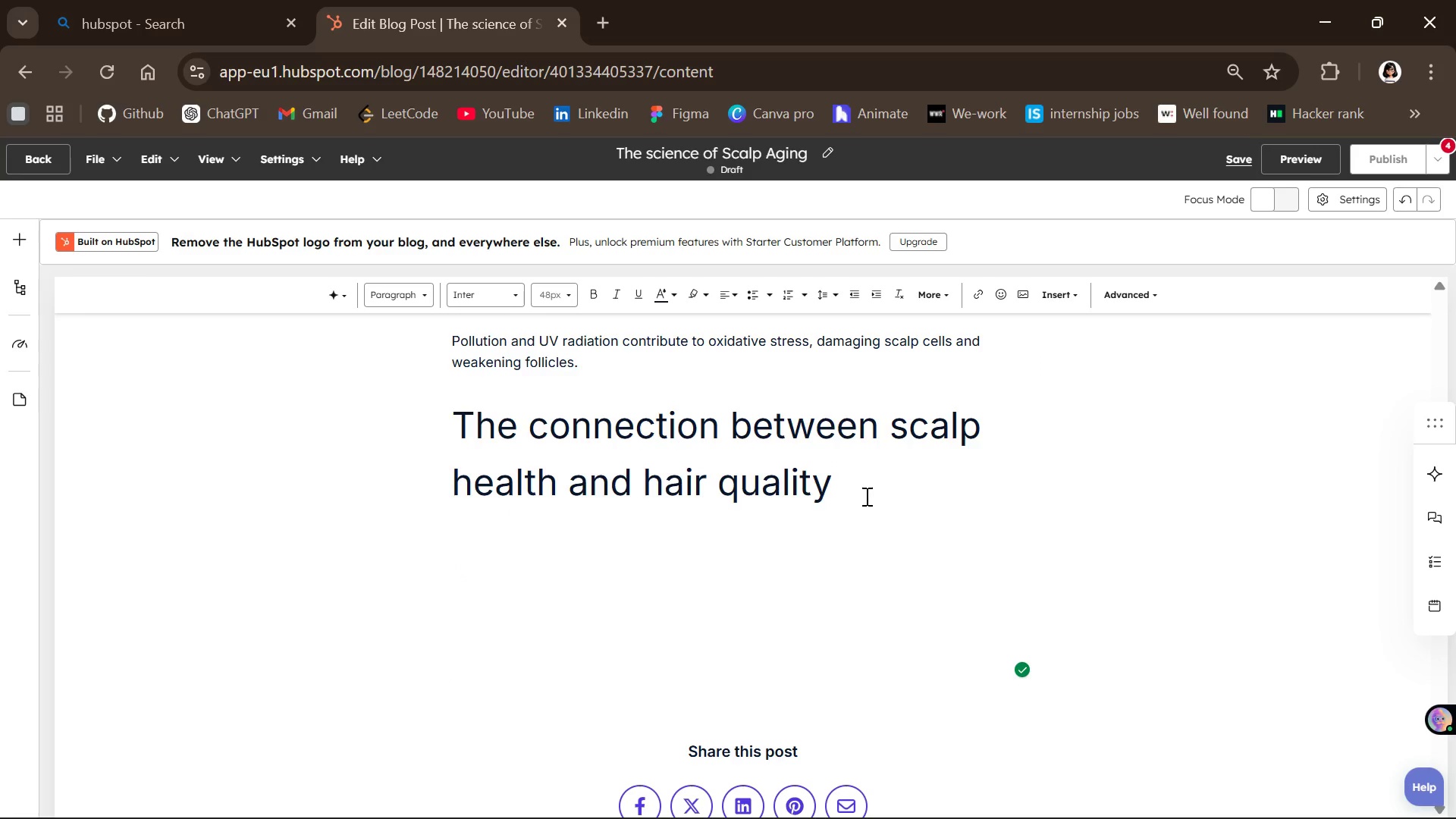 
key(Enter)
 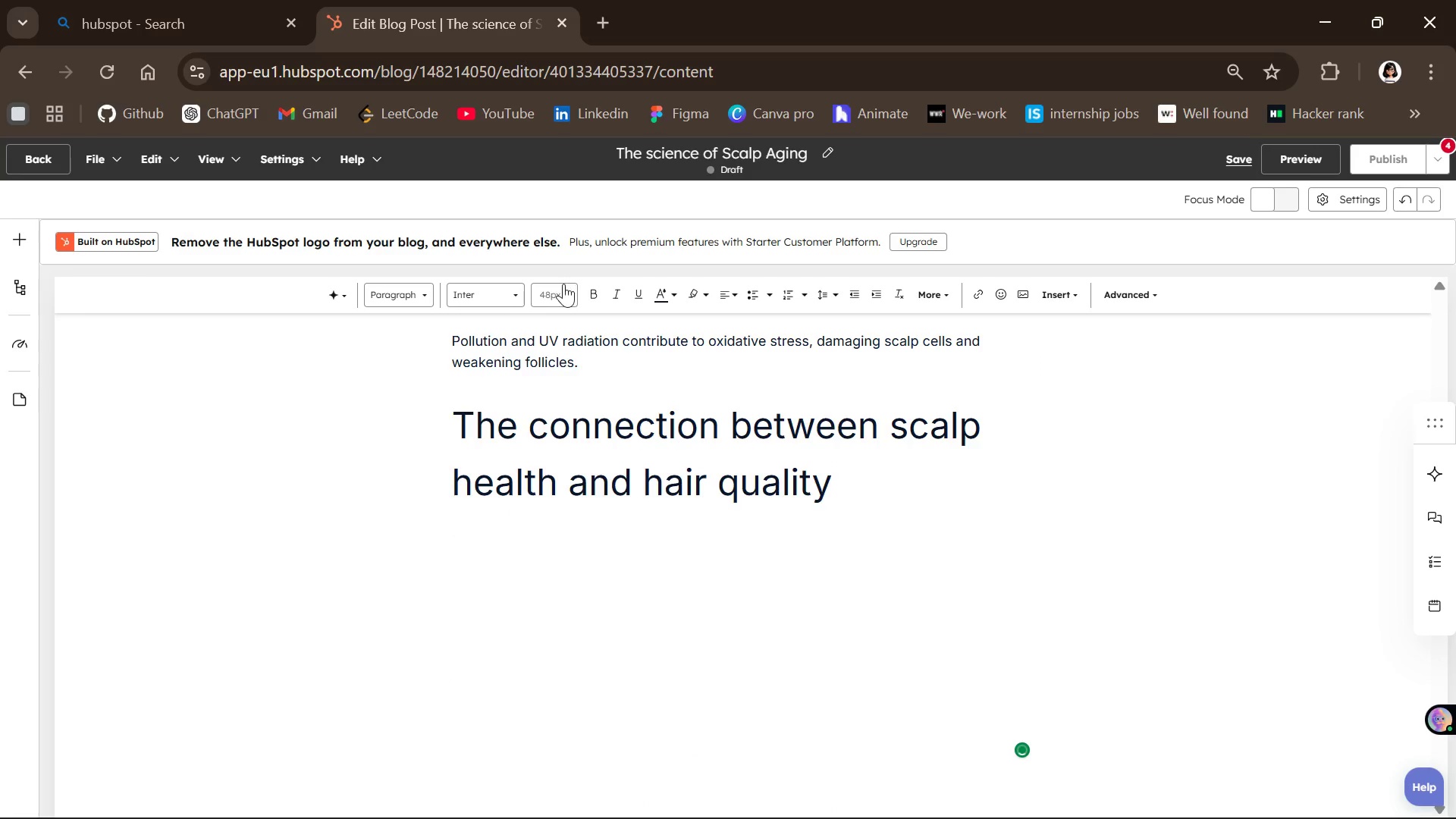 
left_click([560, 287])
 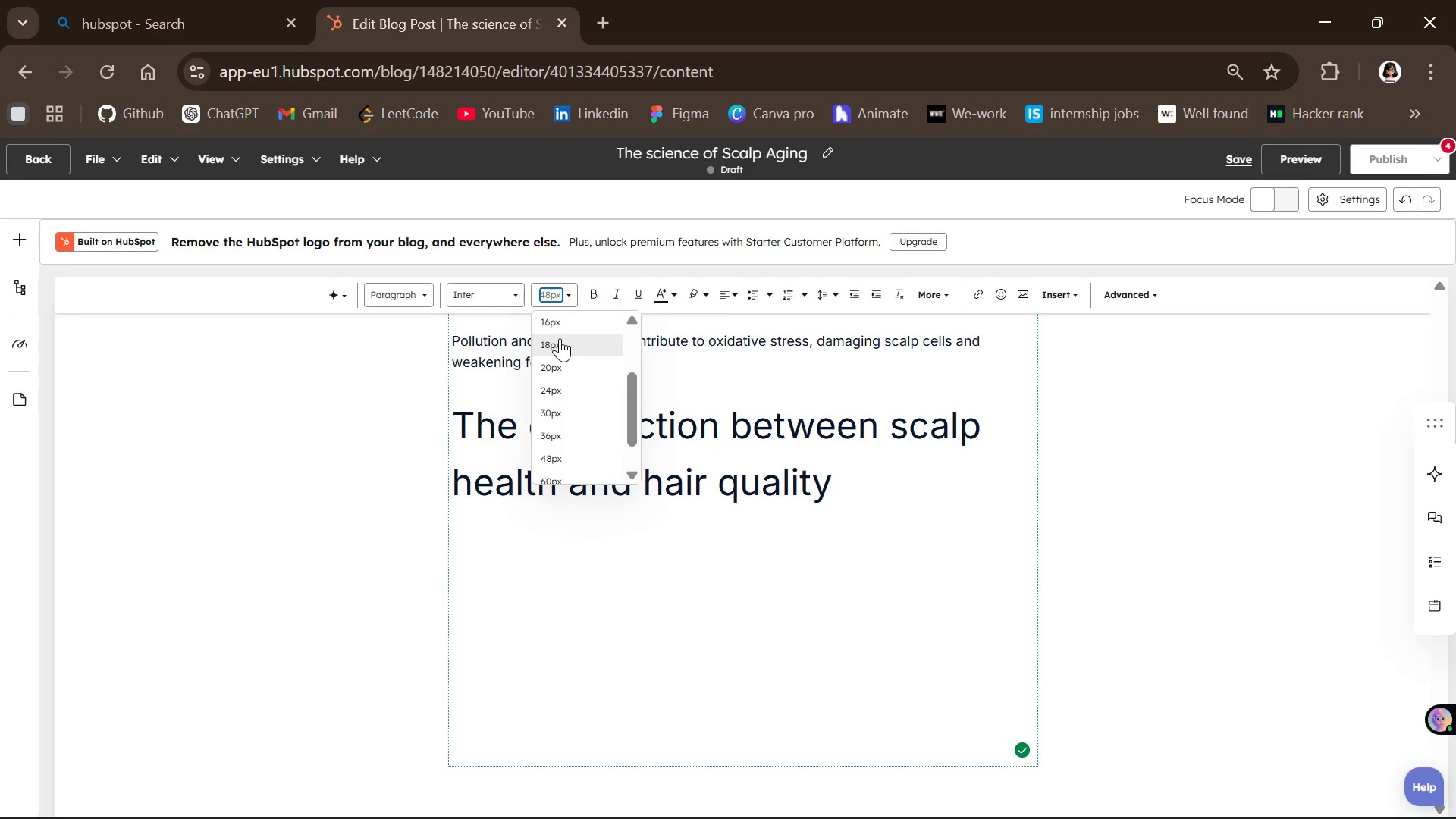 
left_click([560, 339])
 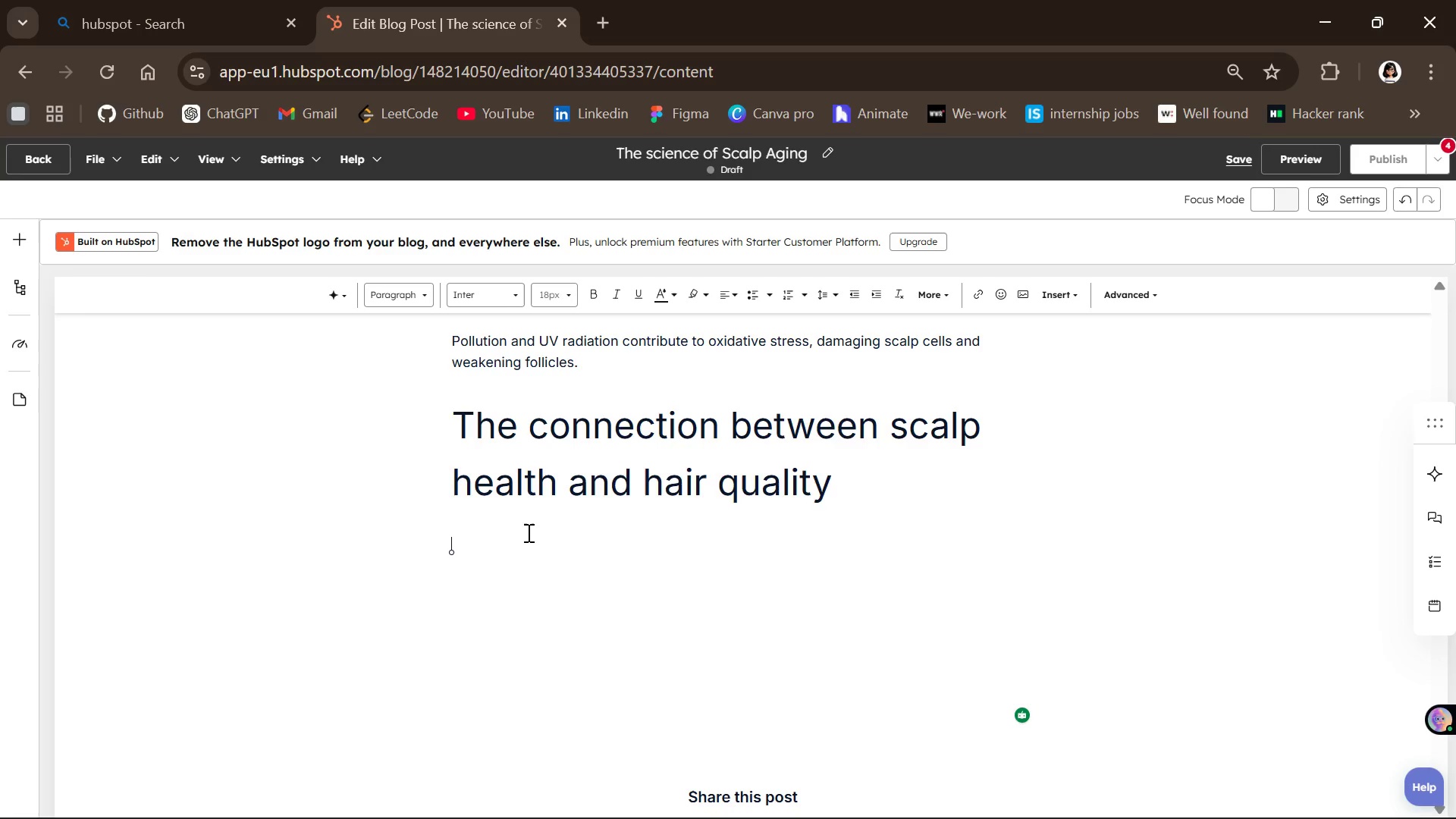 
type(A healthy c)
key(Backspace)
type(scalp creates the is)
key(Backspace)
type(deal environment for string )
key(Backspace)
key(Backspace)
key(Backspace)
key(Backspace)
type(ong )
key(Backspace)
type(, )
key(Backspace)
type(vibrant hair,\)
key(Backspace)
type(.)
key(Backspace)
key(Backspace)
type(.When the scalp is compromised )
 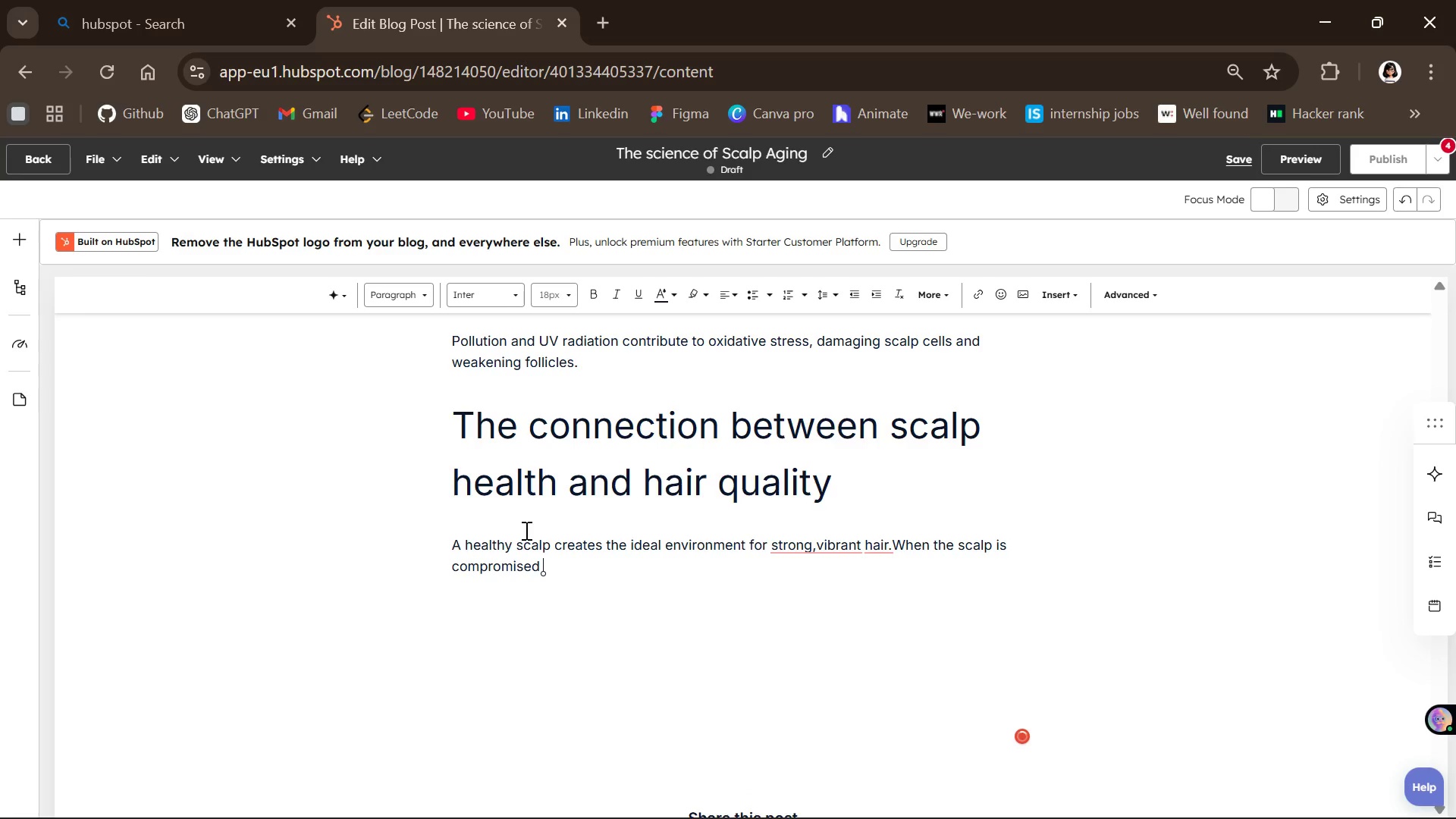 
key(Backspace)
type(,hair become )
 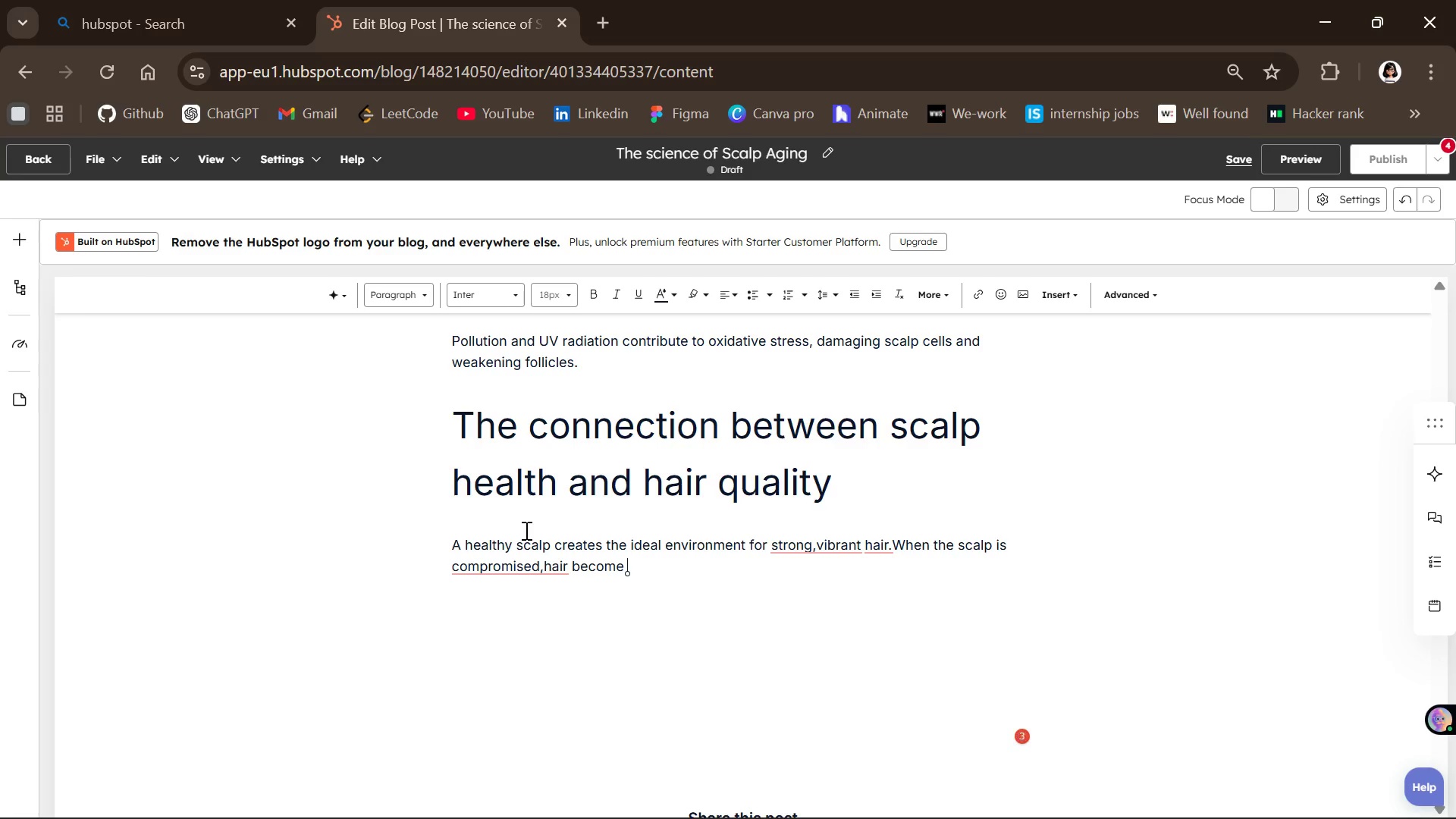 
key(Backspace)
type(s brittle  dull and prone to break )
key(Backspace)
type(age.MaiN)
key(Backspace)
type(n)
 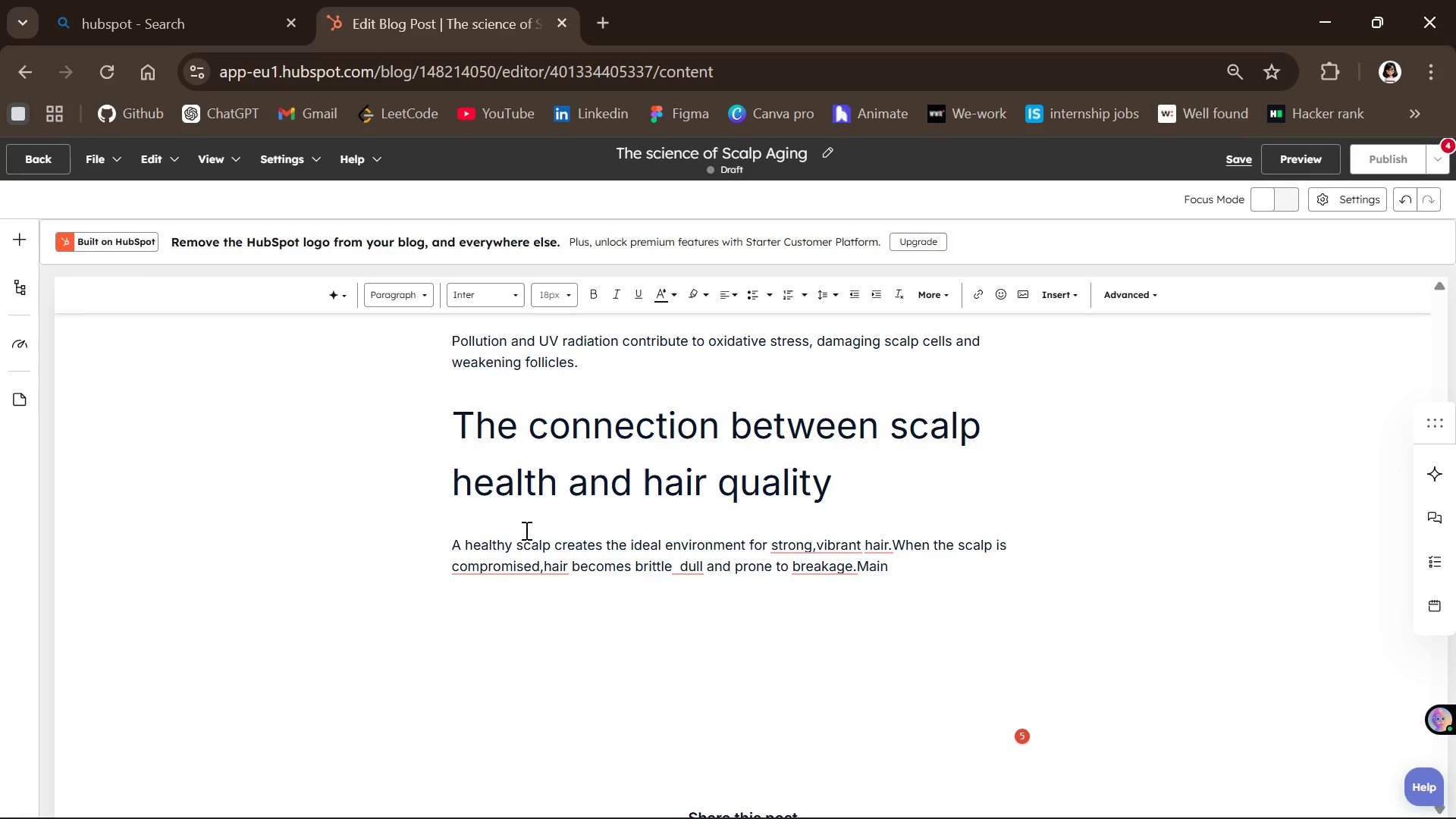 
type(taining scalp balance ensures opr)
key(Backspace)
type(timal follicle function and promotes consistent hair growth)
 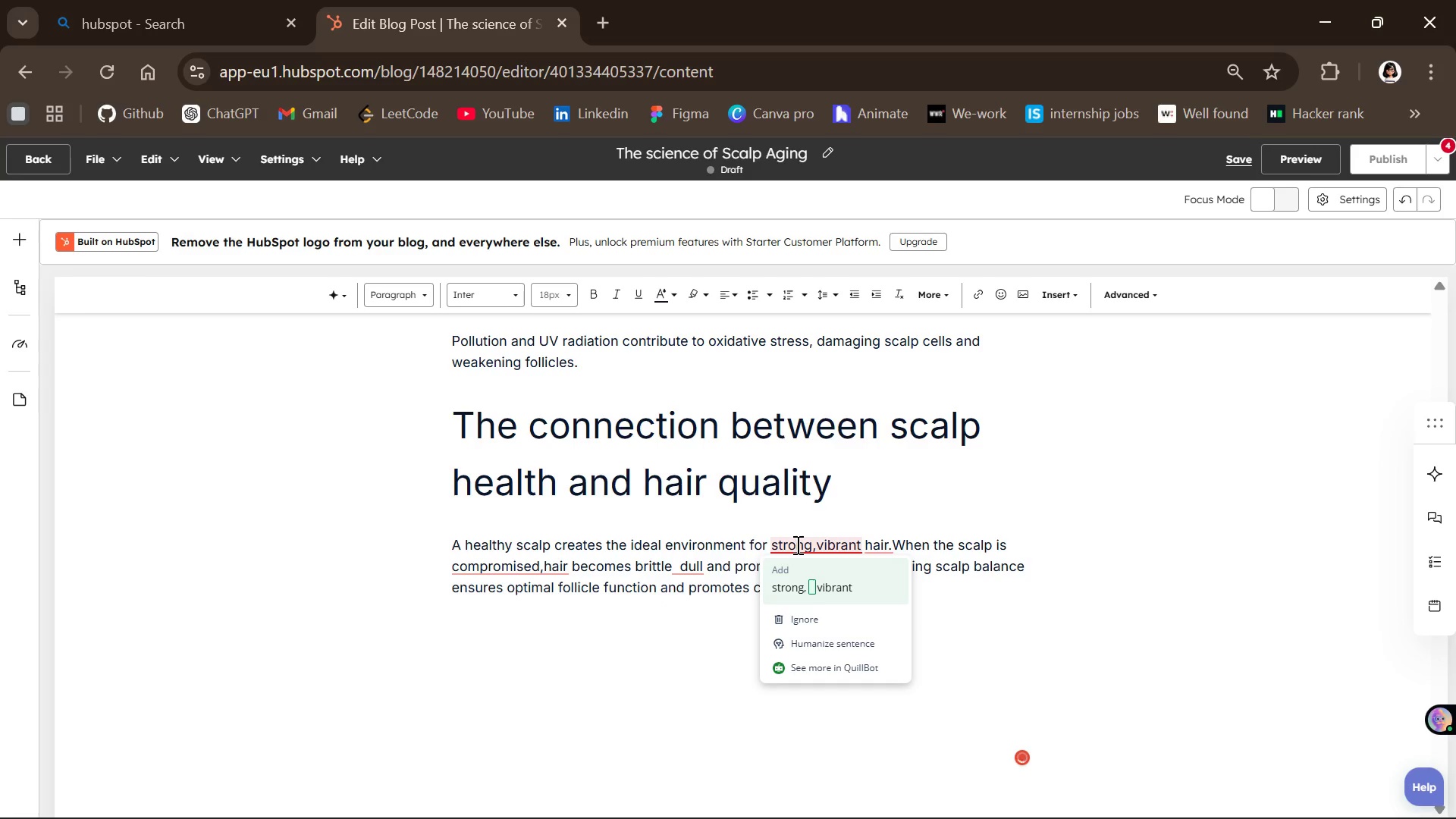 
left_click([805, 585])
 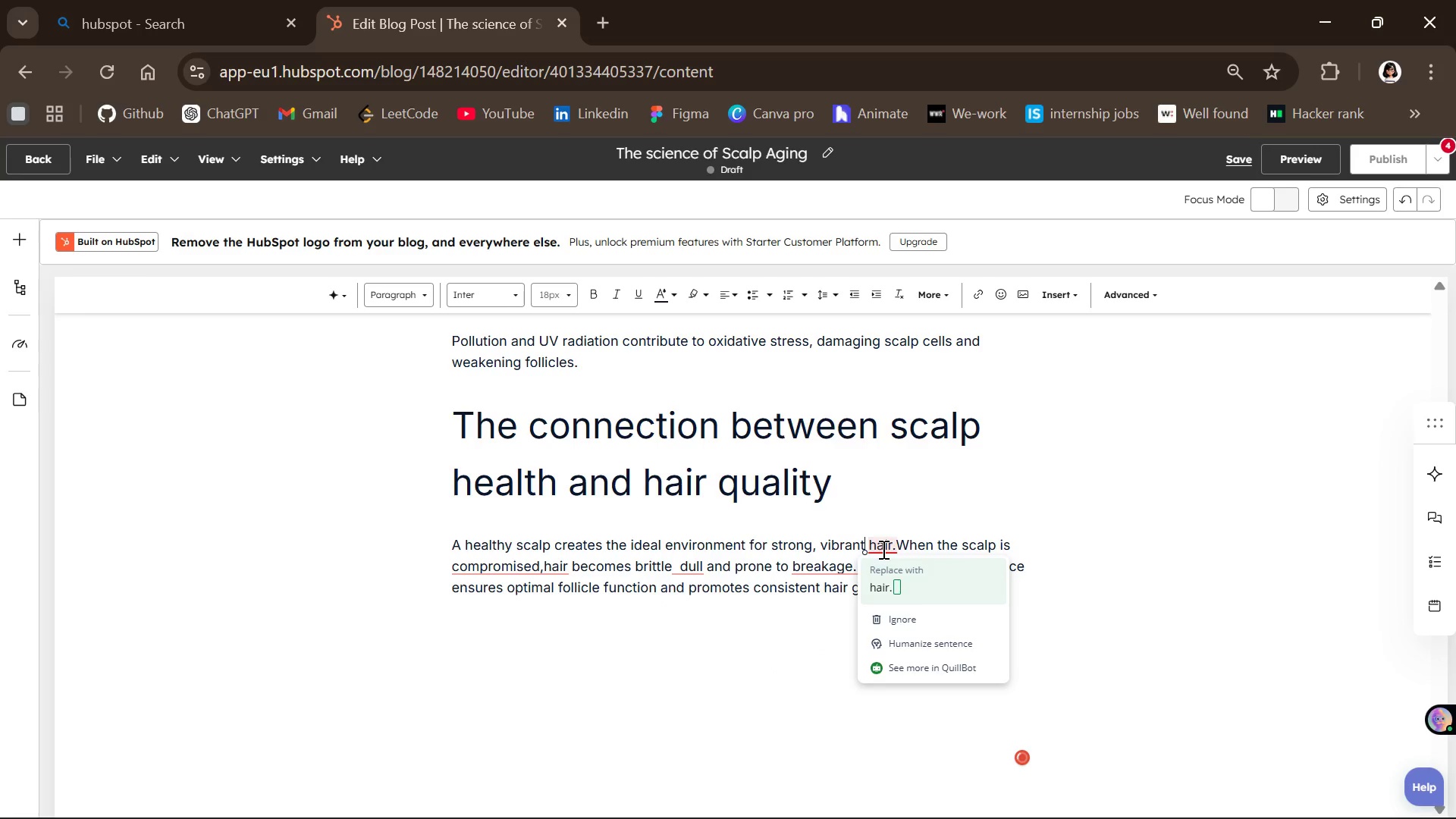 
left_click([886, 595])
 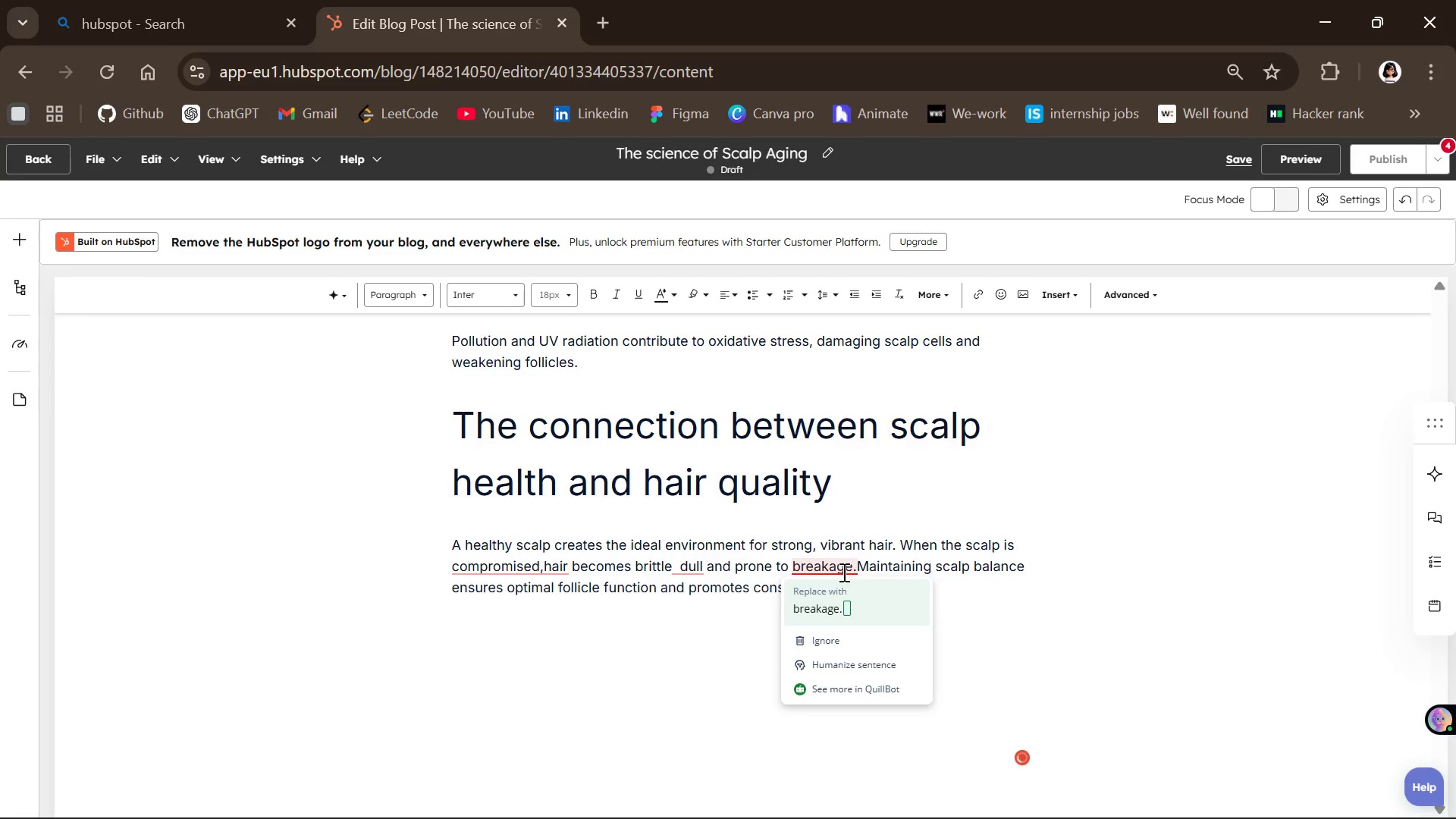 
left_click([820, 612])
 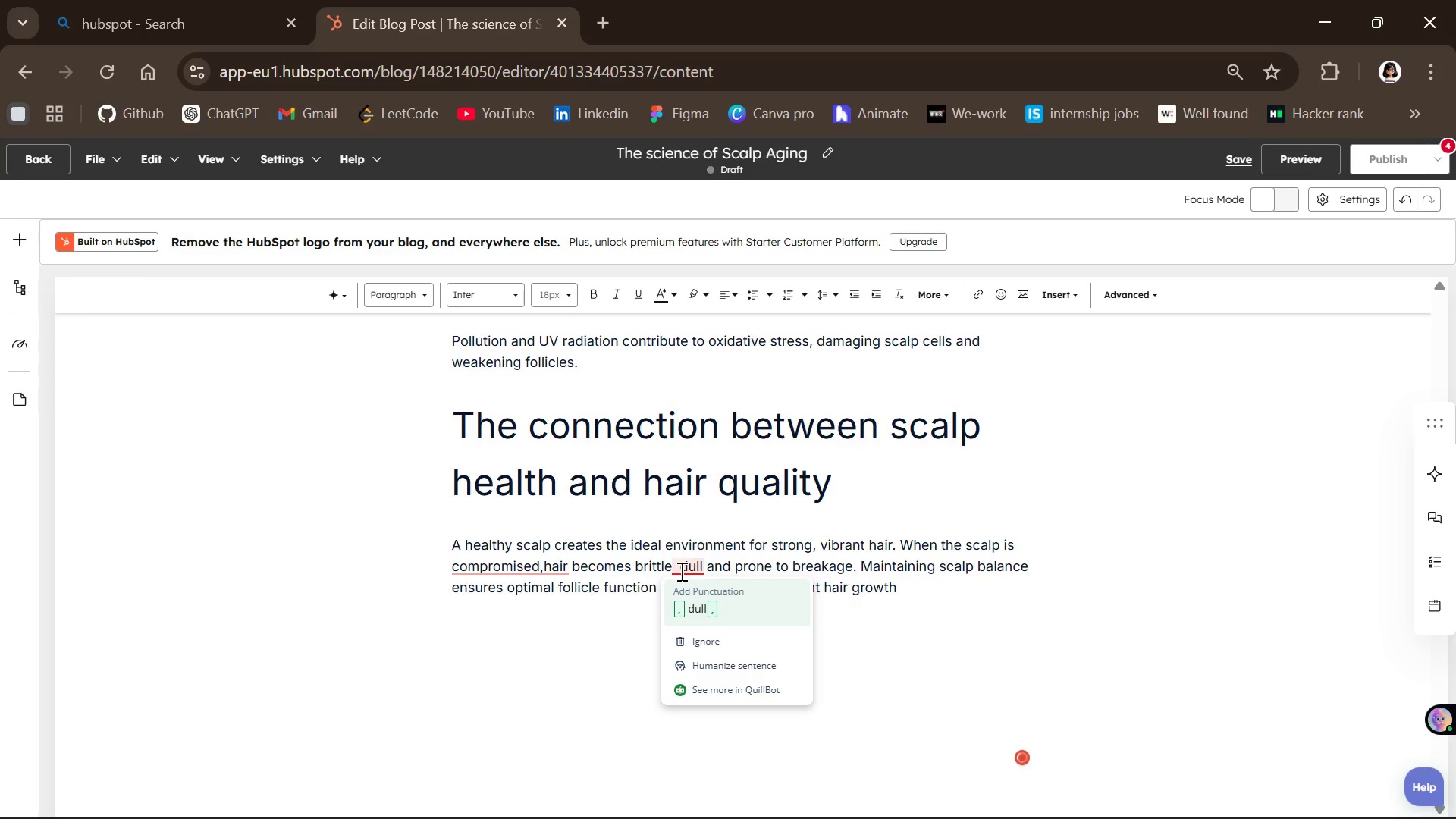 
left_click([682, 602])
 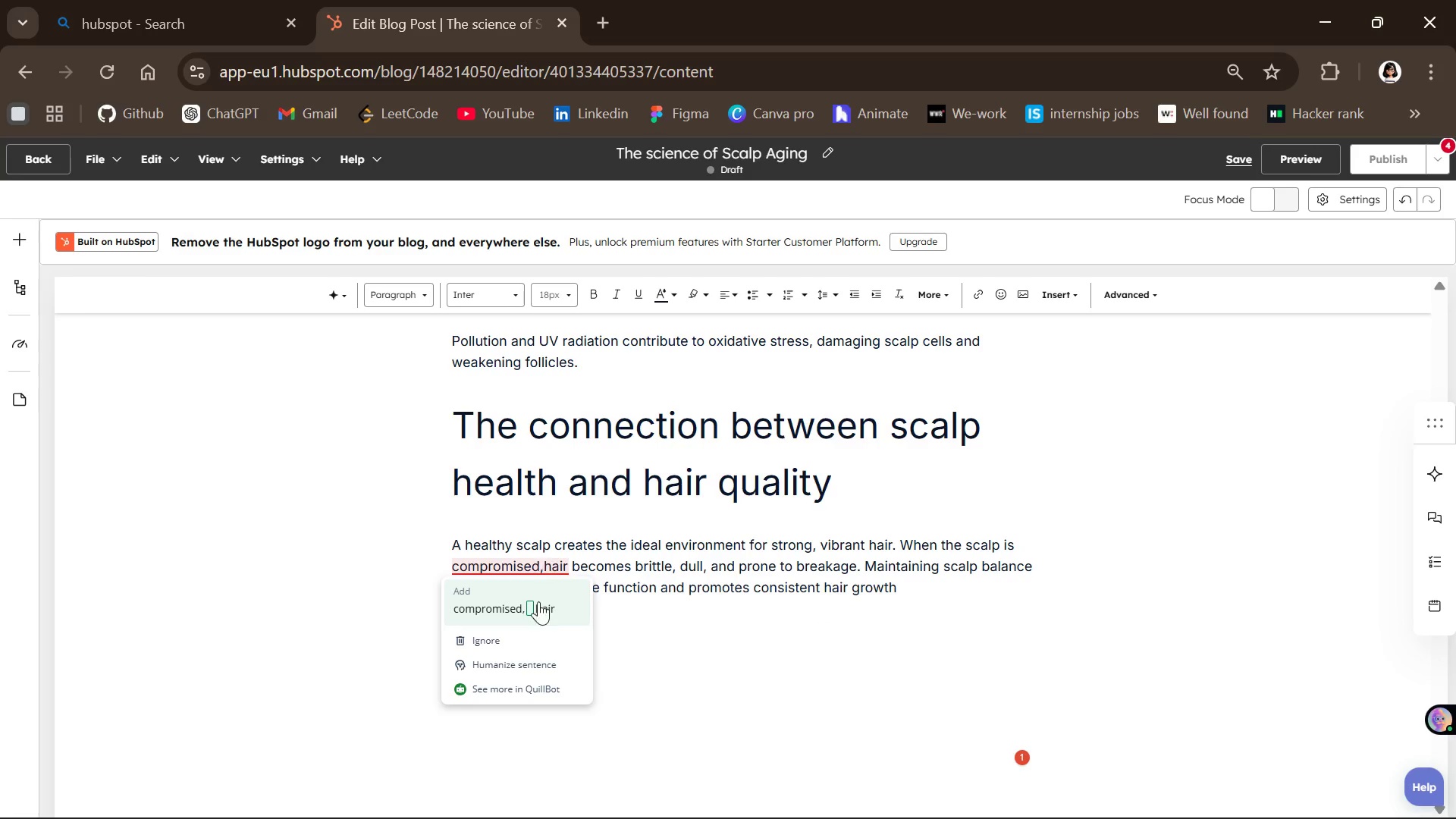 
left_click([538, 609])
 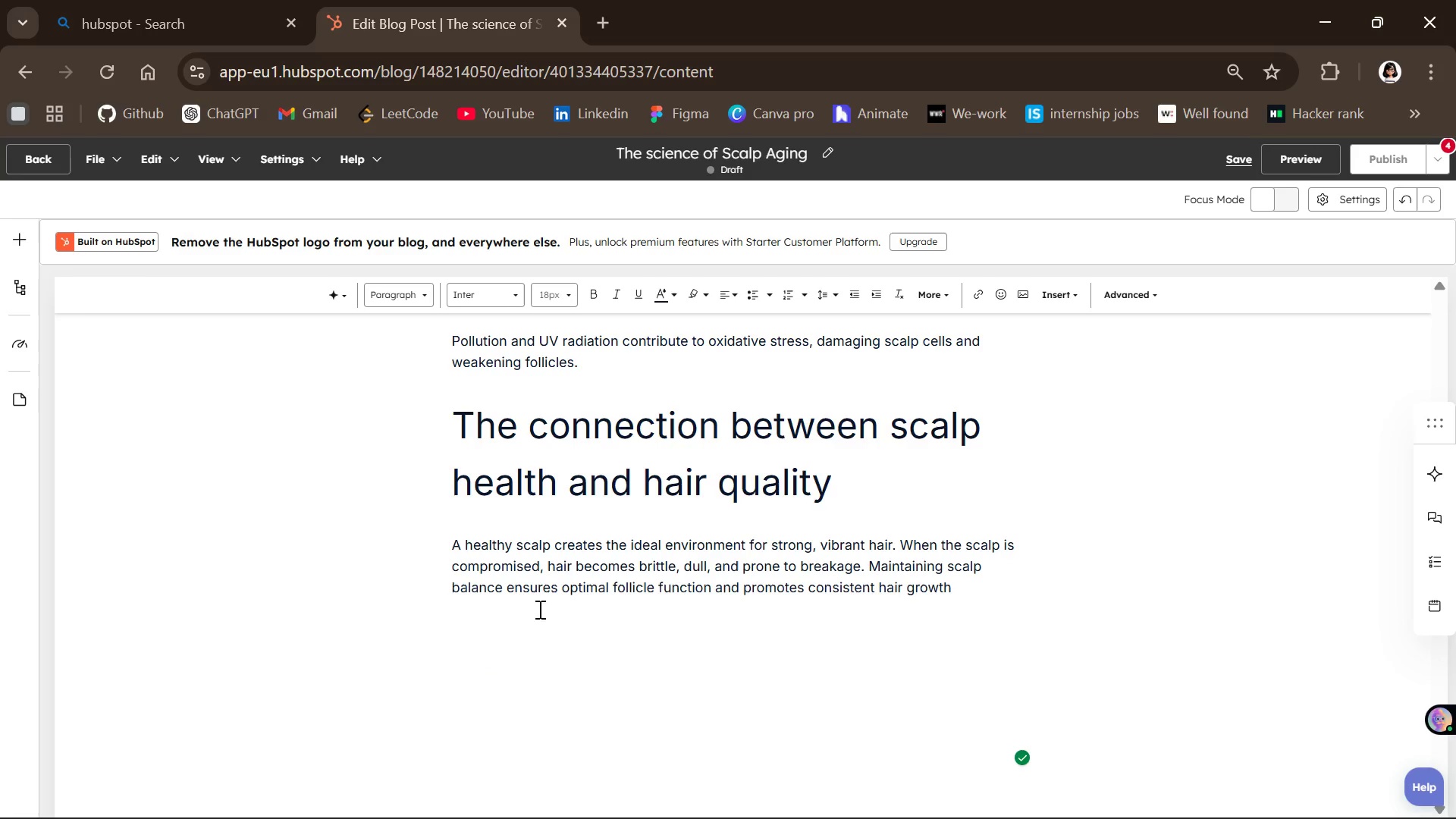 
left_click([953, 587])
 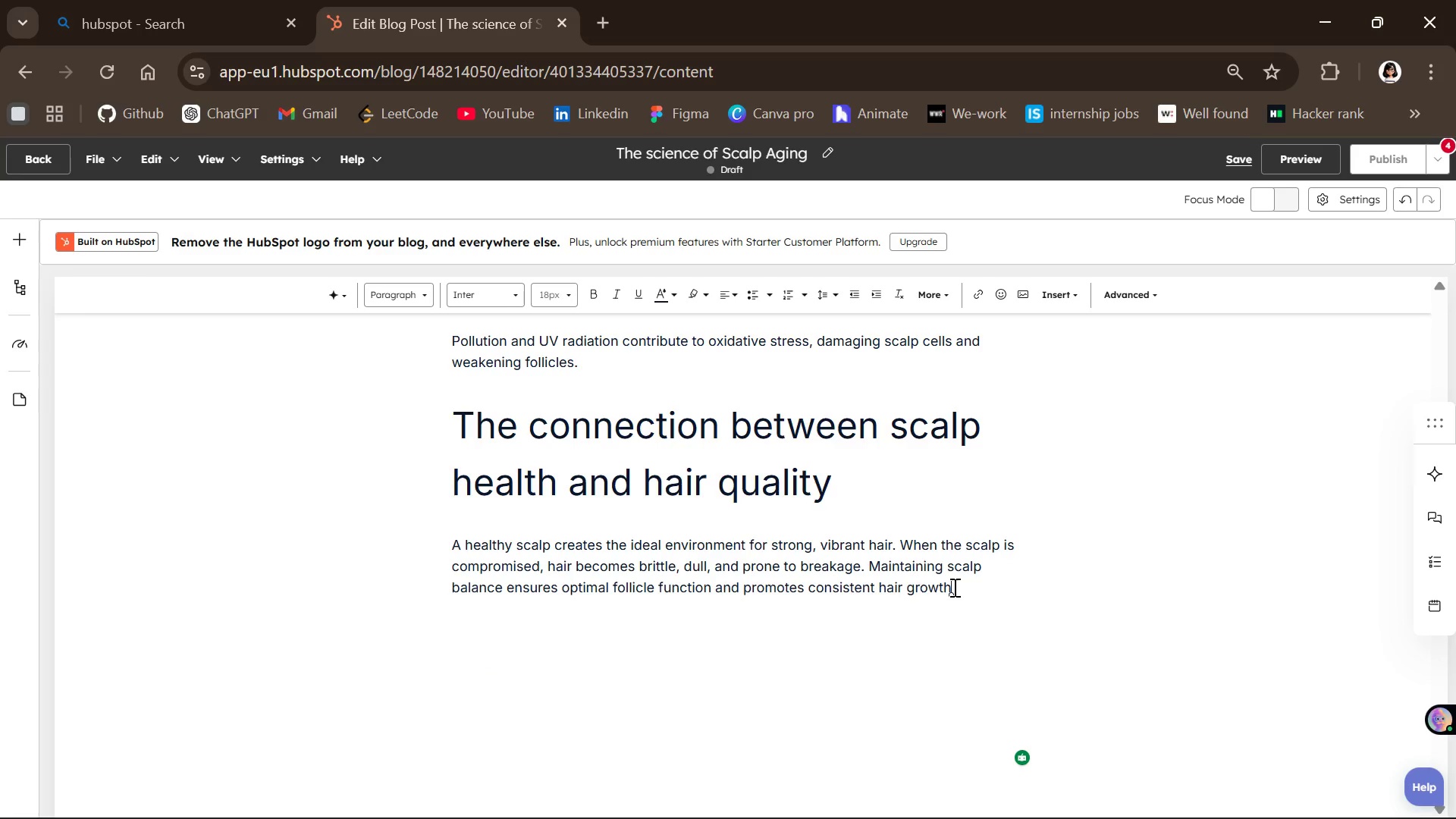 
key(Period)
 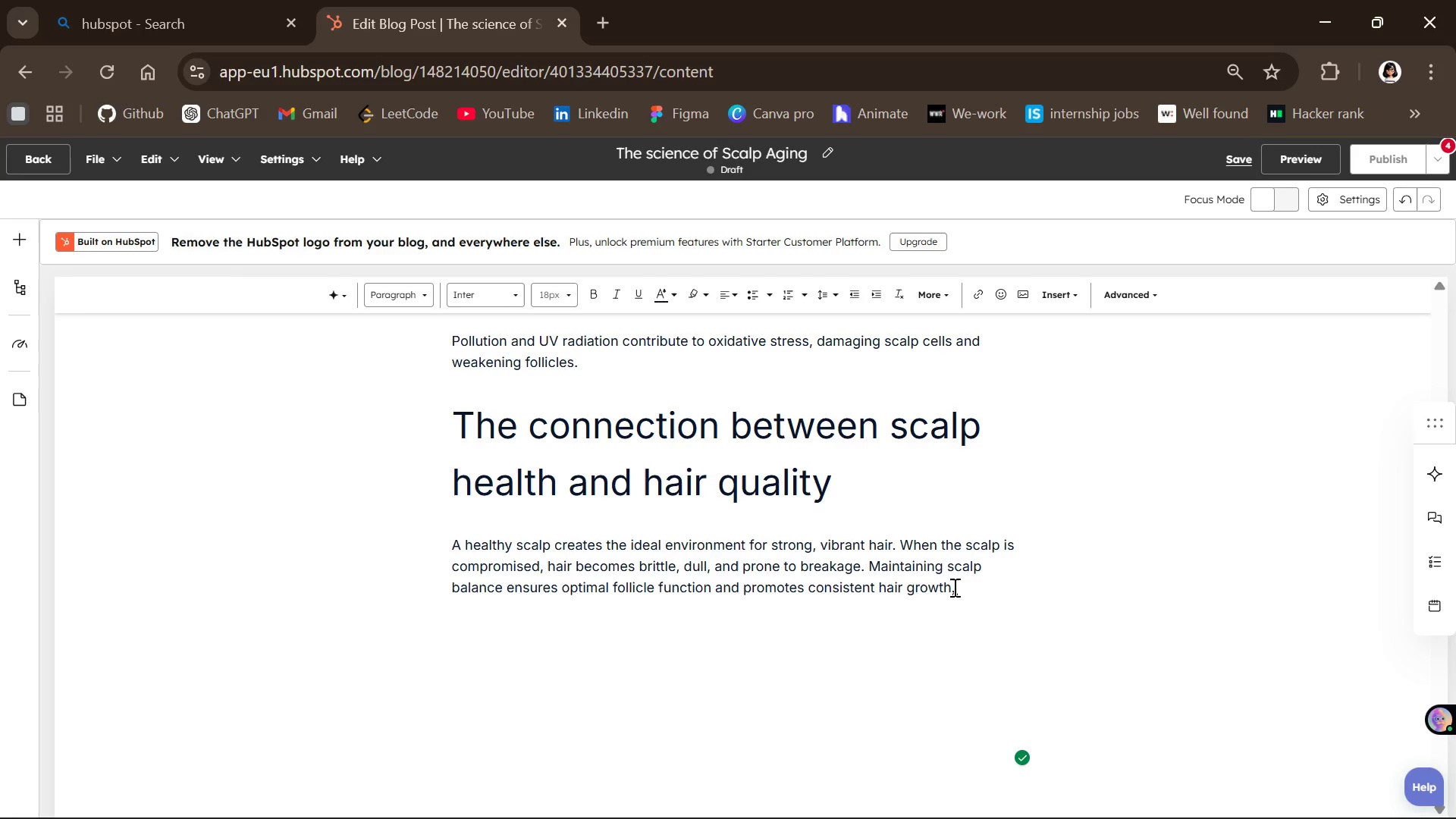 
key(Enter)
 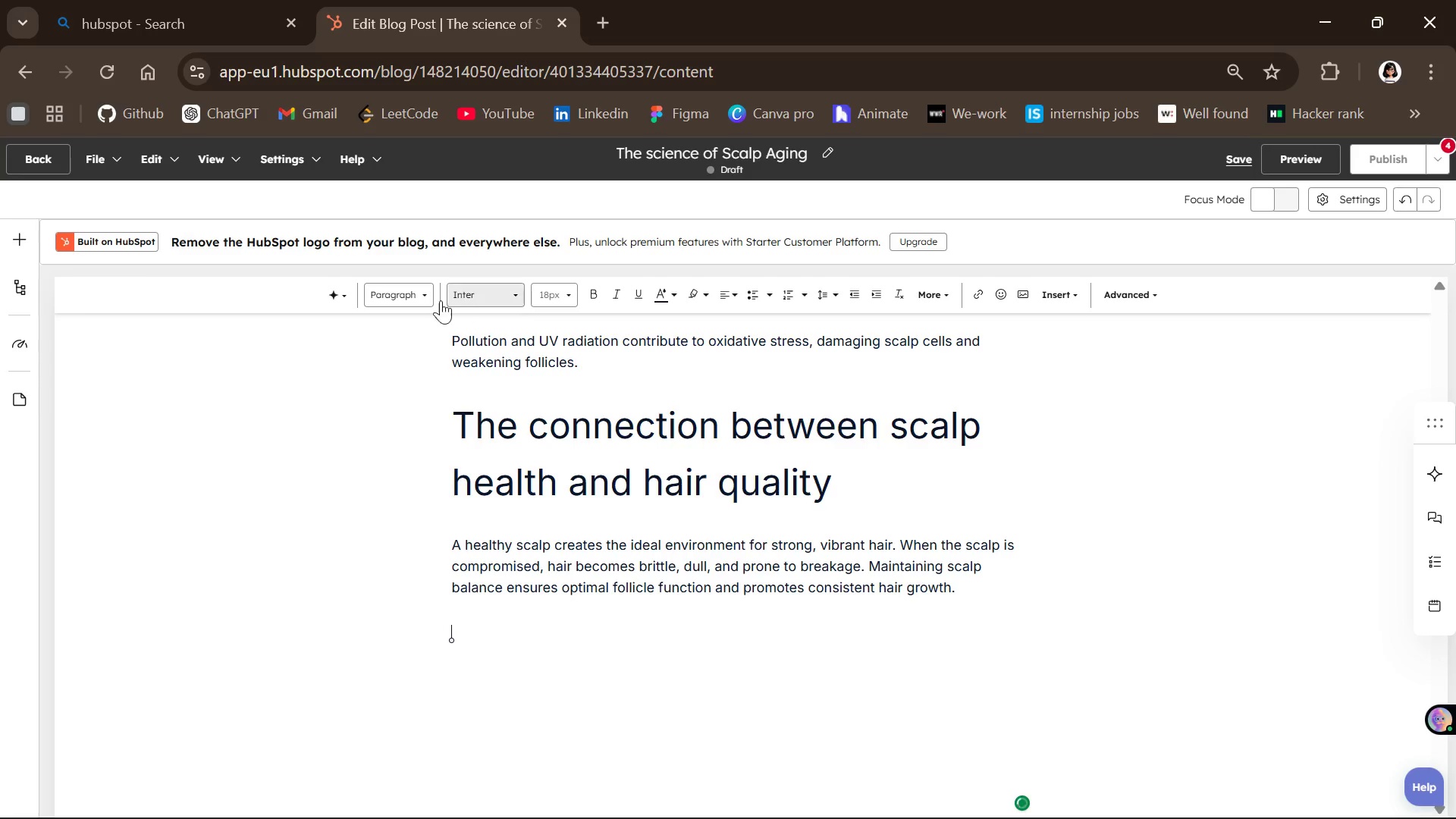 
left_click([418, 292])
 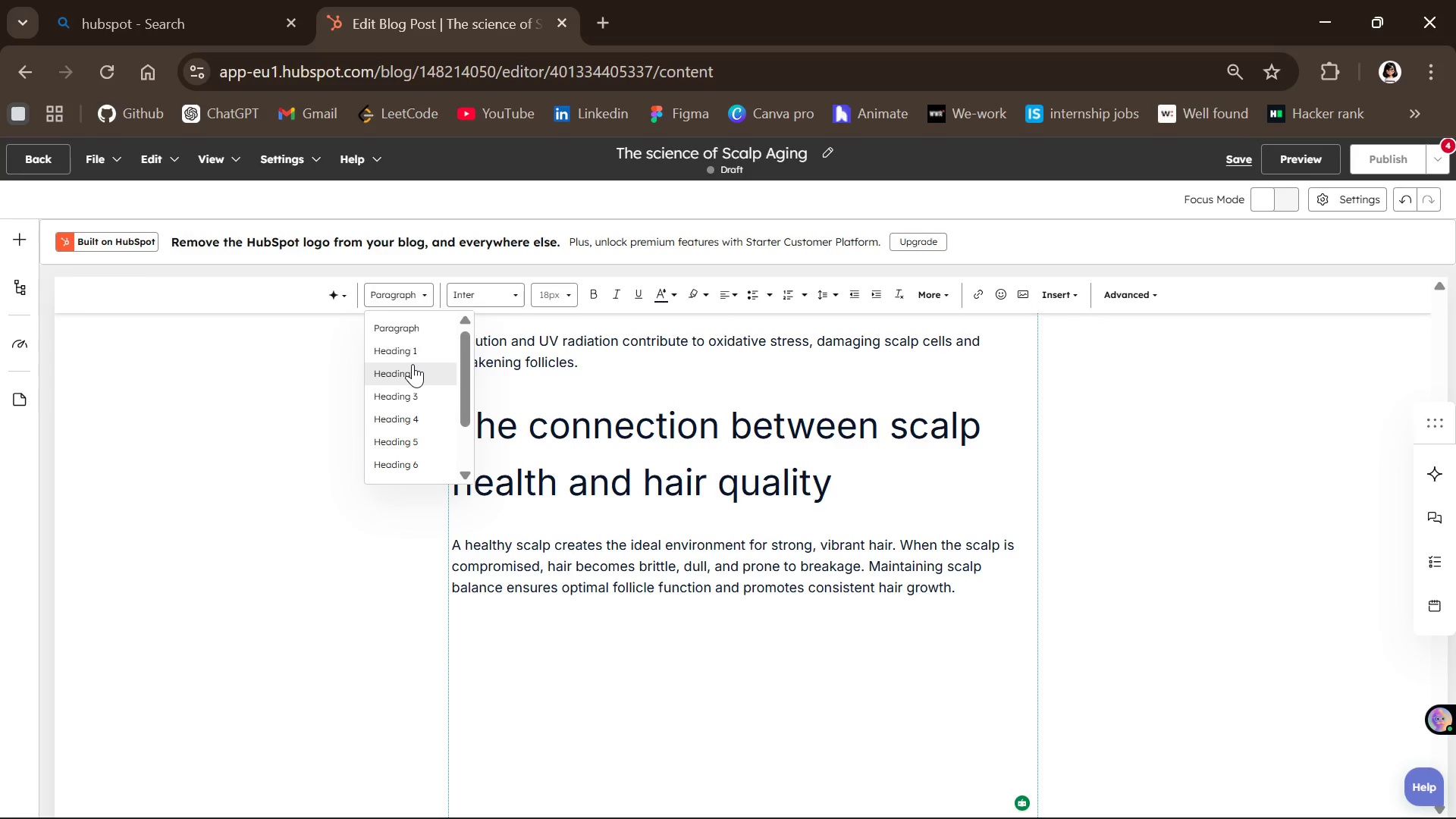 
left_click([412, 374])
 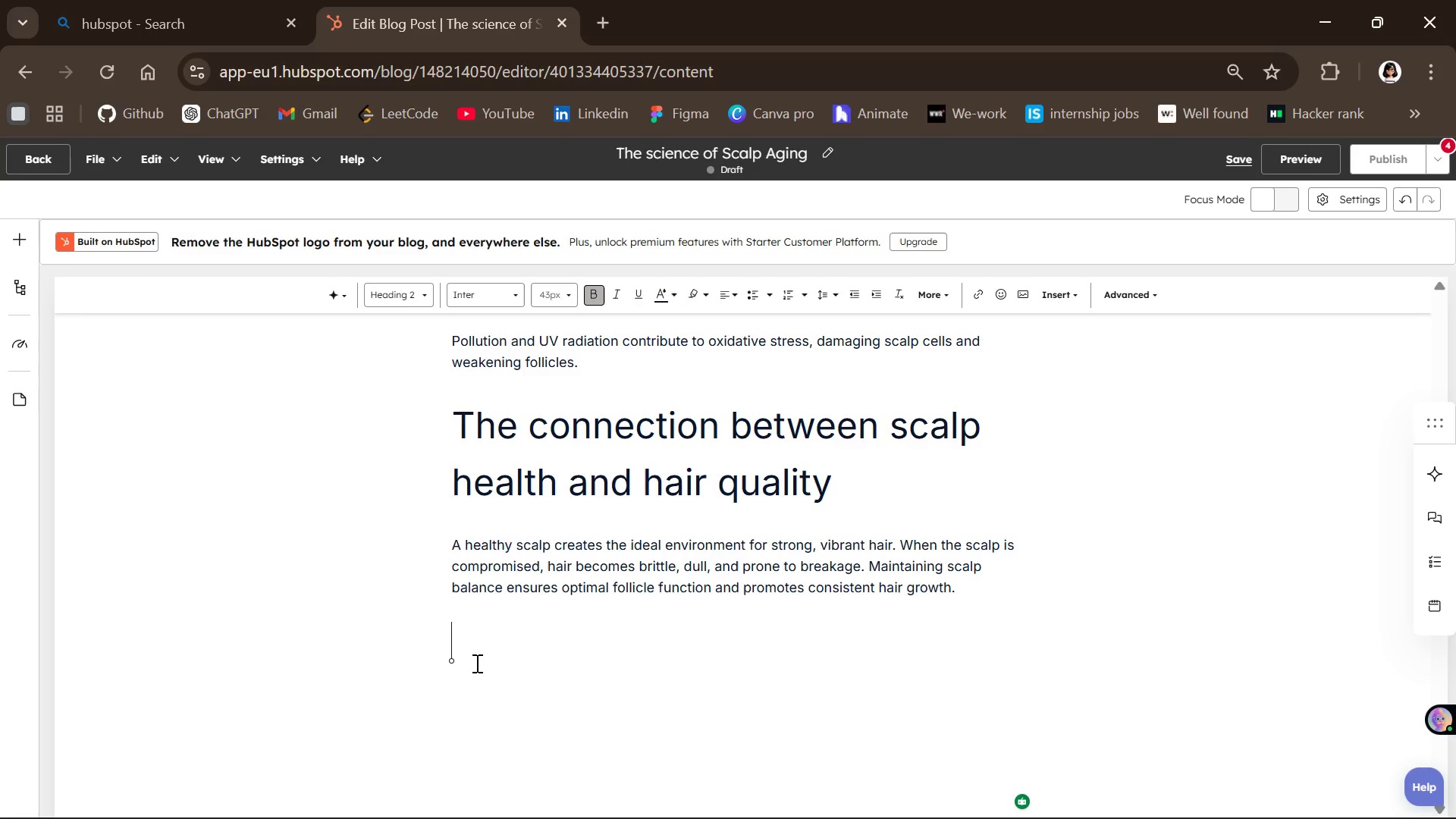 
left_click([479, 662])
 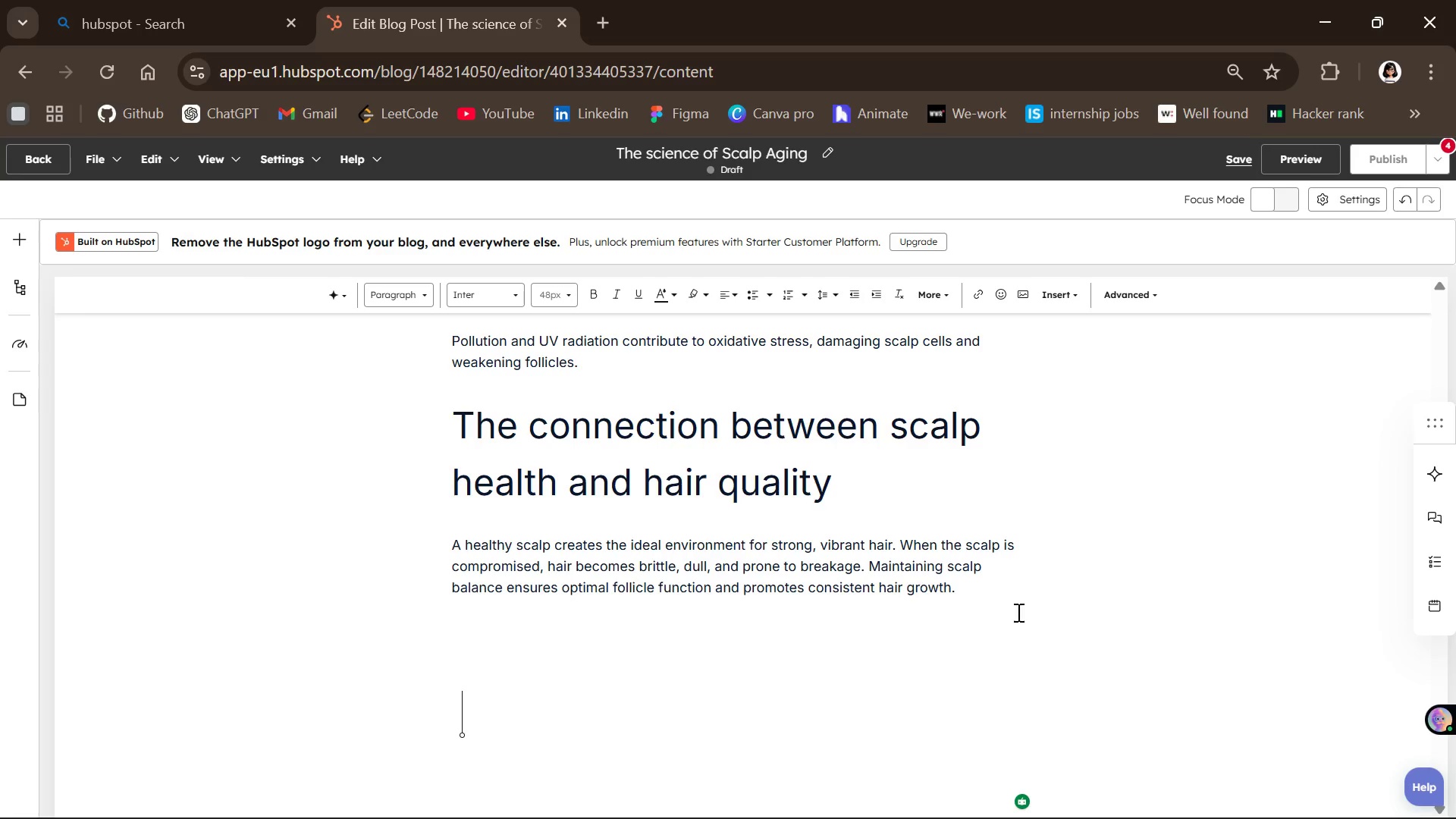 
left_click([999, 598])
 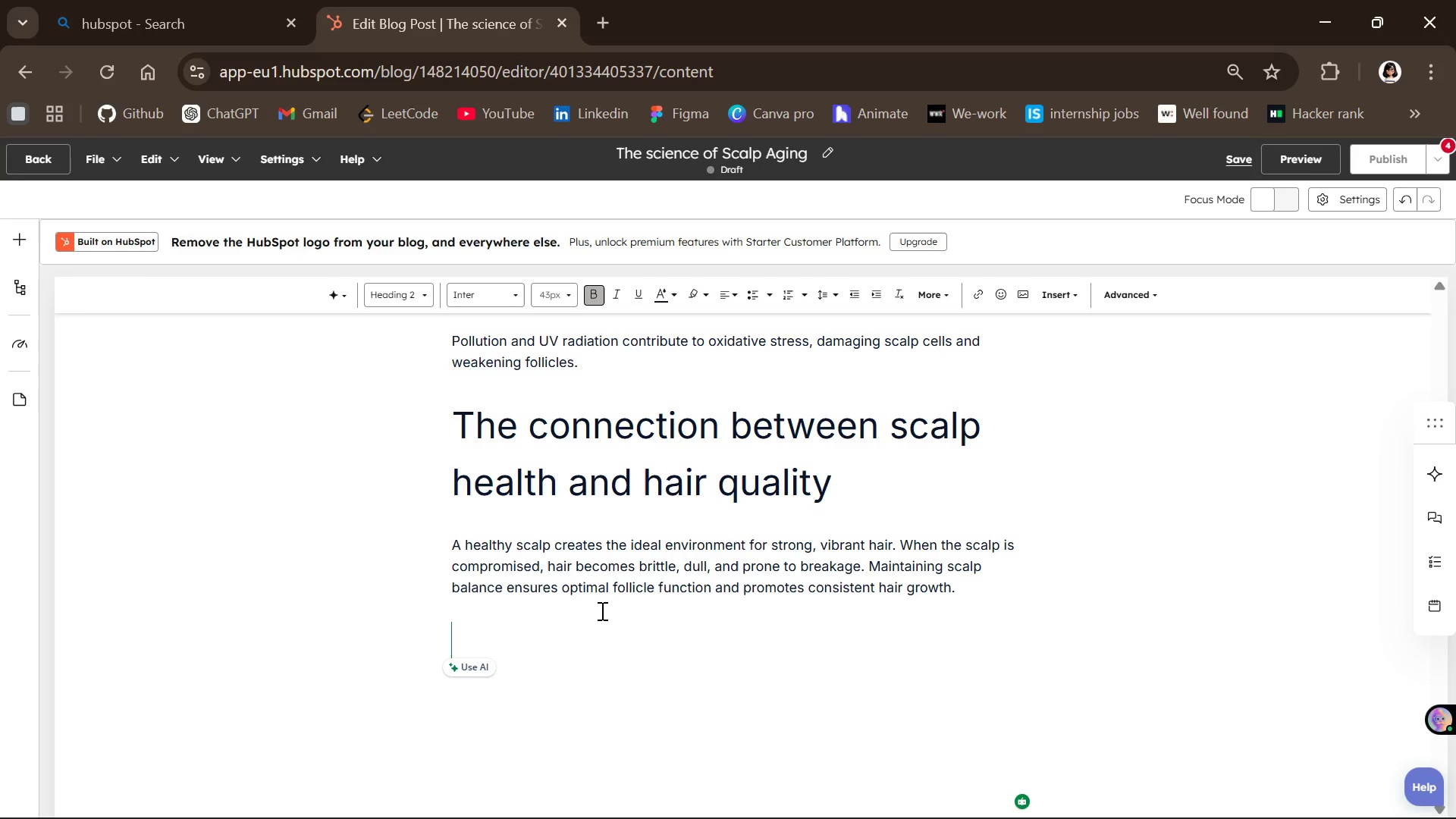 
wait(6.42)
 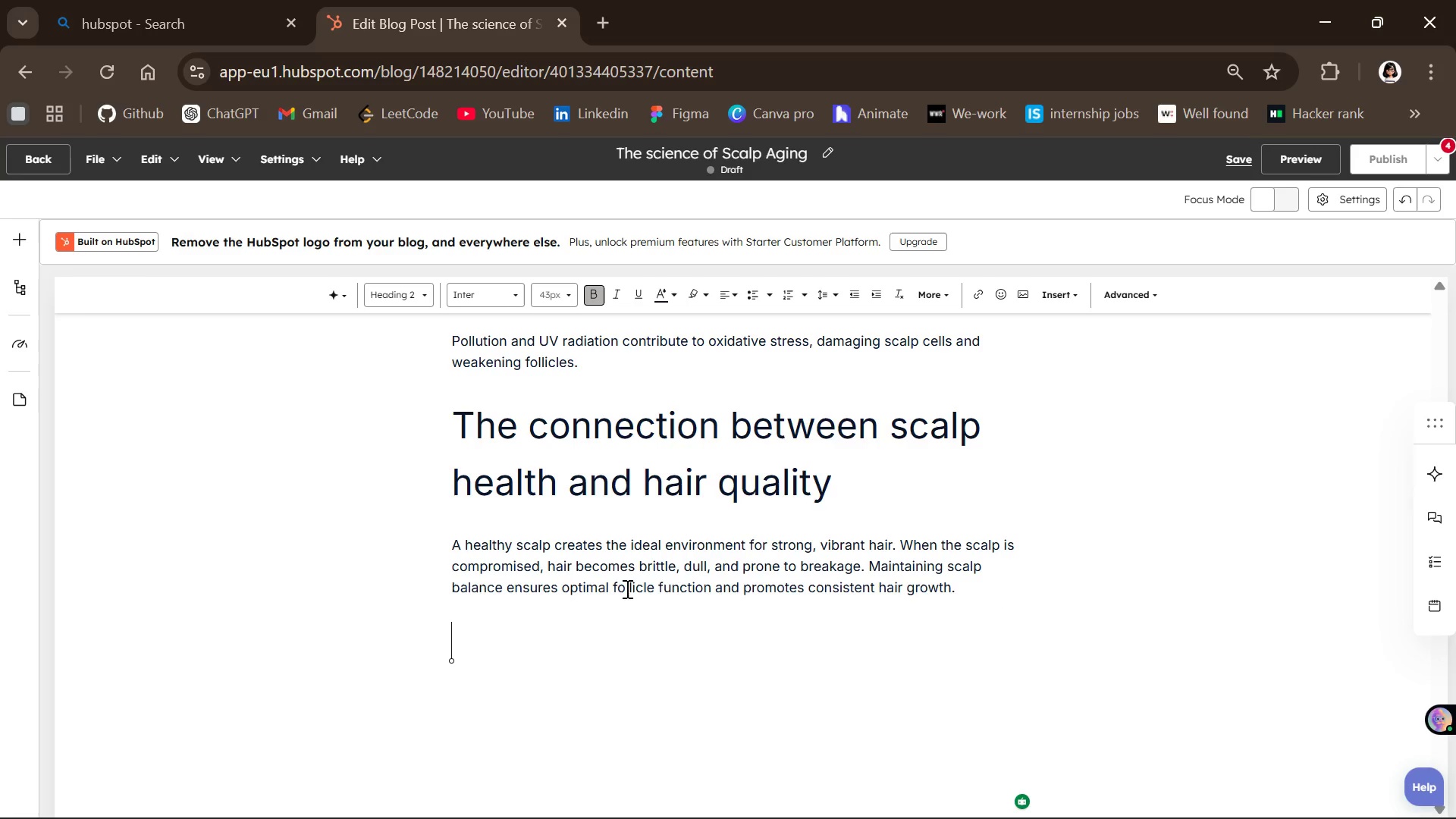 
key(CapsLock)
 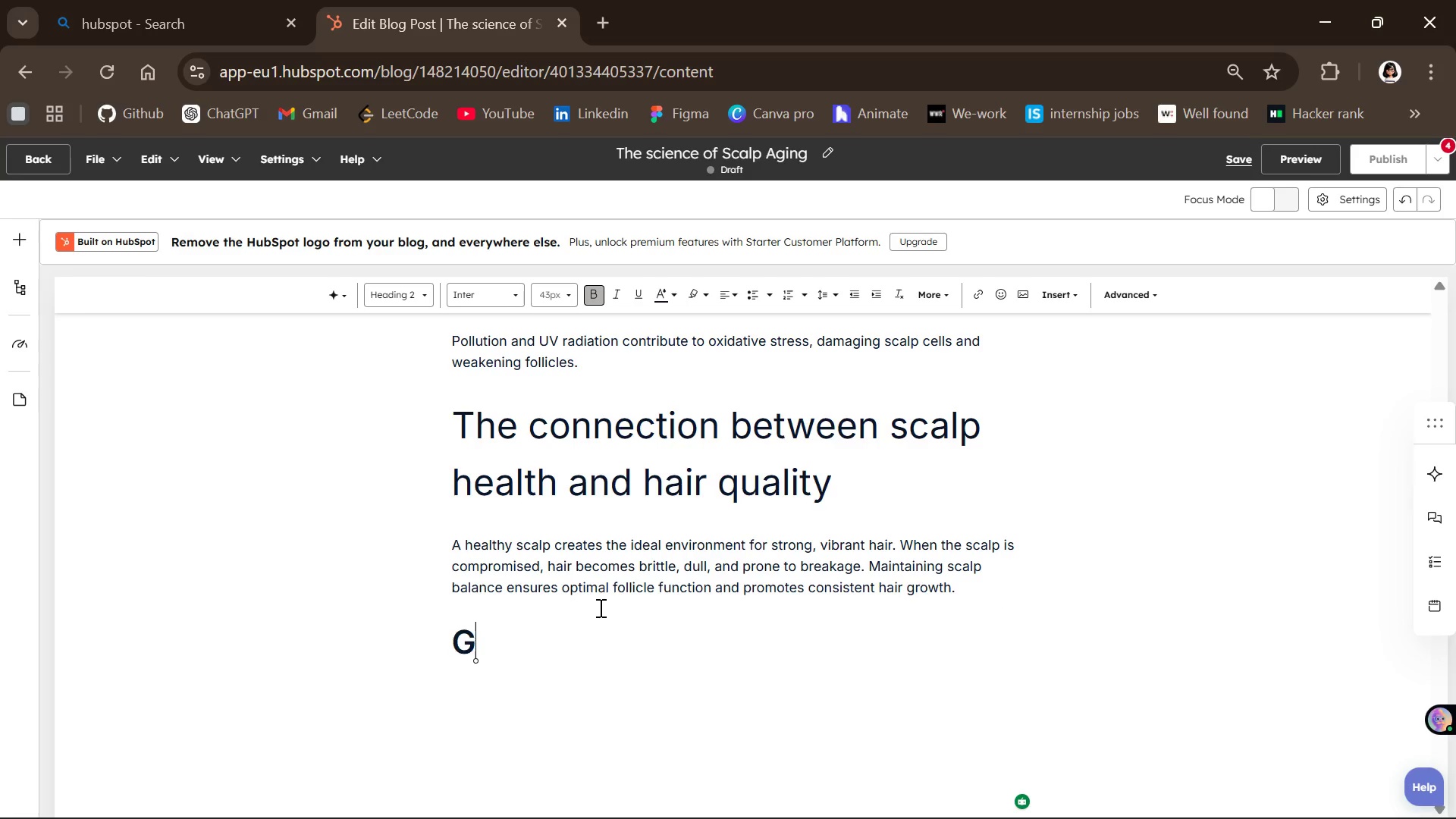 
key(G)
 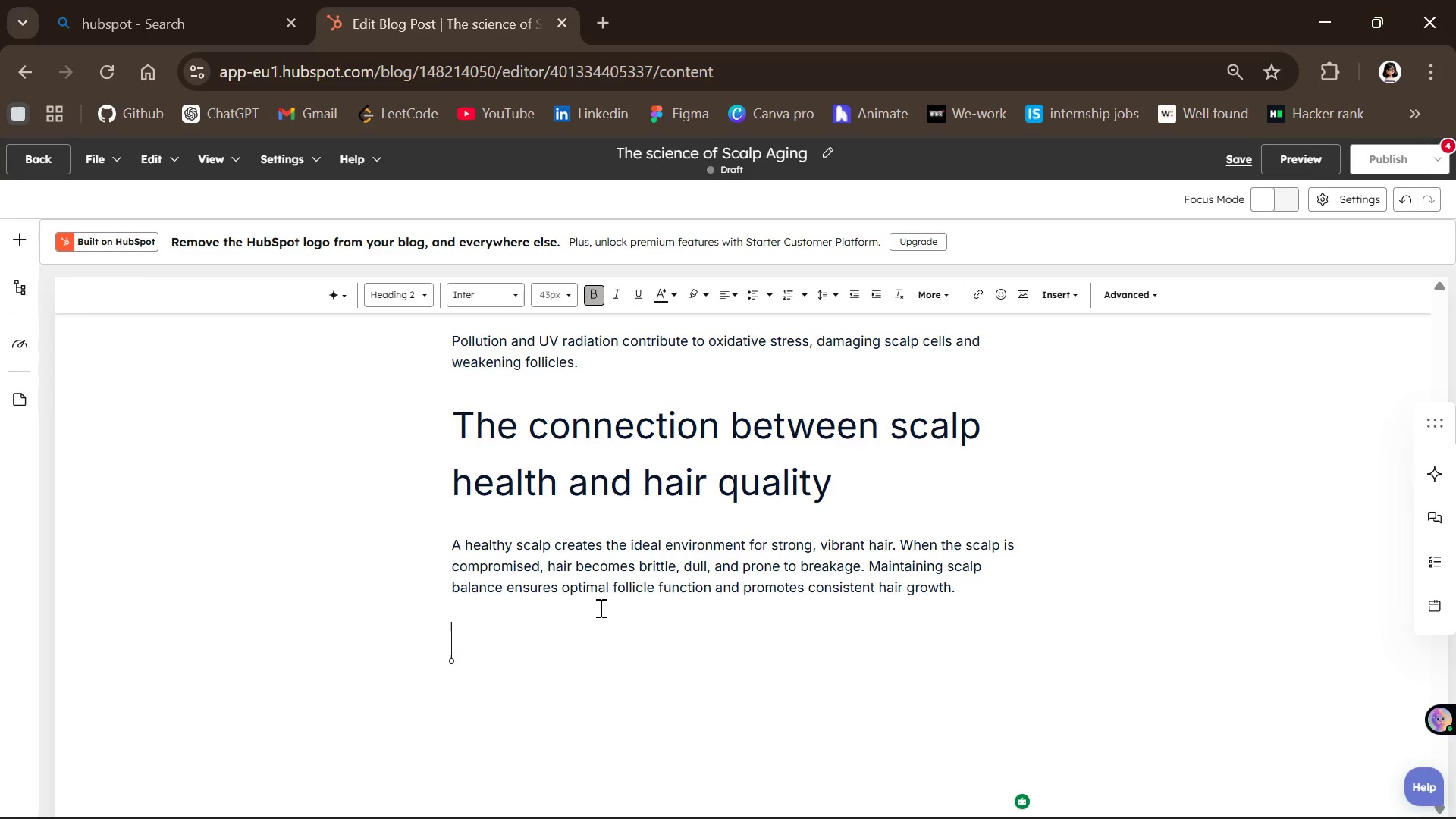 
key(Backspace)
type(How Organic Hair care Slown scalp Aging )
key(Backspace)
 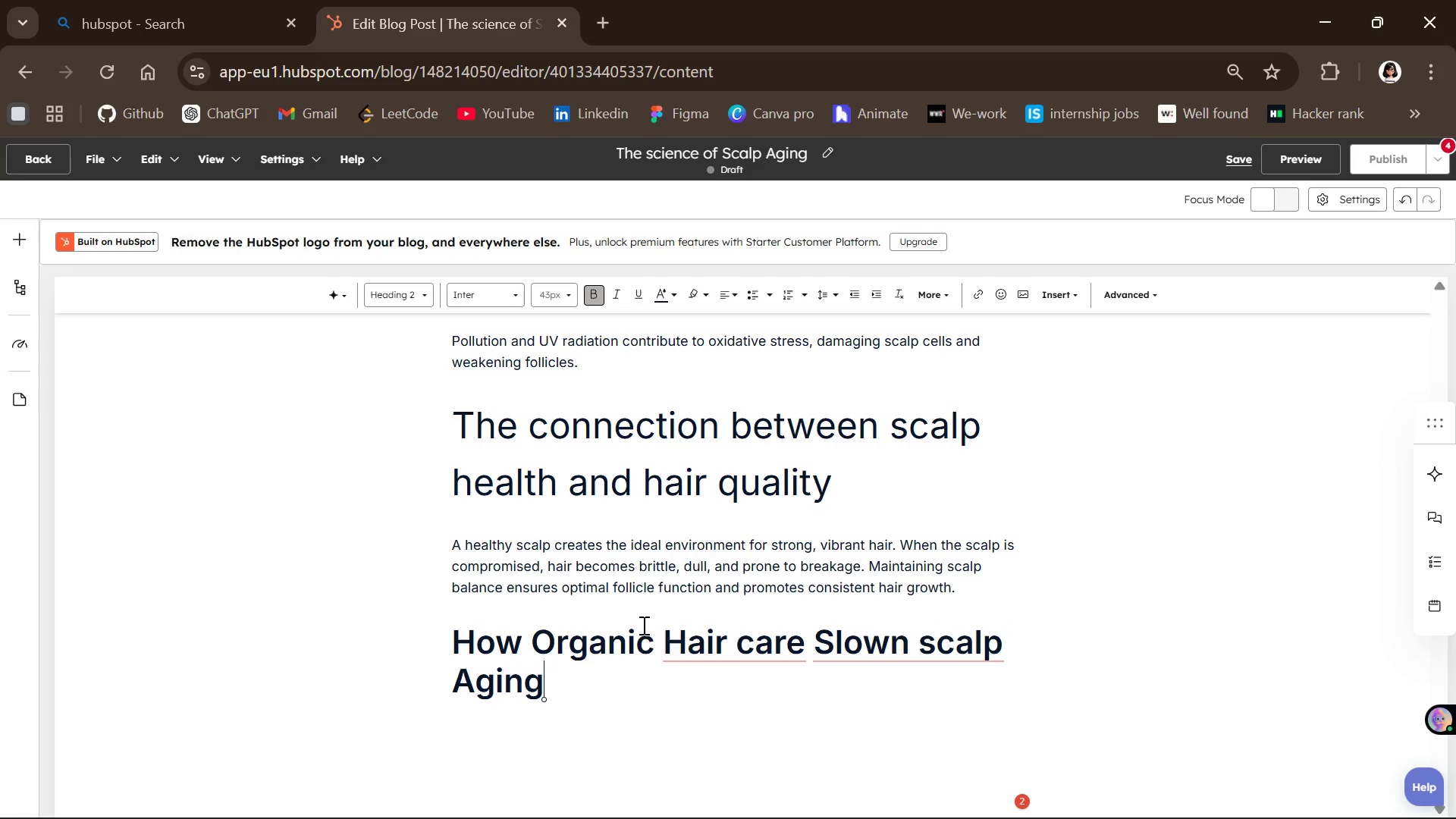 
key(Enter)
 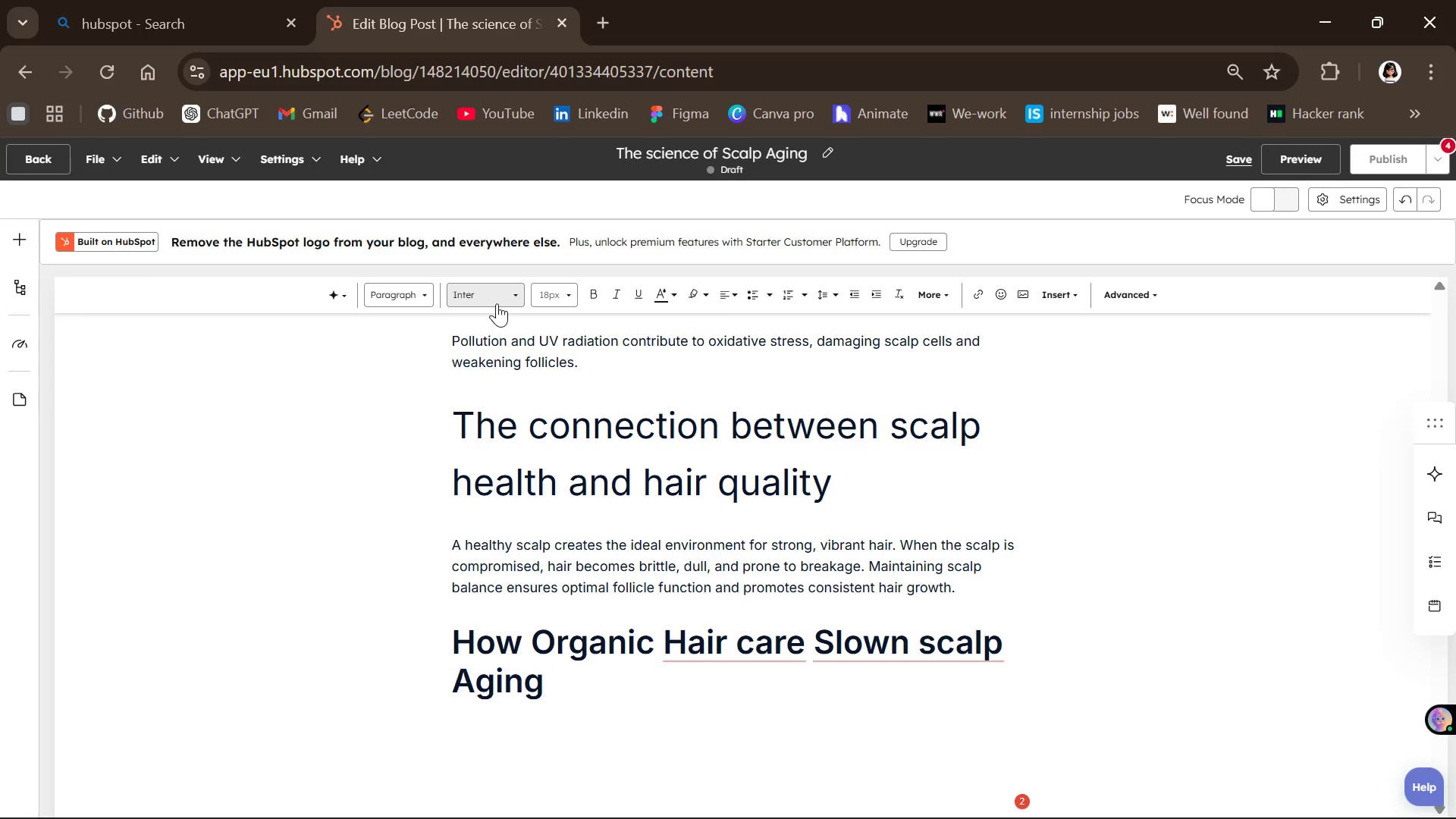 
left_click([497, 300])
 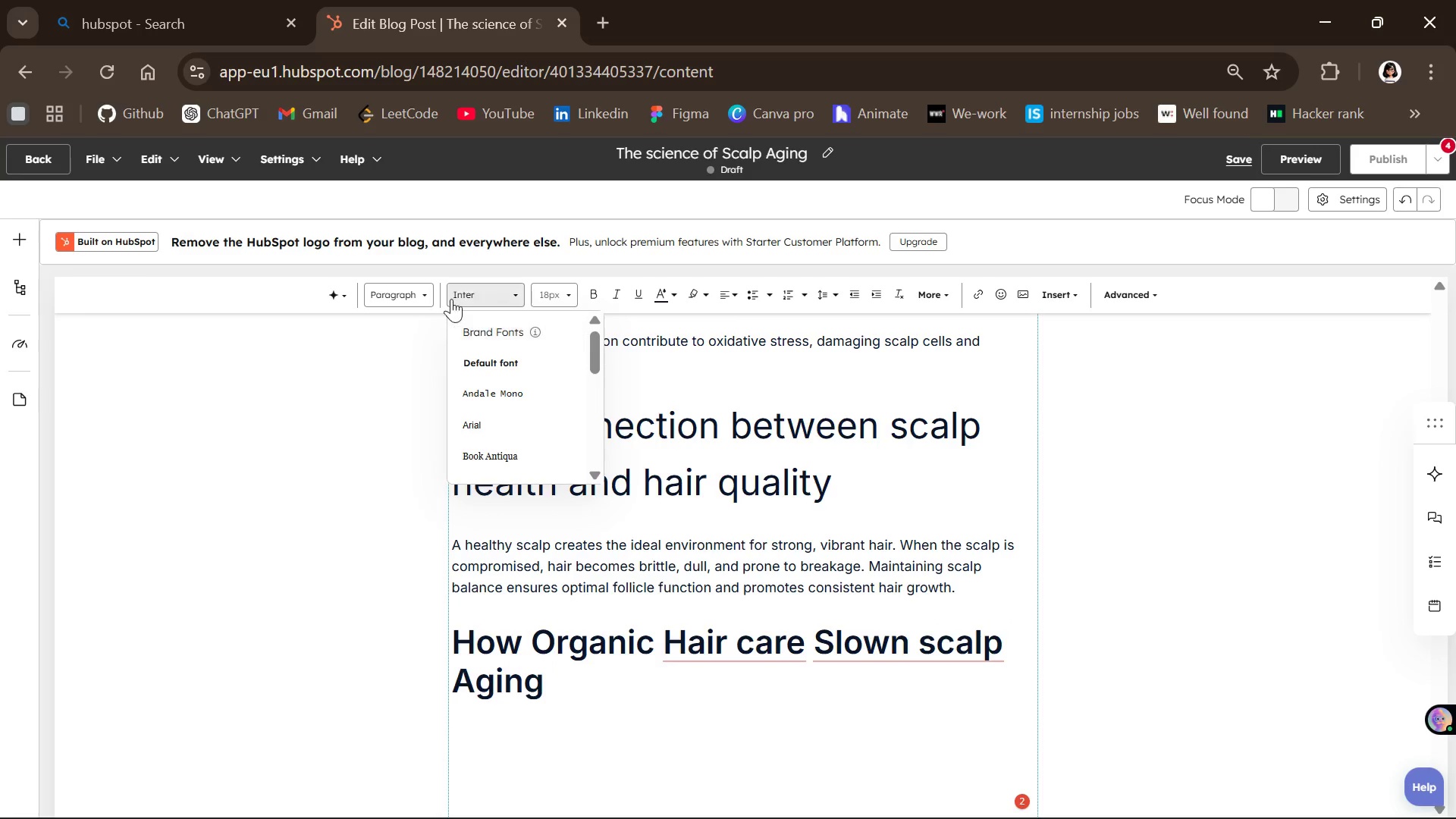 
left_click([414, 284])
 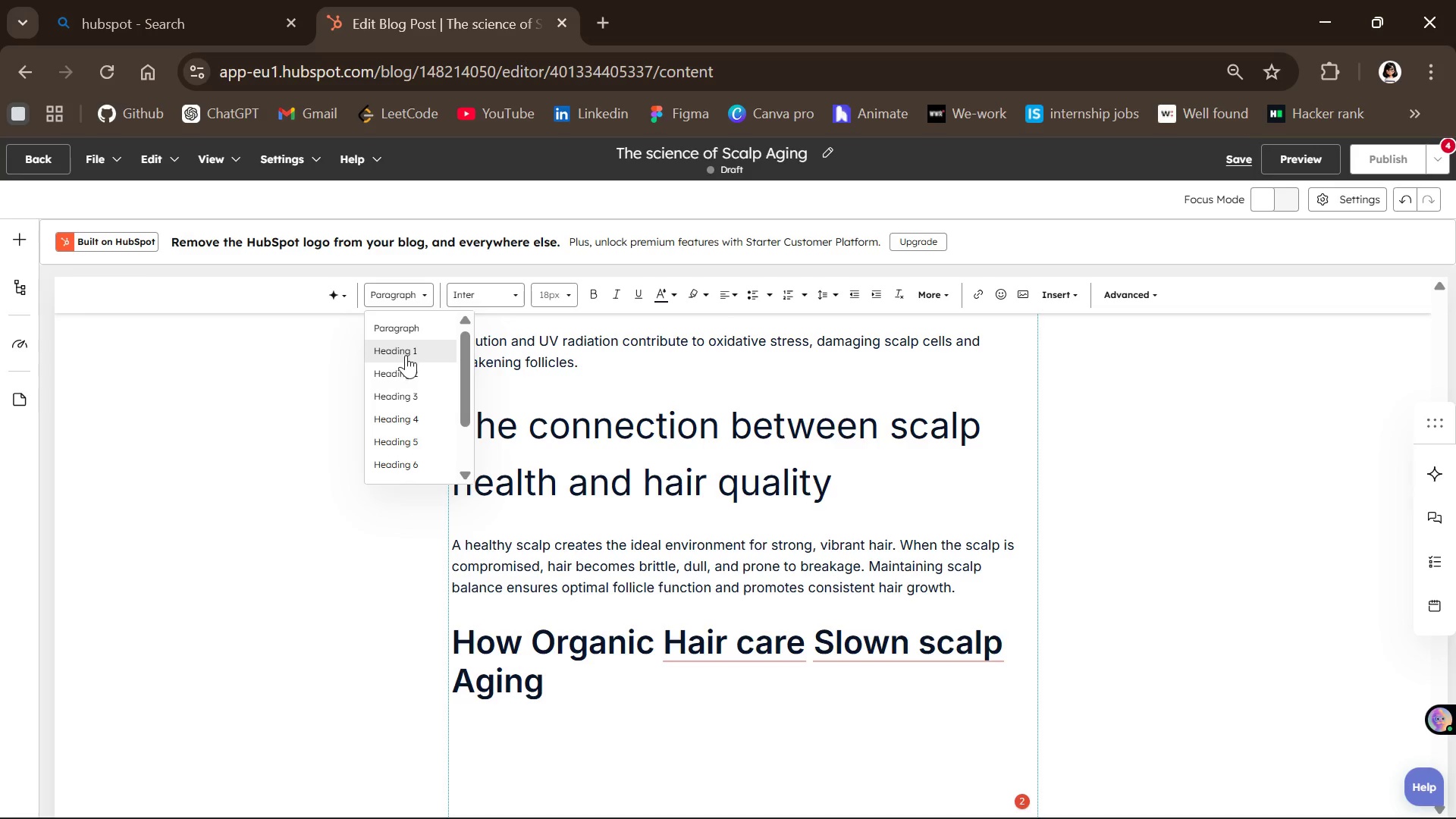 
left_click([407, 334])
 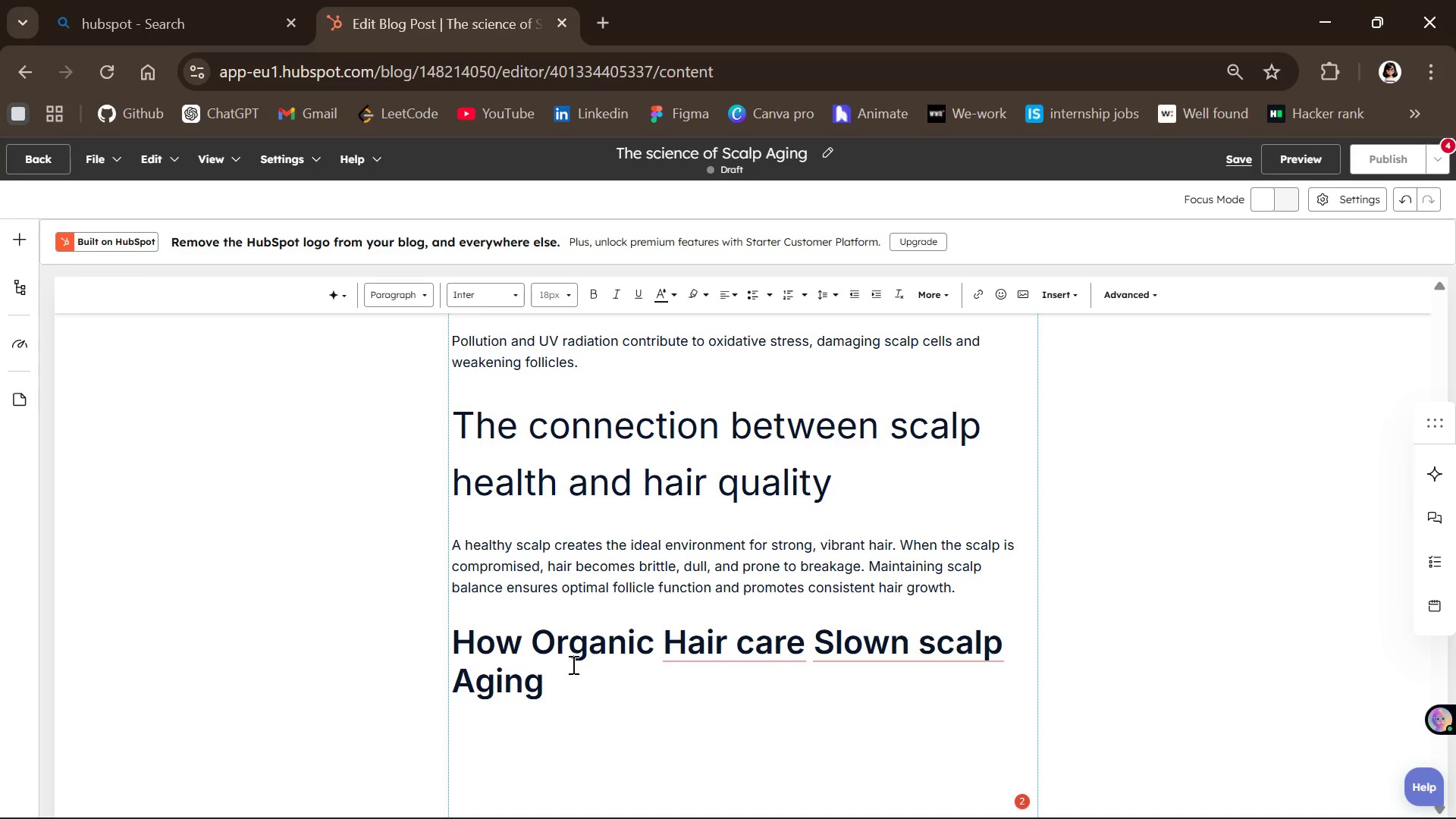 
left_click([581, 687])
 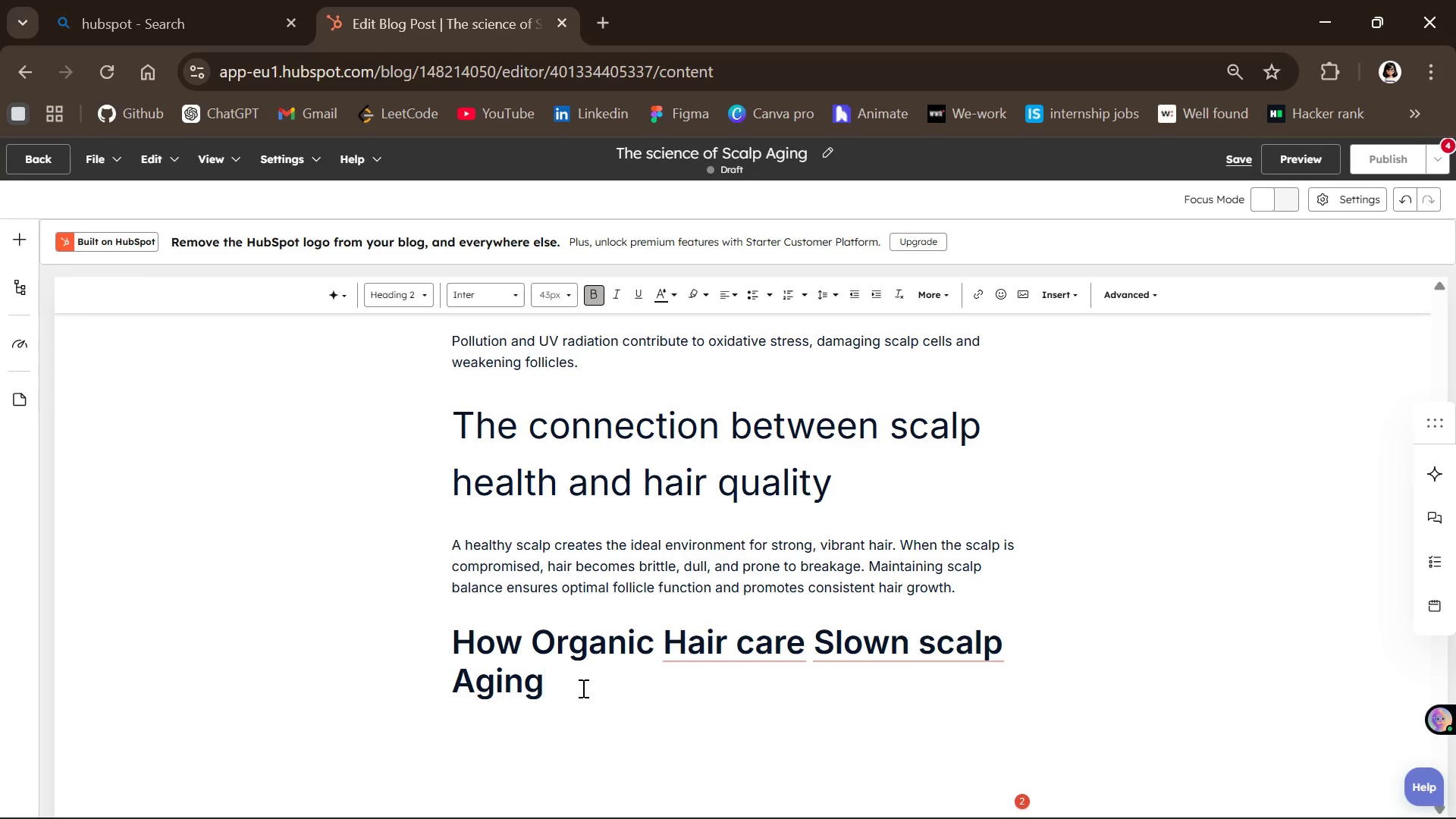 
key(Enter)
 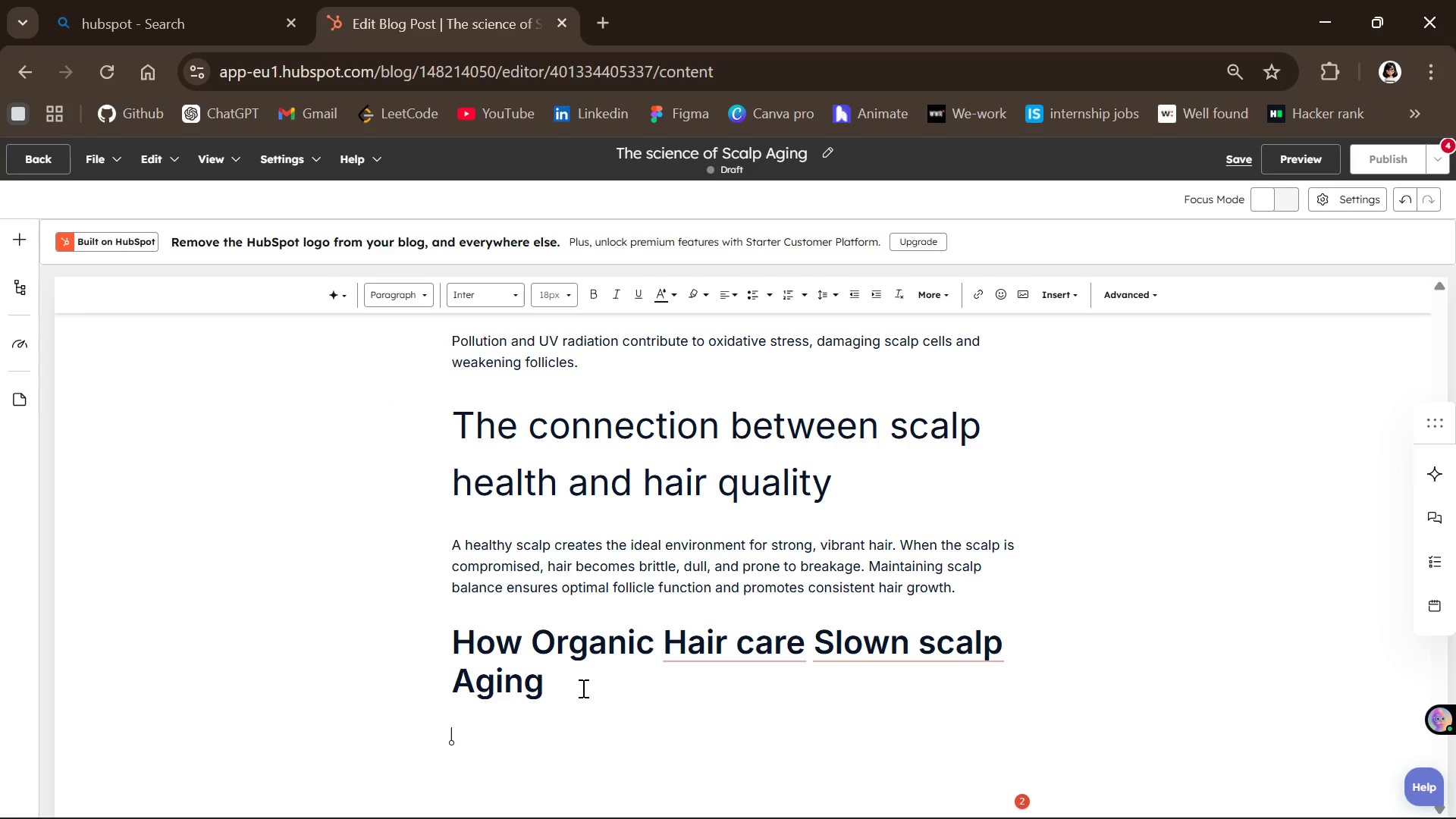 
type(Transitioning to organic and low-tox hair care solution can sif)
key(Backspace)
type(gnificantly reduce the effectts of scalp aging.)
 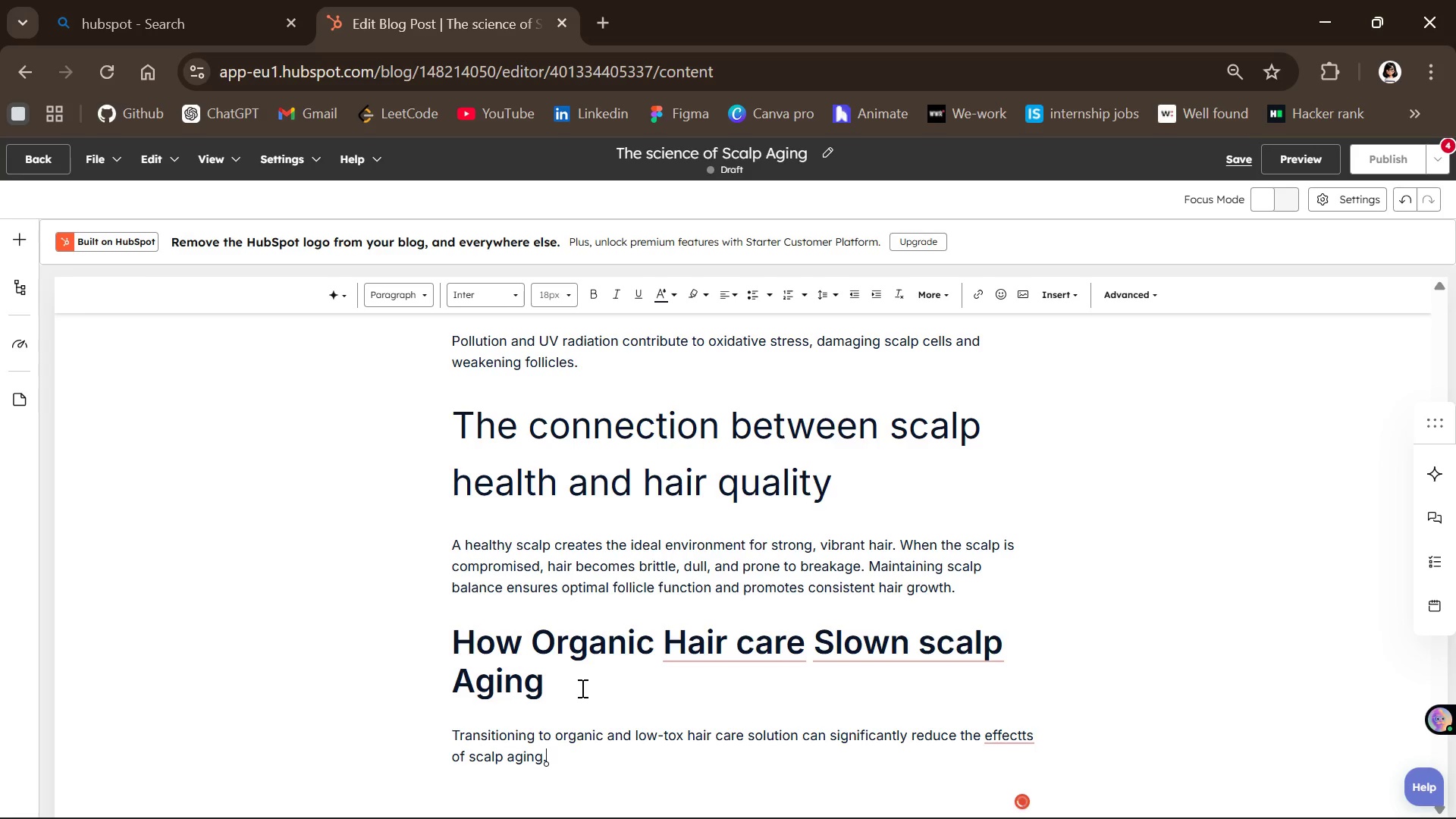 
key(Enter)
 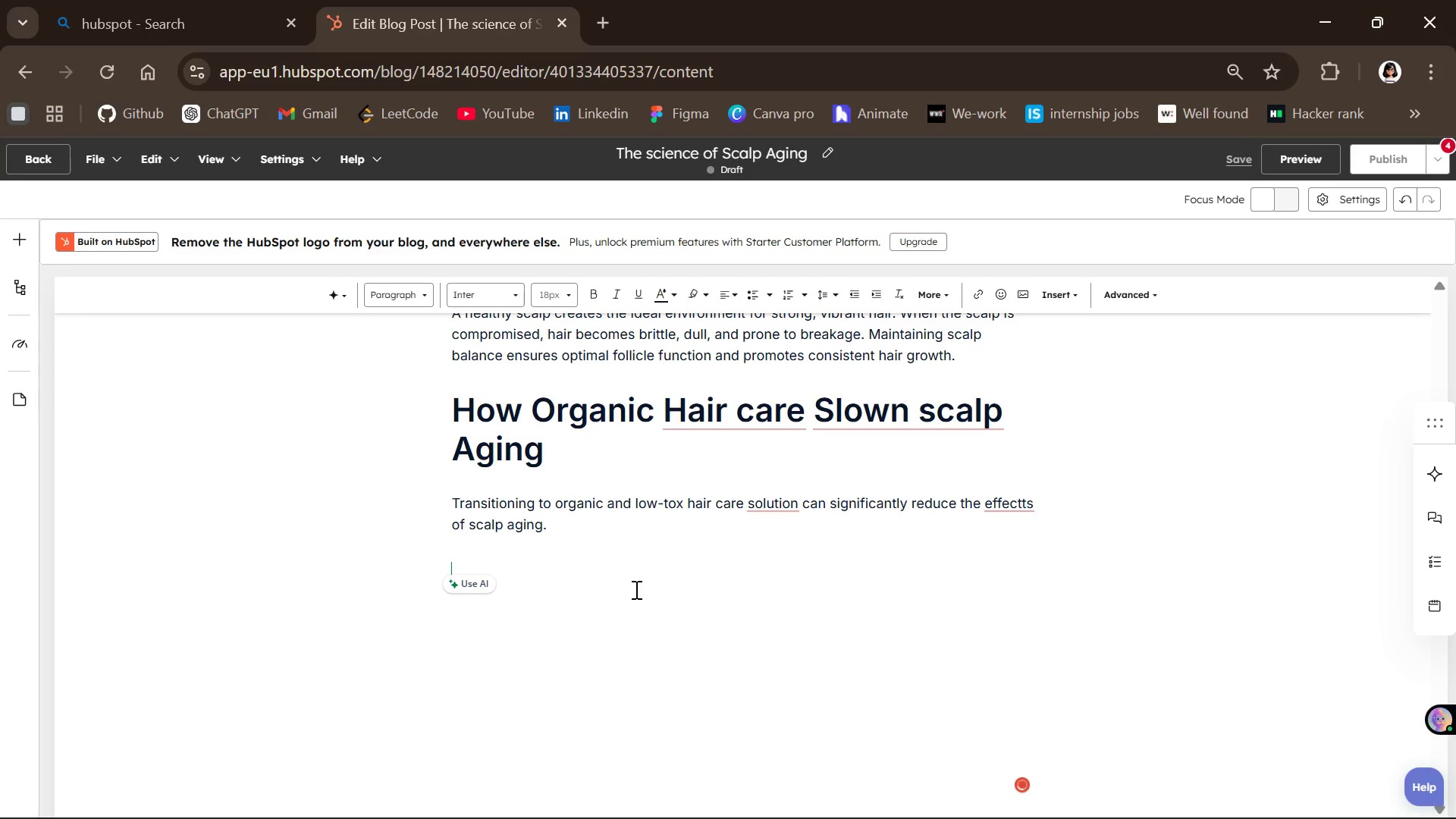 
wait(5.05)
 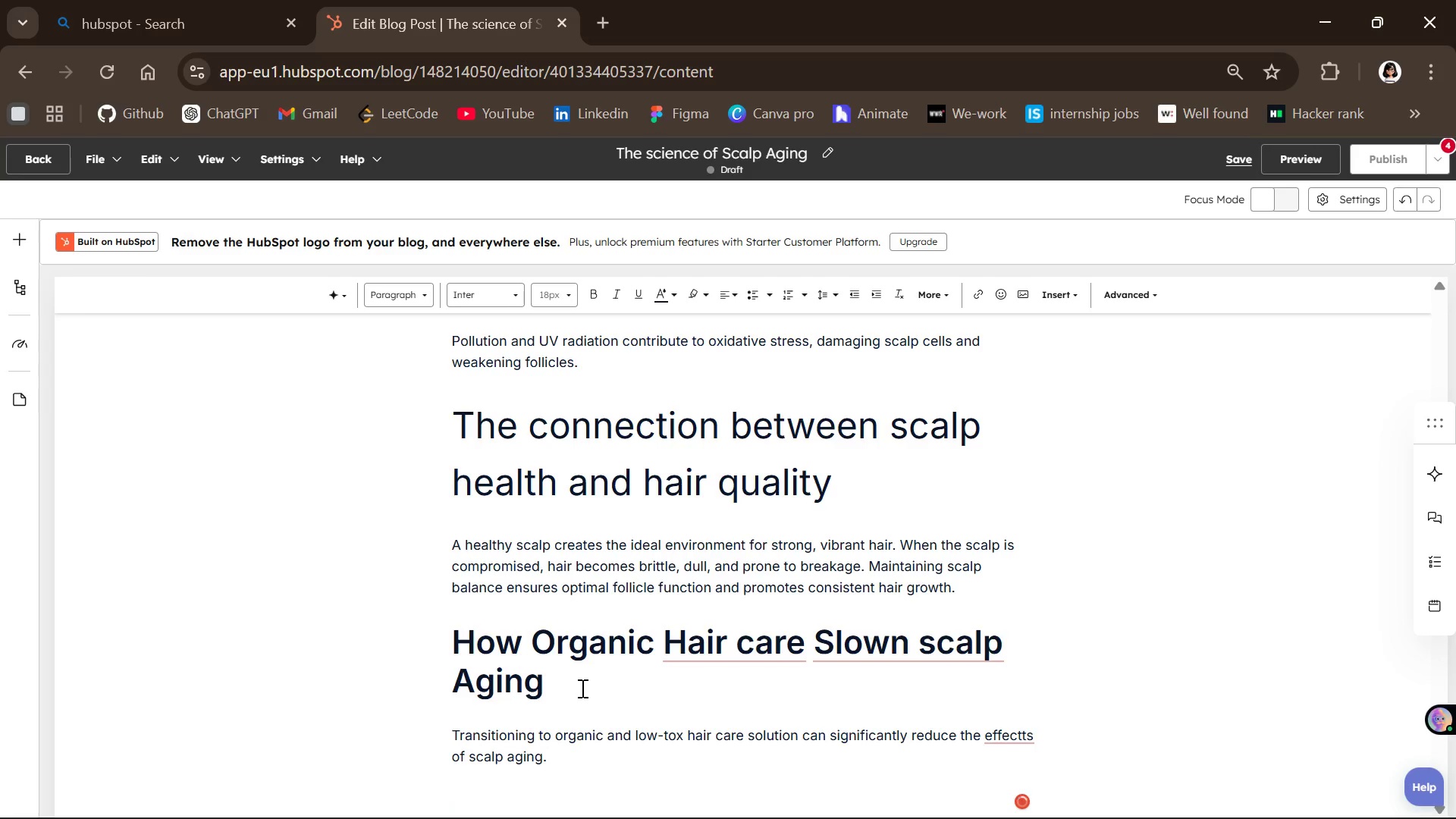 
type(Benefits include)
 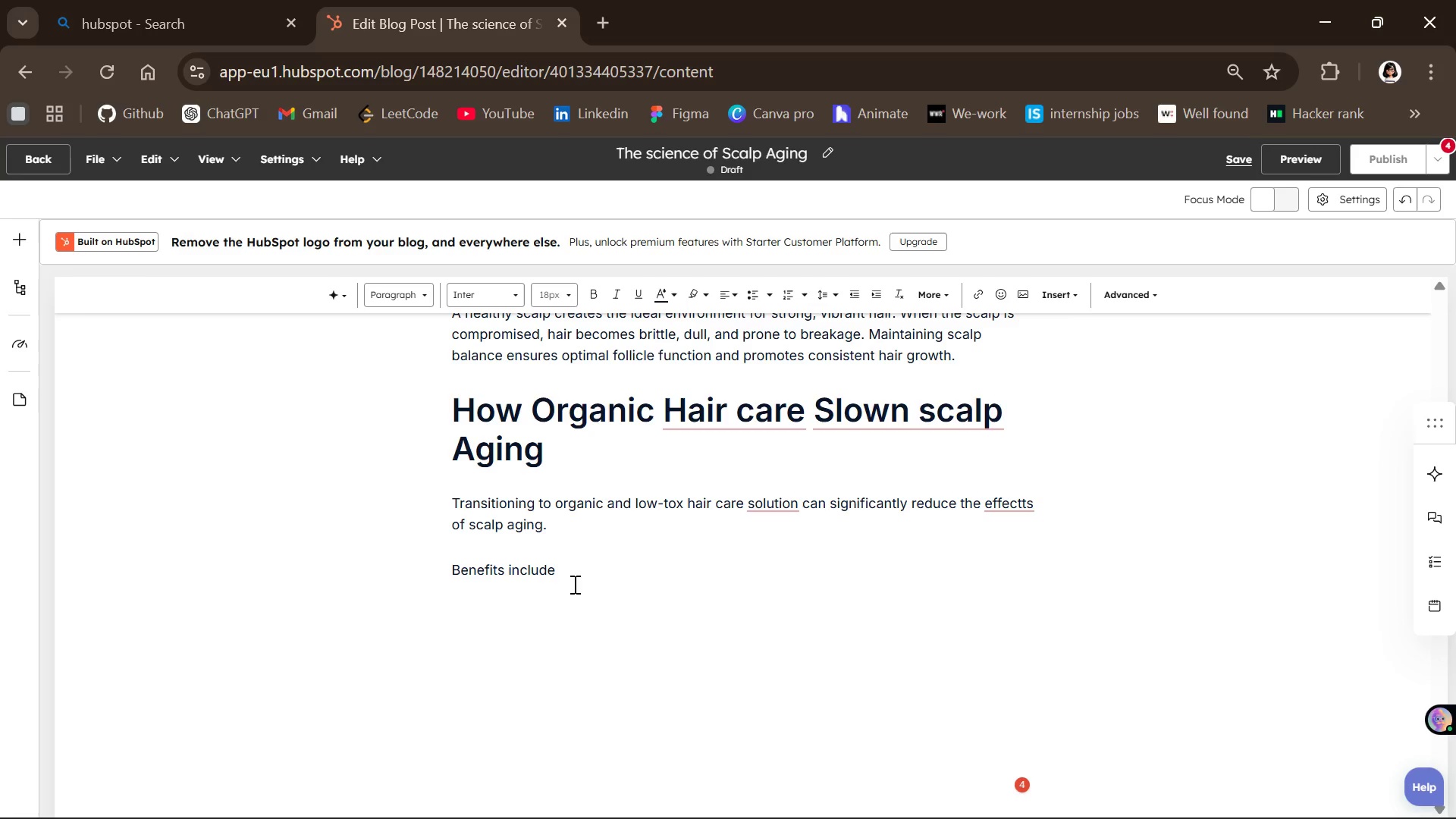 
left_click_drag(start_coordinate=[573, 570], to_coordinate=[449, 560])
 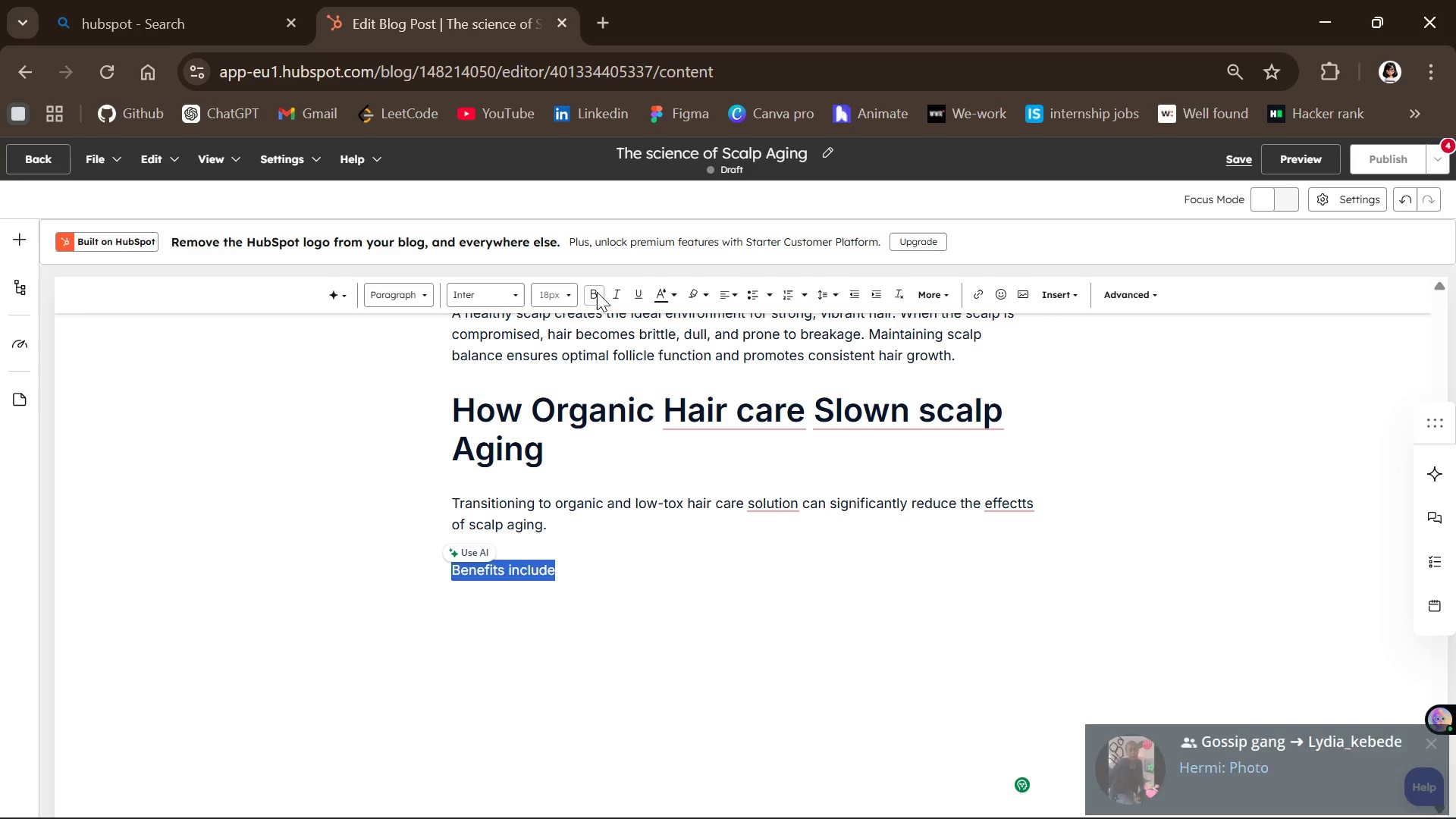 
left_click([596, 292])
 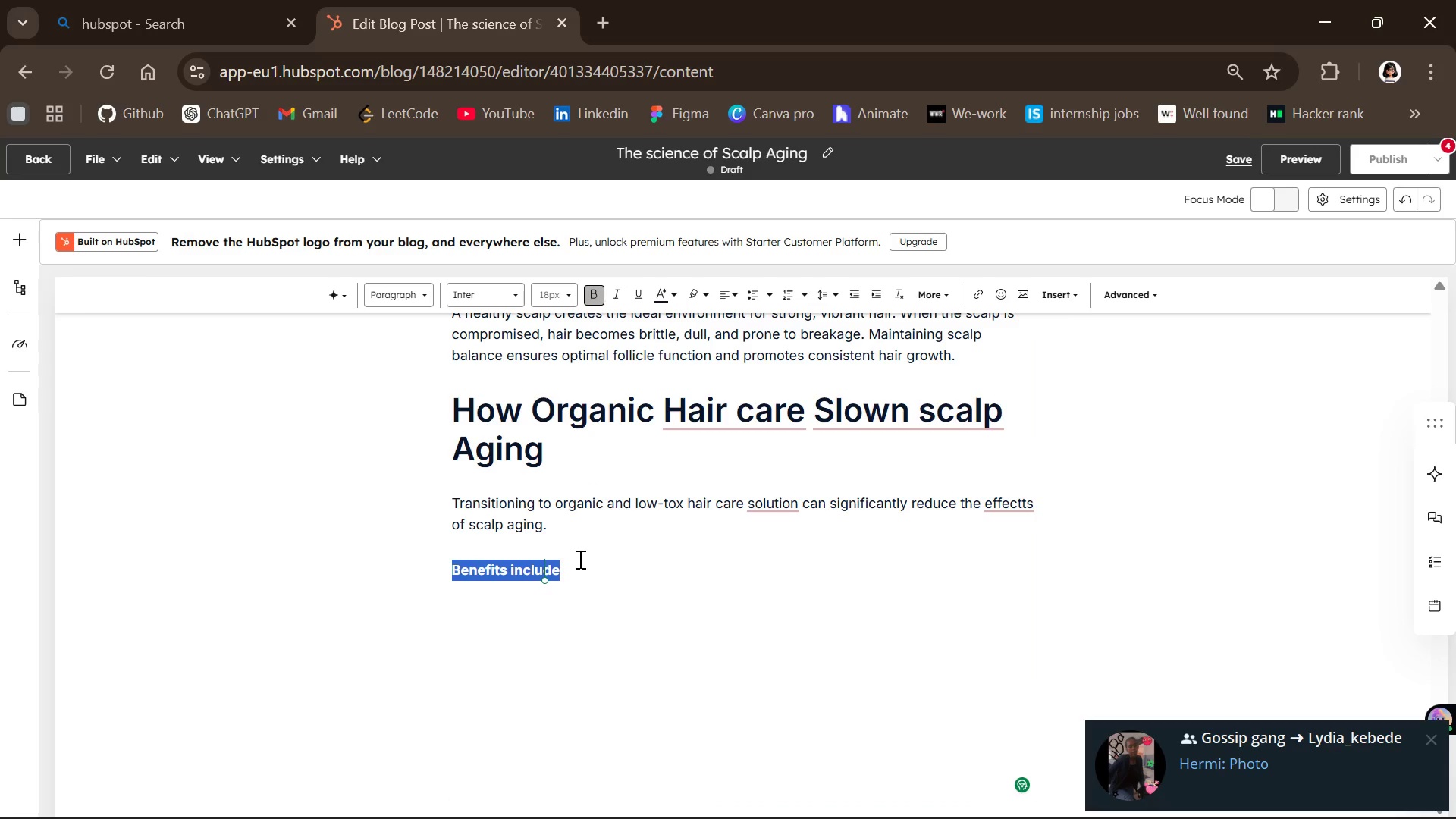 
left_click([587, 566])
 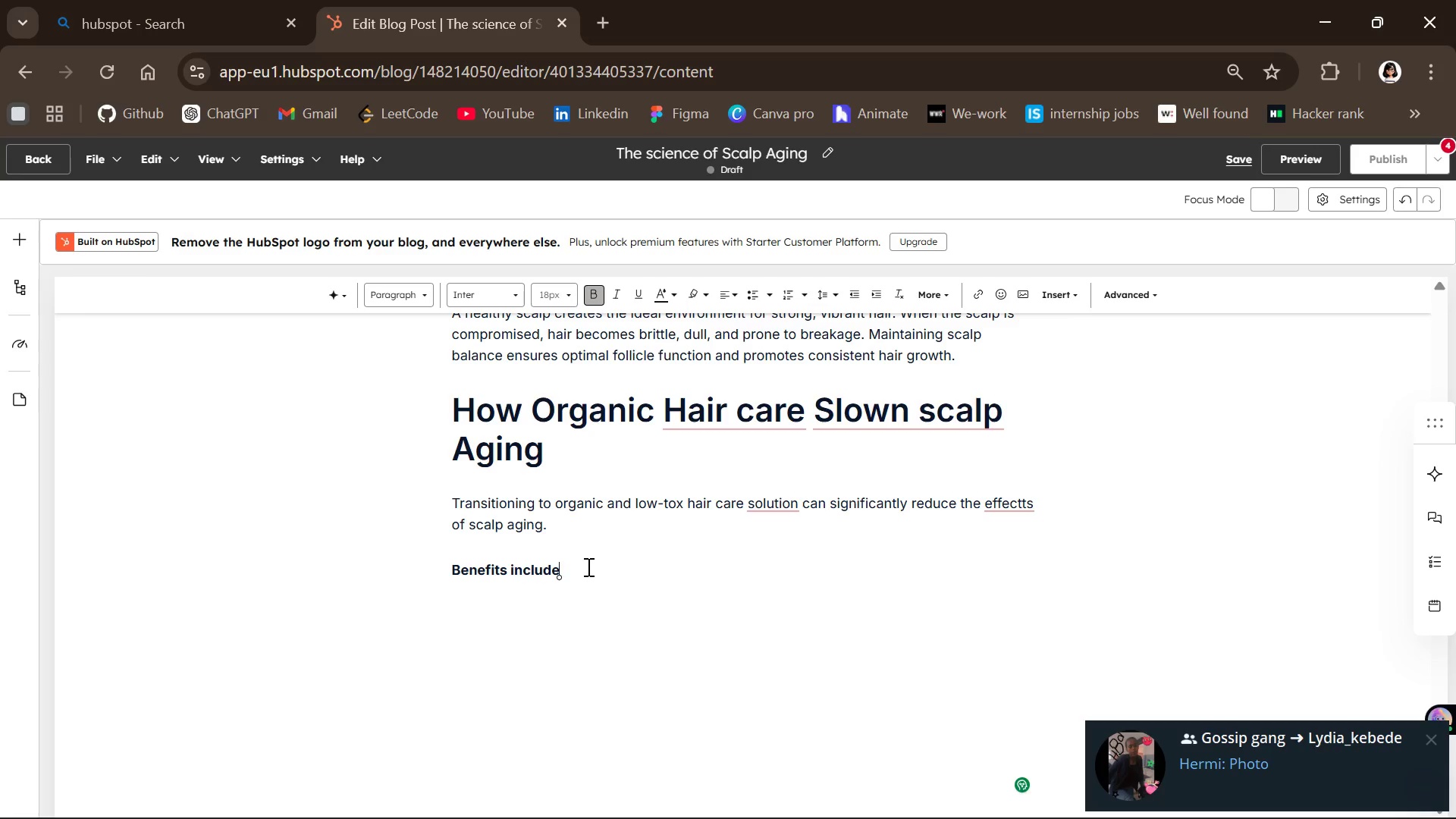 
key(Enter)
 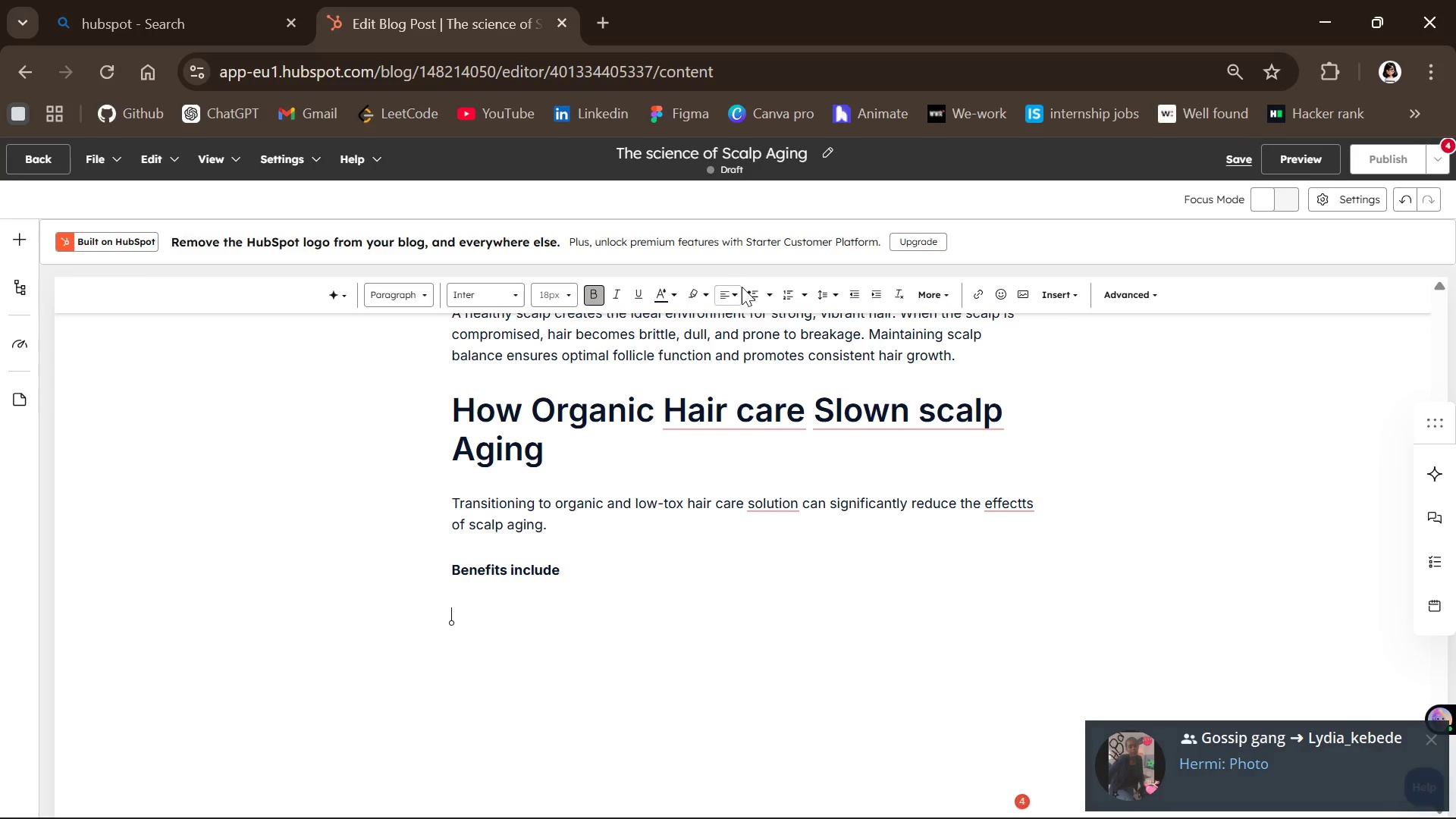 
left_click([760, 291])
 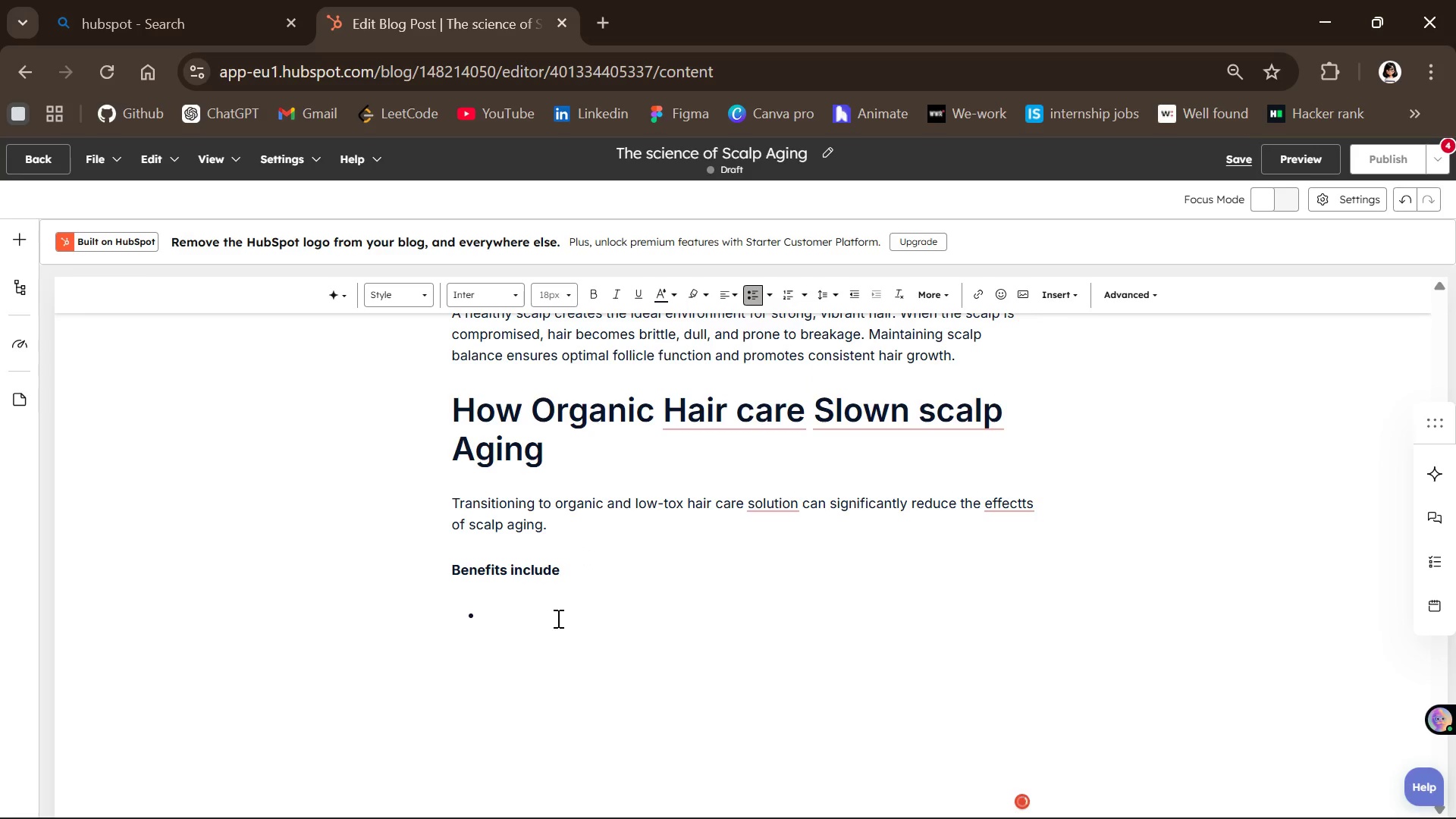 
key(CapsLock)
 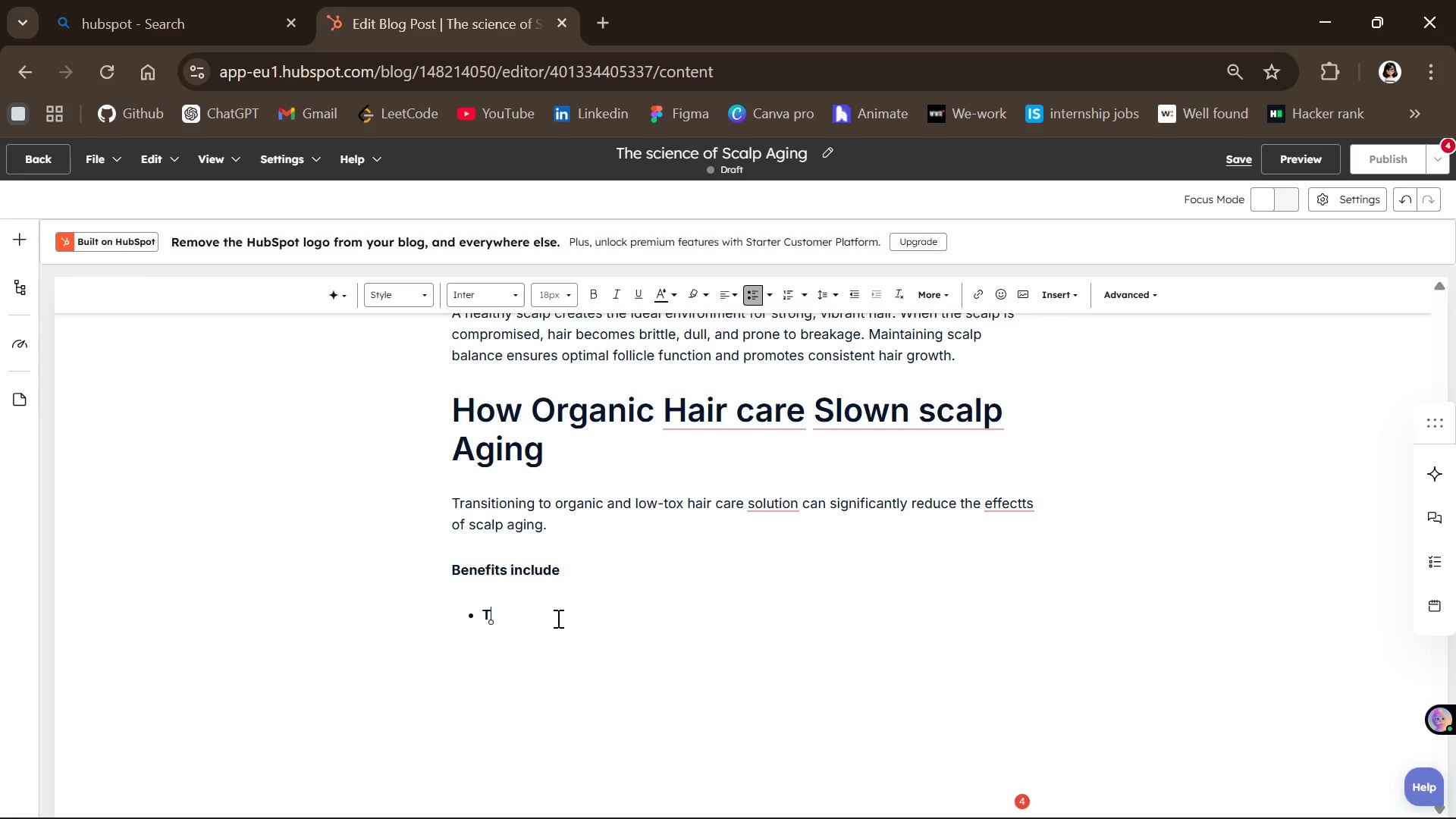 
key(T)
 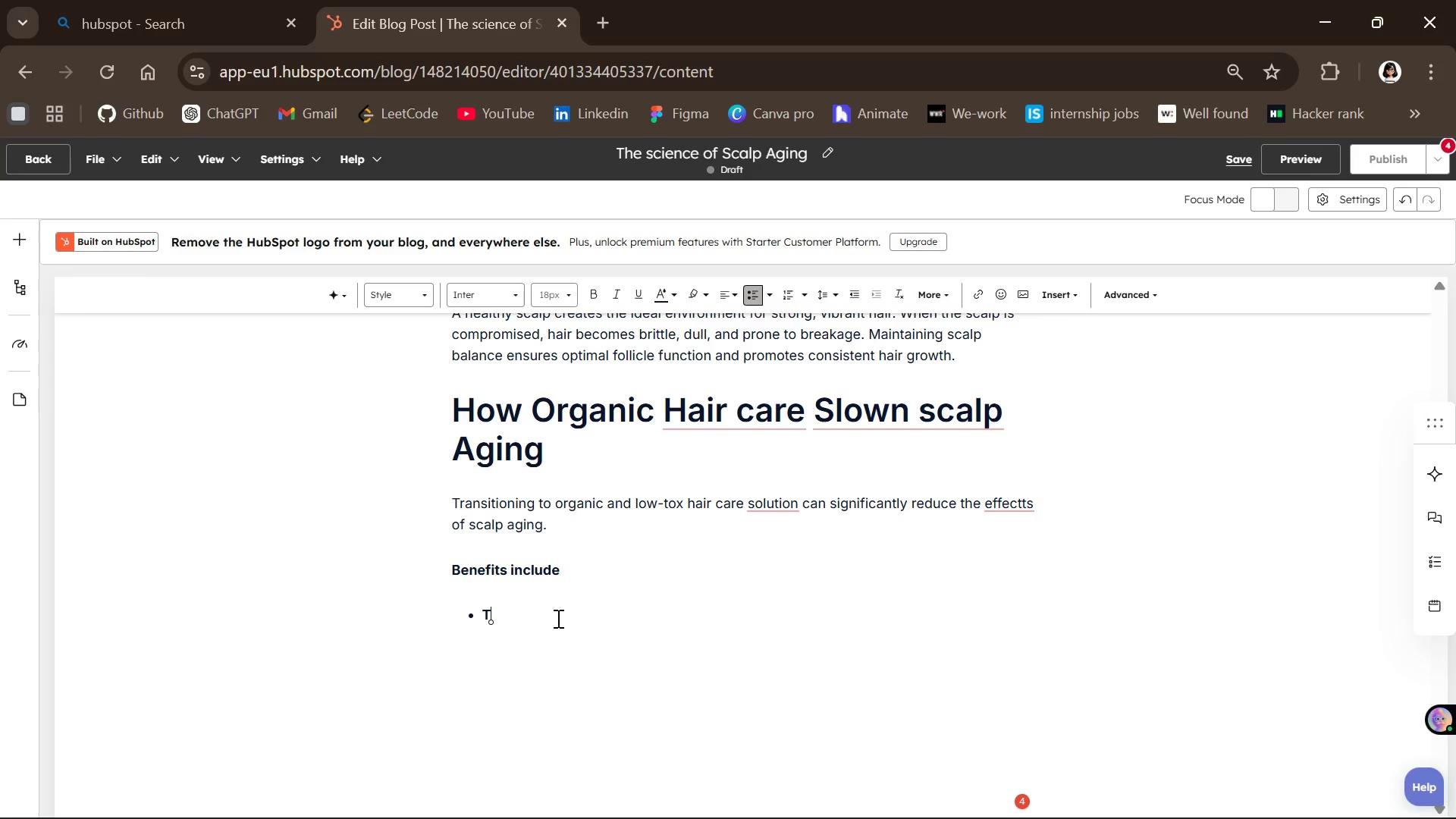 
key(Backspace)
 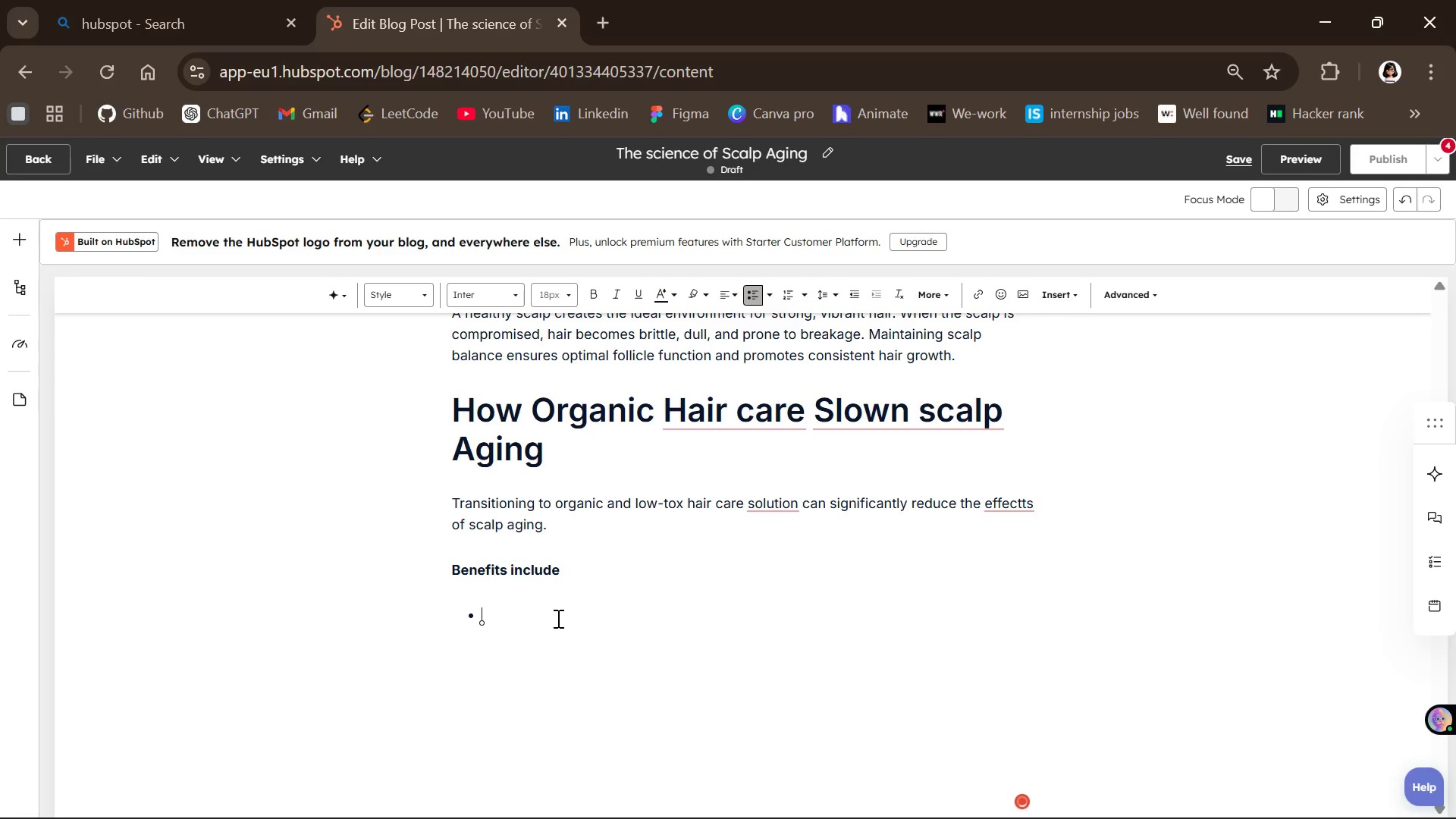 
key(R)
 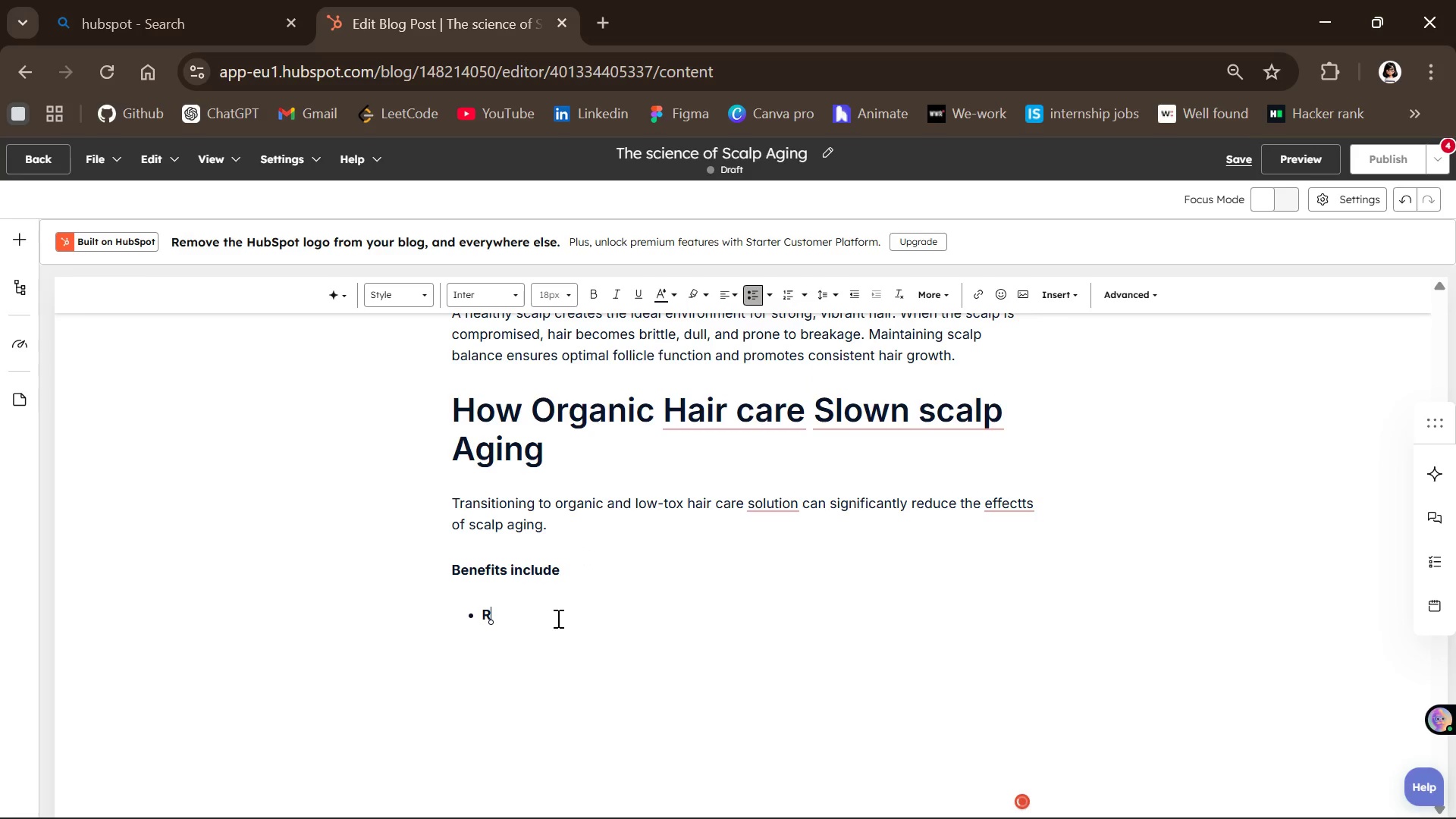 
key(CapsLock)
 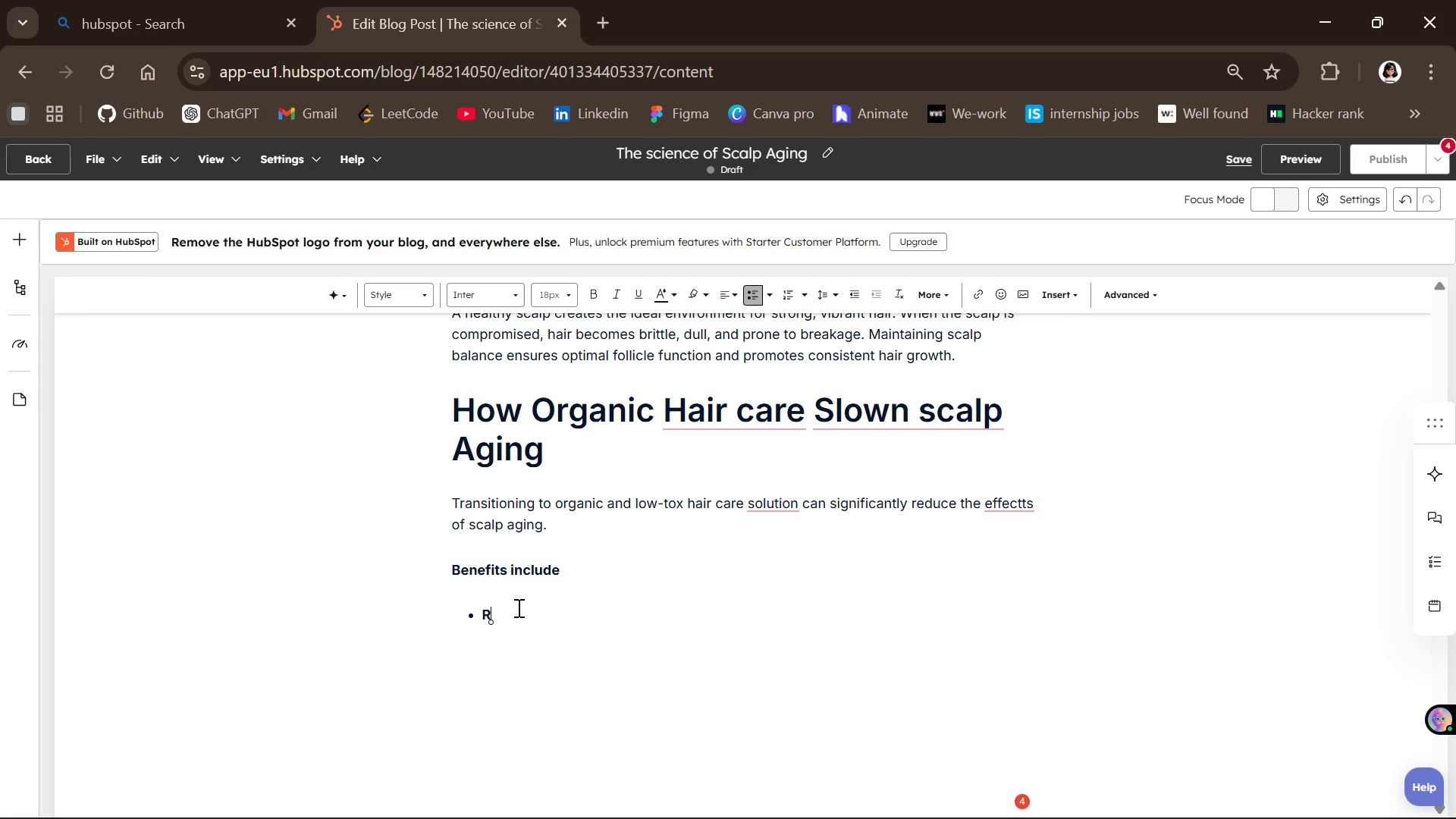 
wait(6.22)
 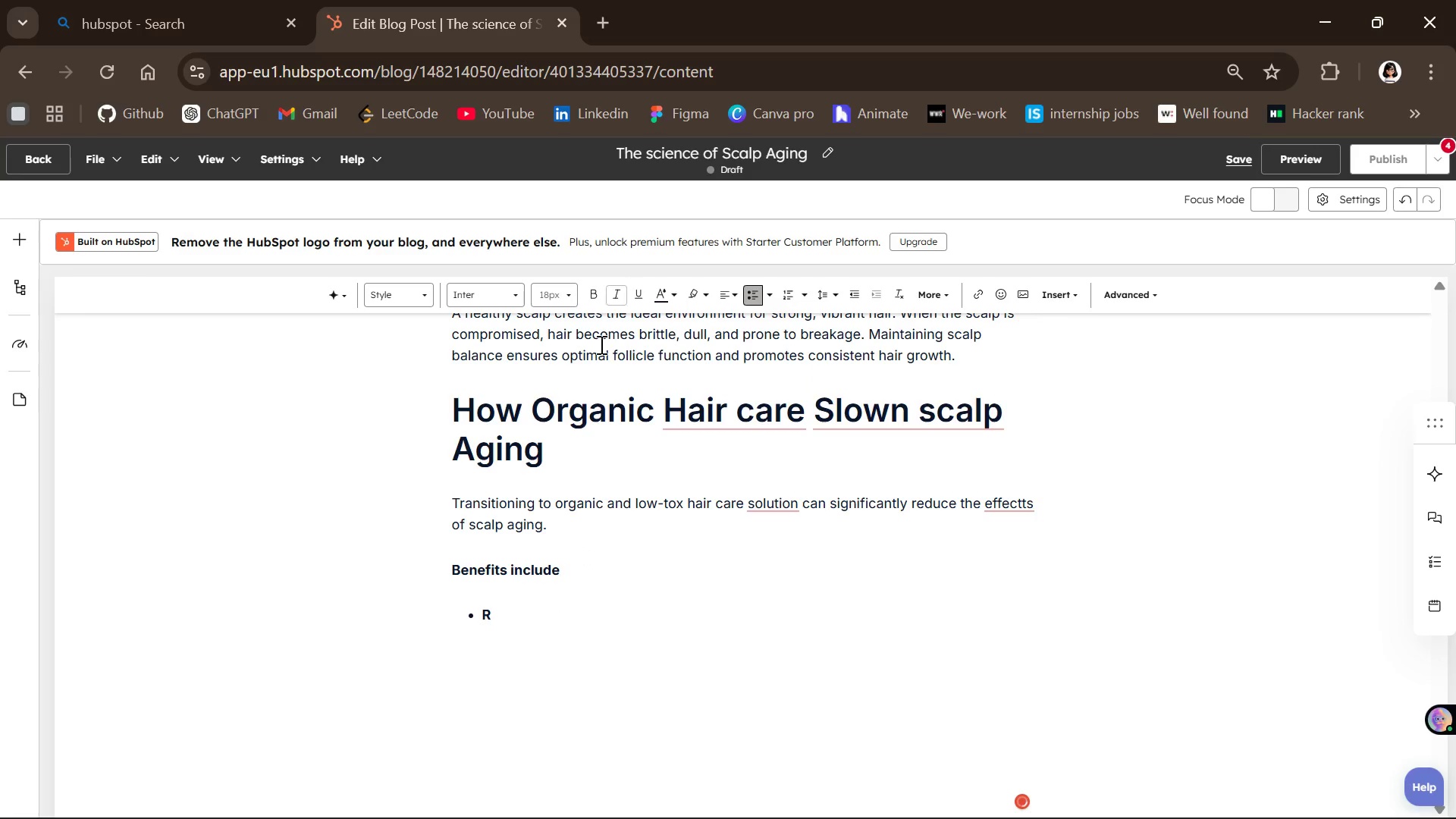 
left_click([752, 293])
 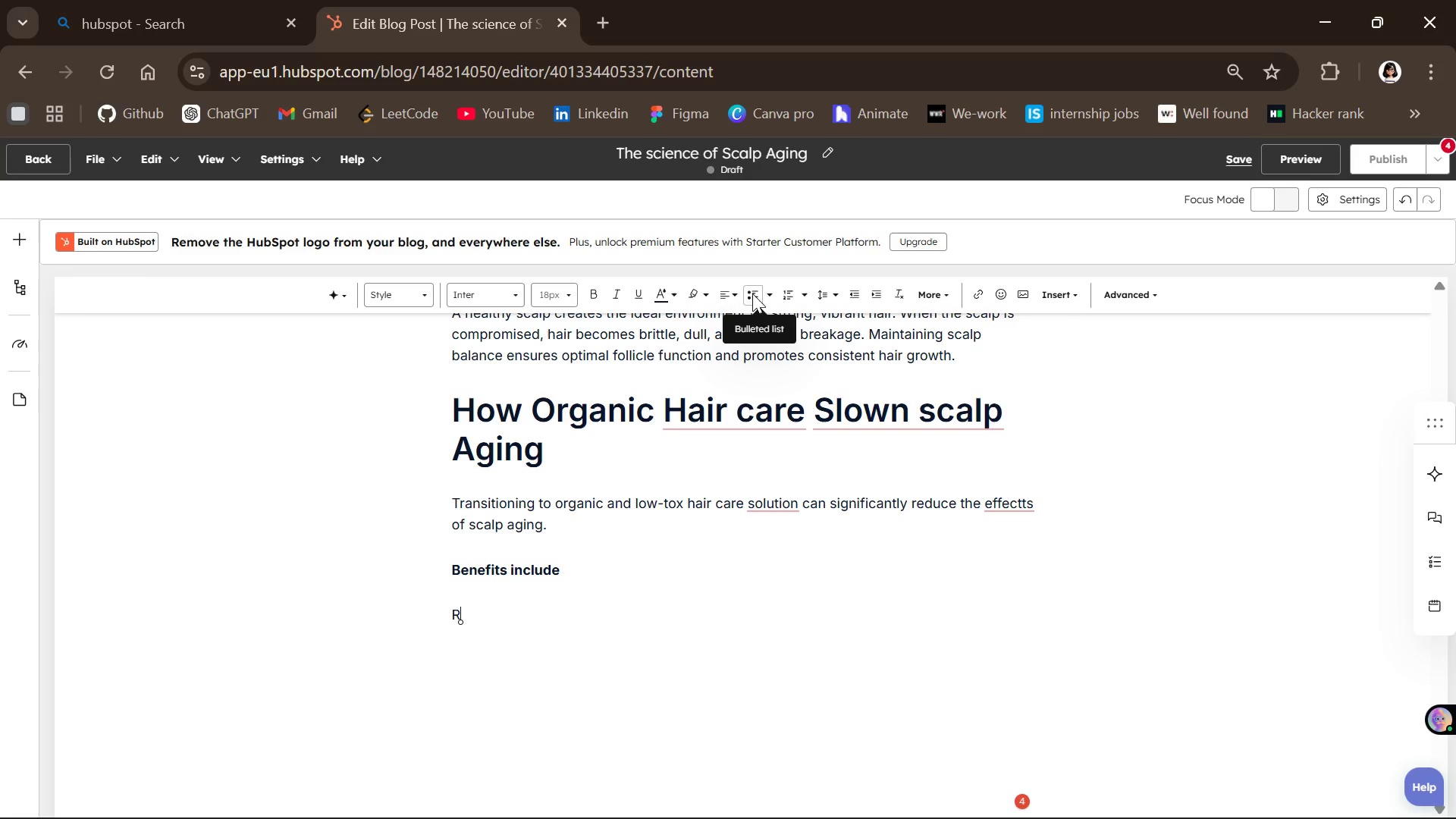 
left_click([752, 293])
 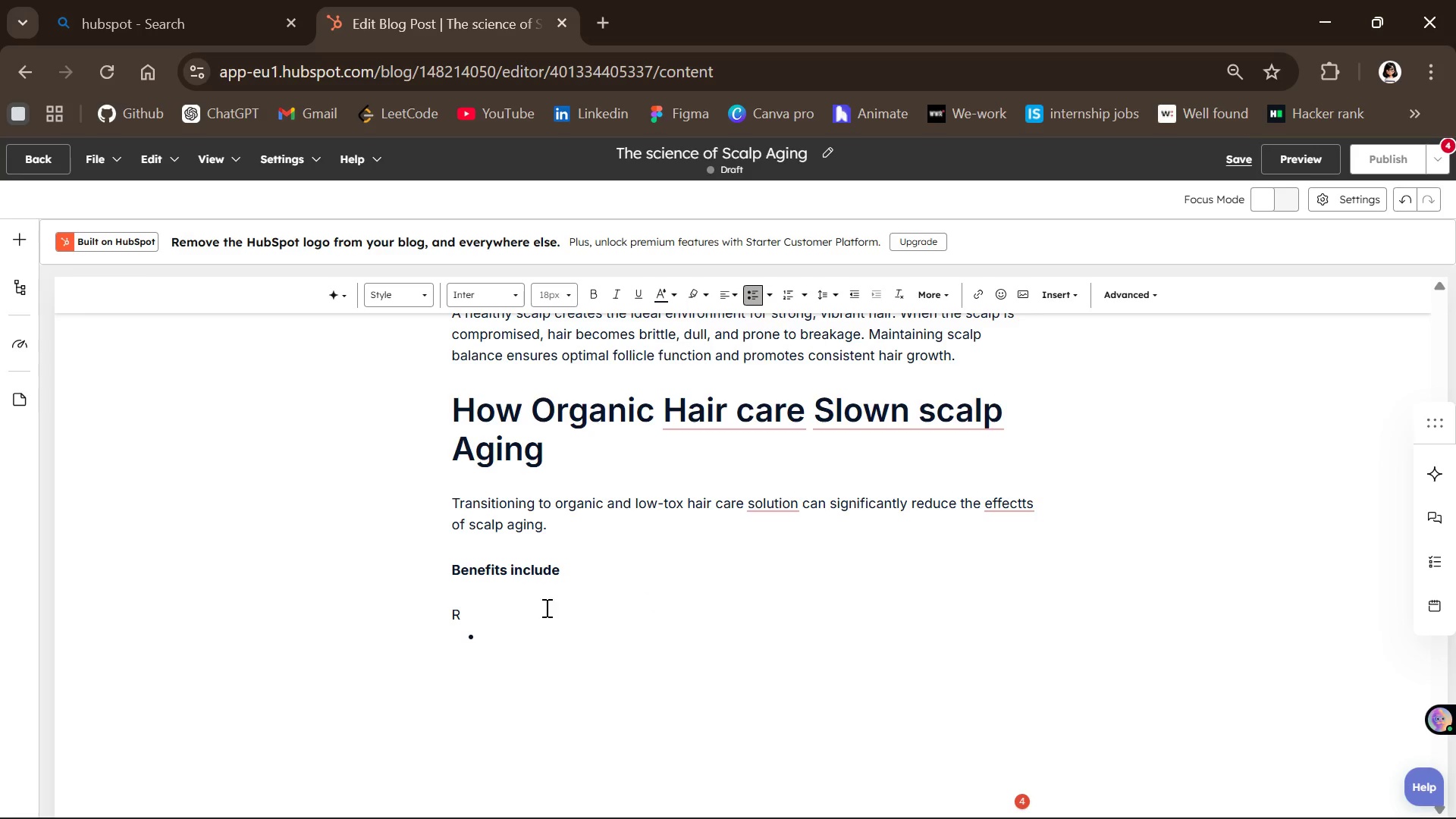 
left_click([468, 609])
 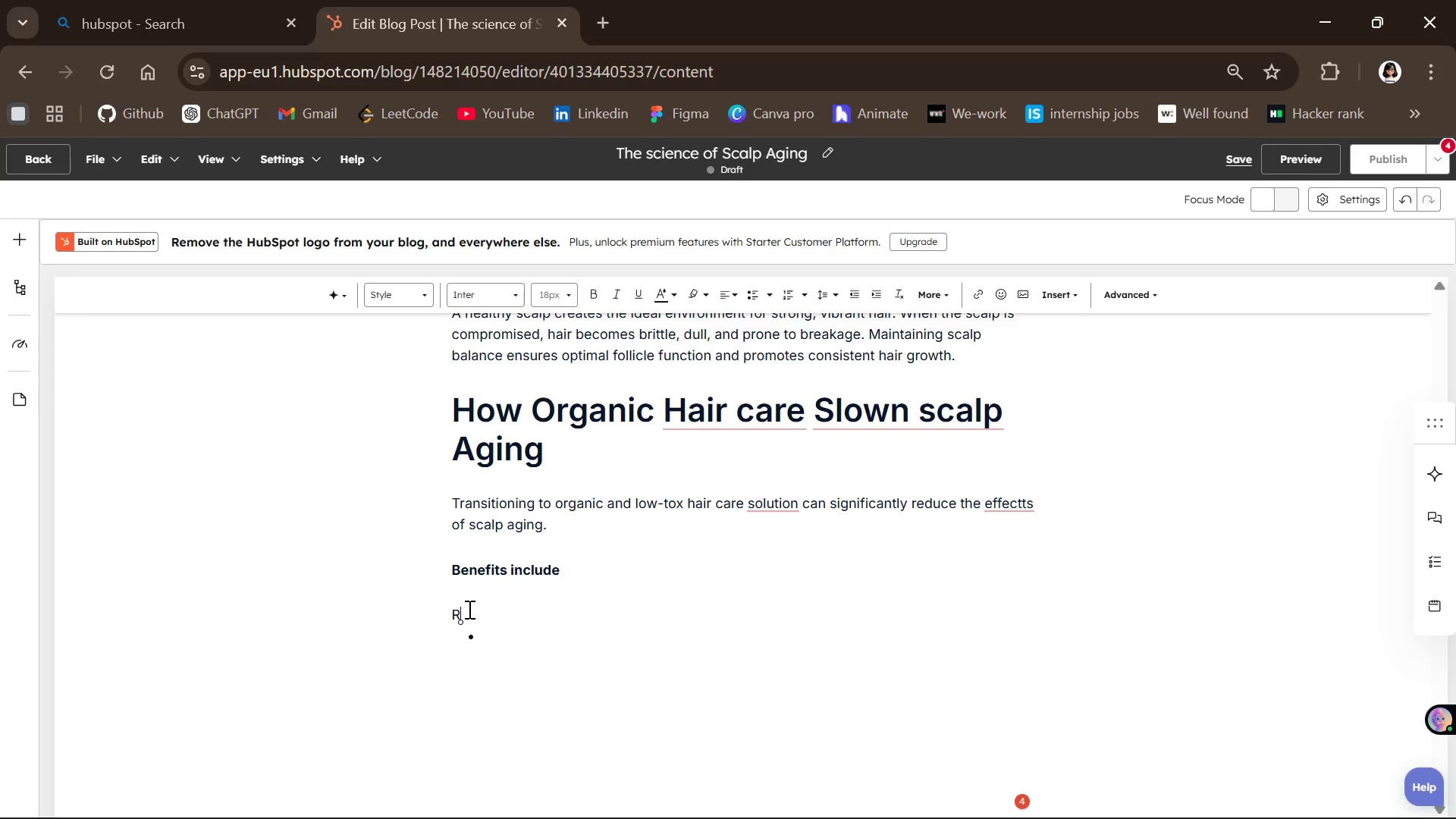 
key(Backspace)
 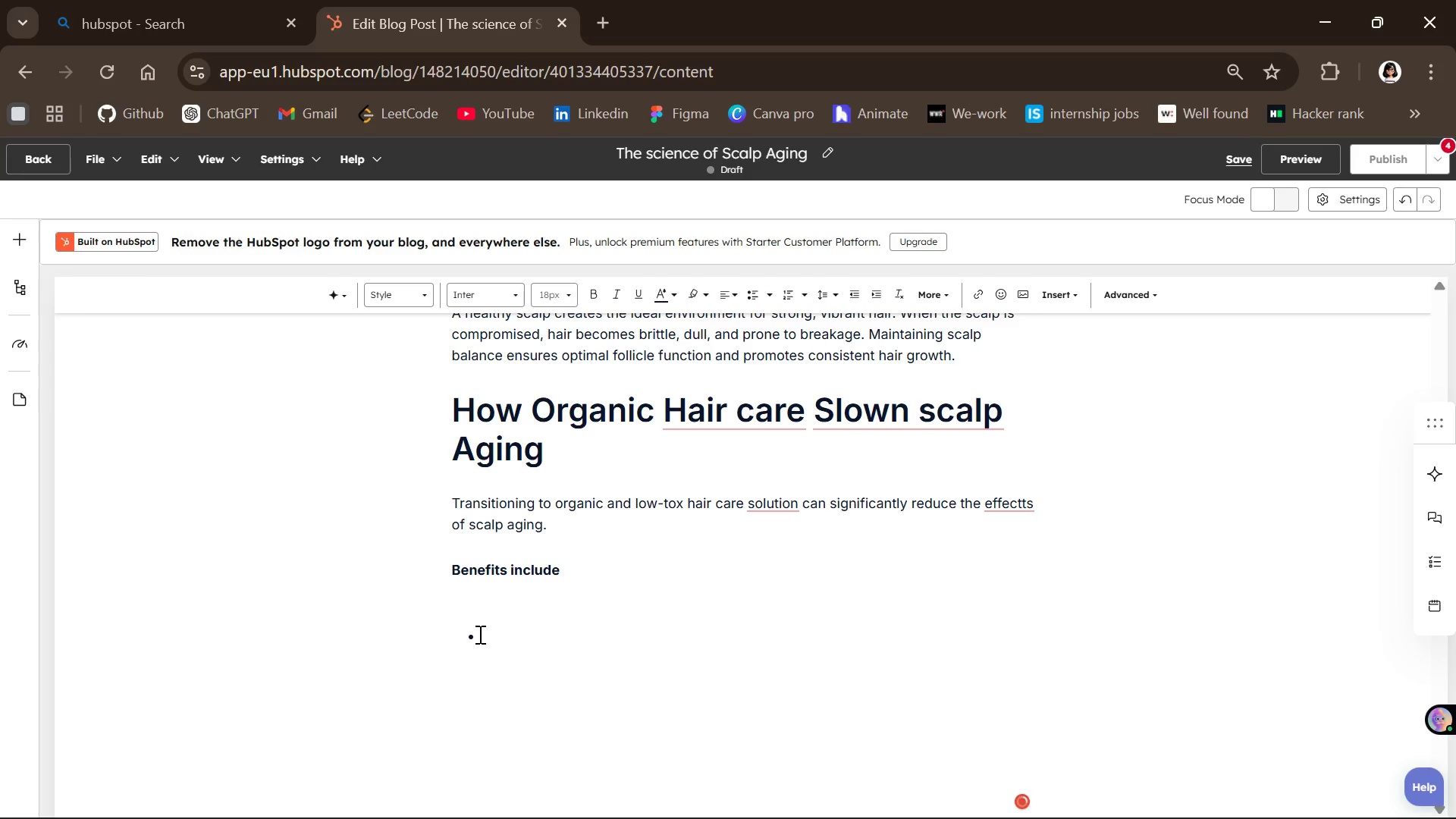 
left_click([479, 634])
 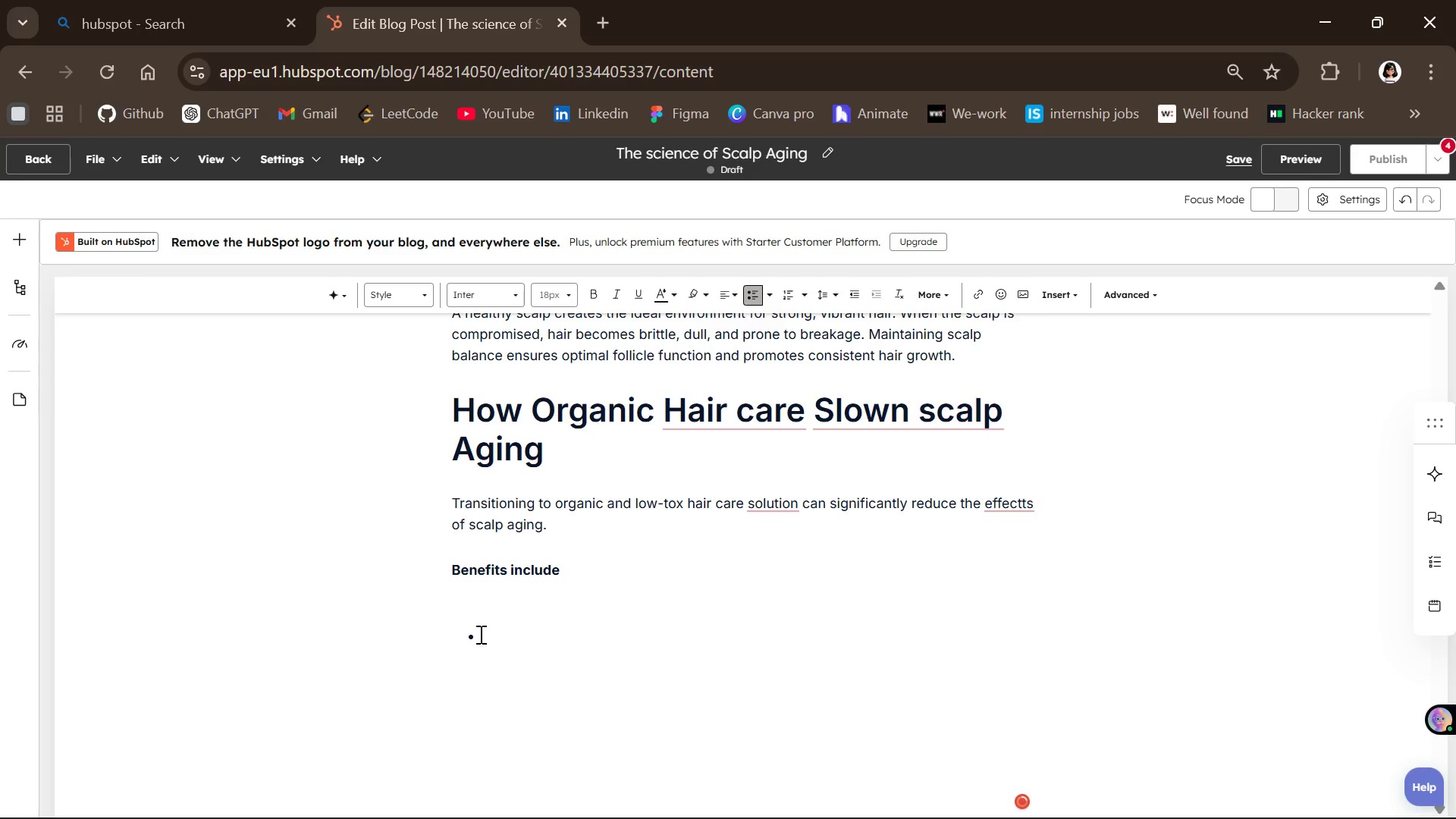 
type(Reduced exposure to harmful chemicals )
 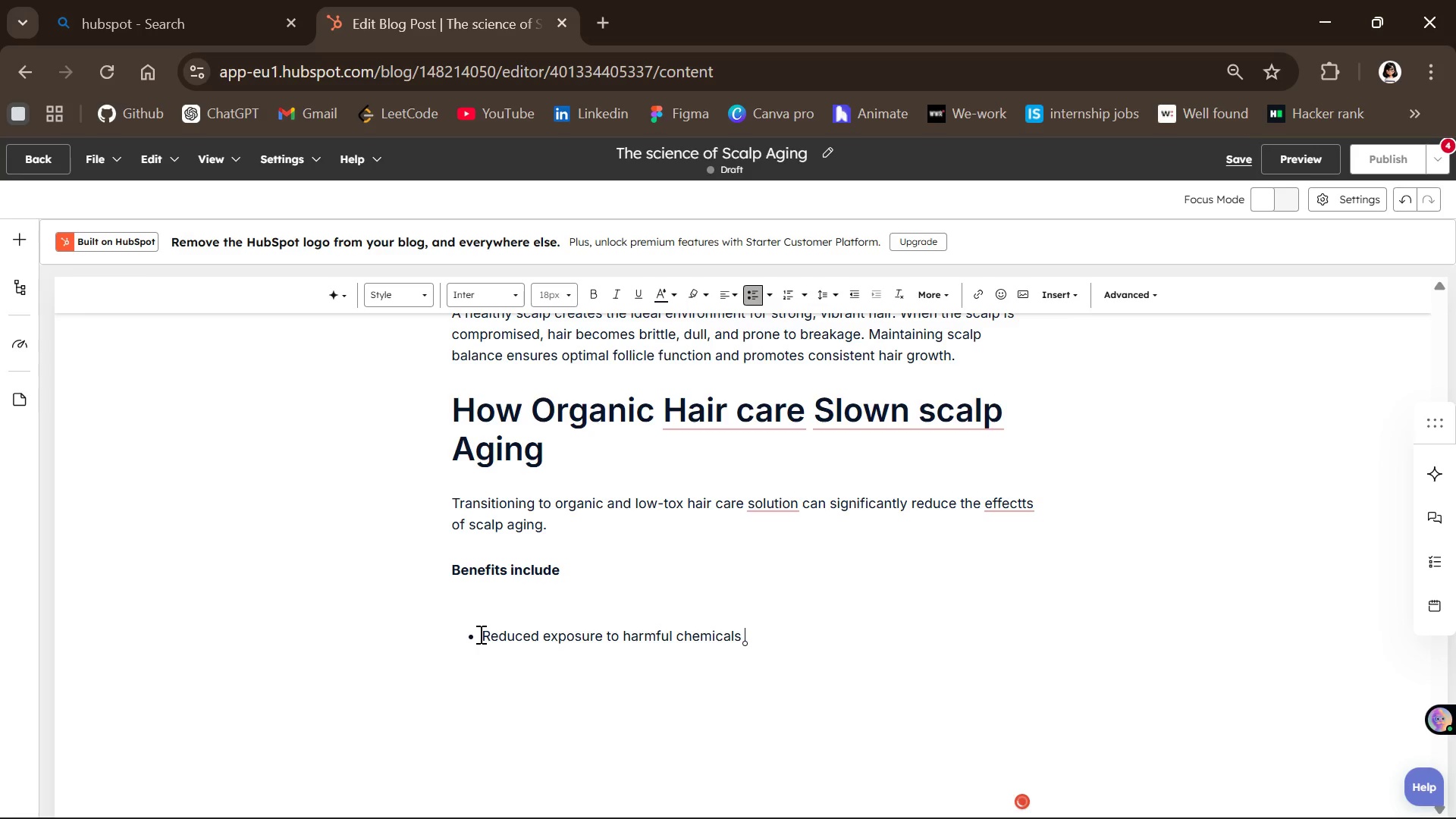 
key(Enter)
 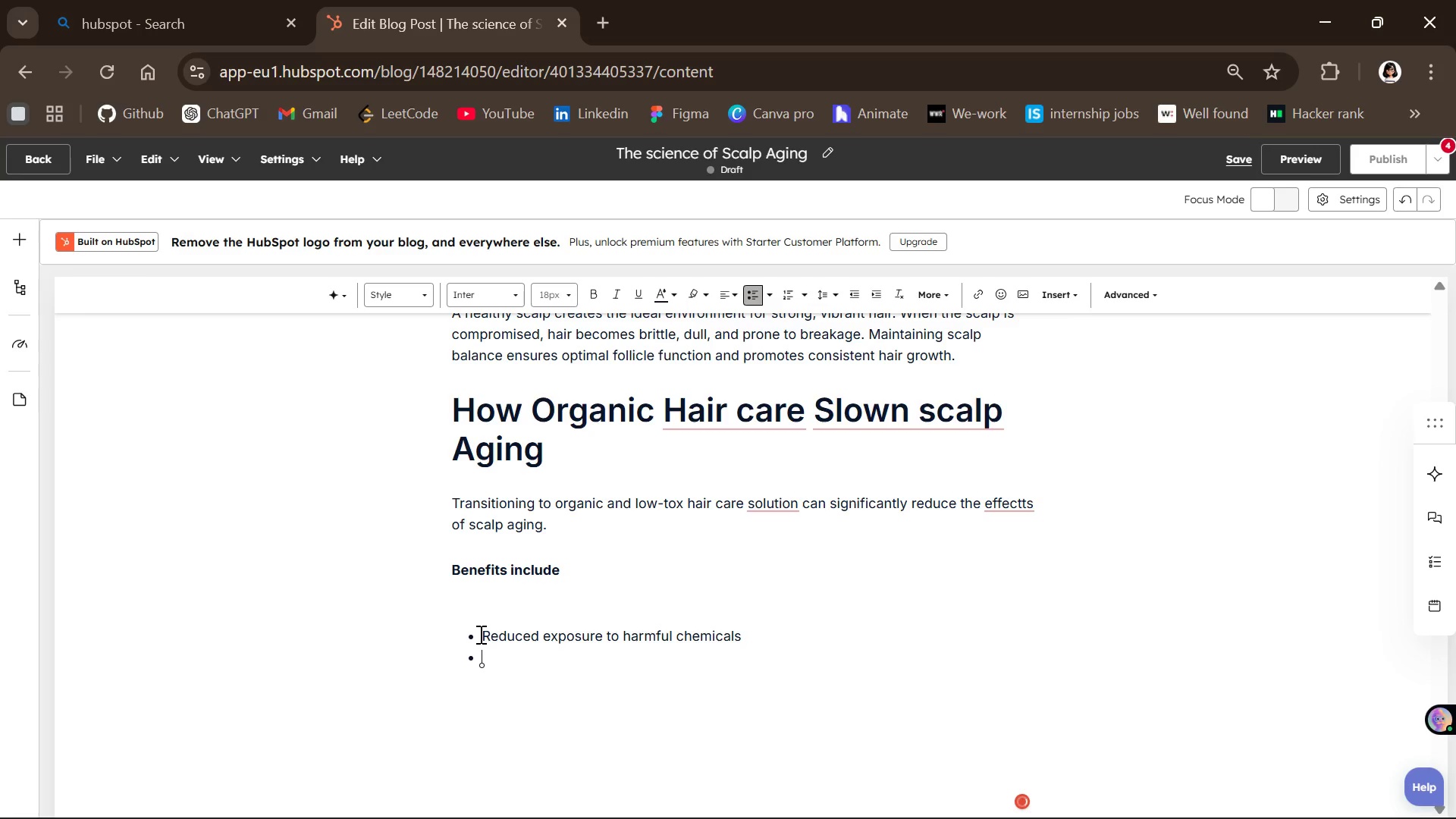 
key(Enter)
 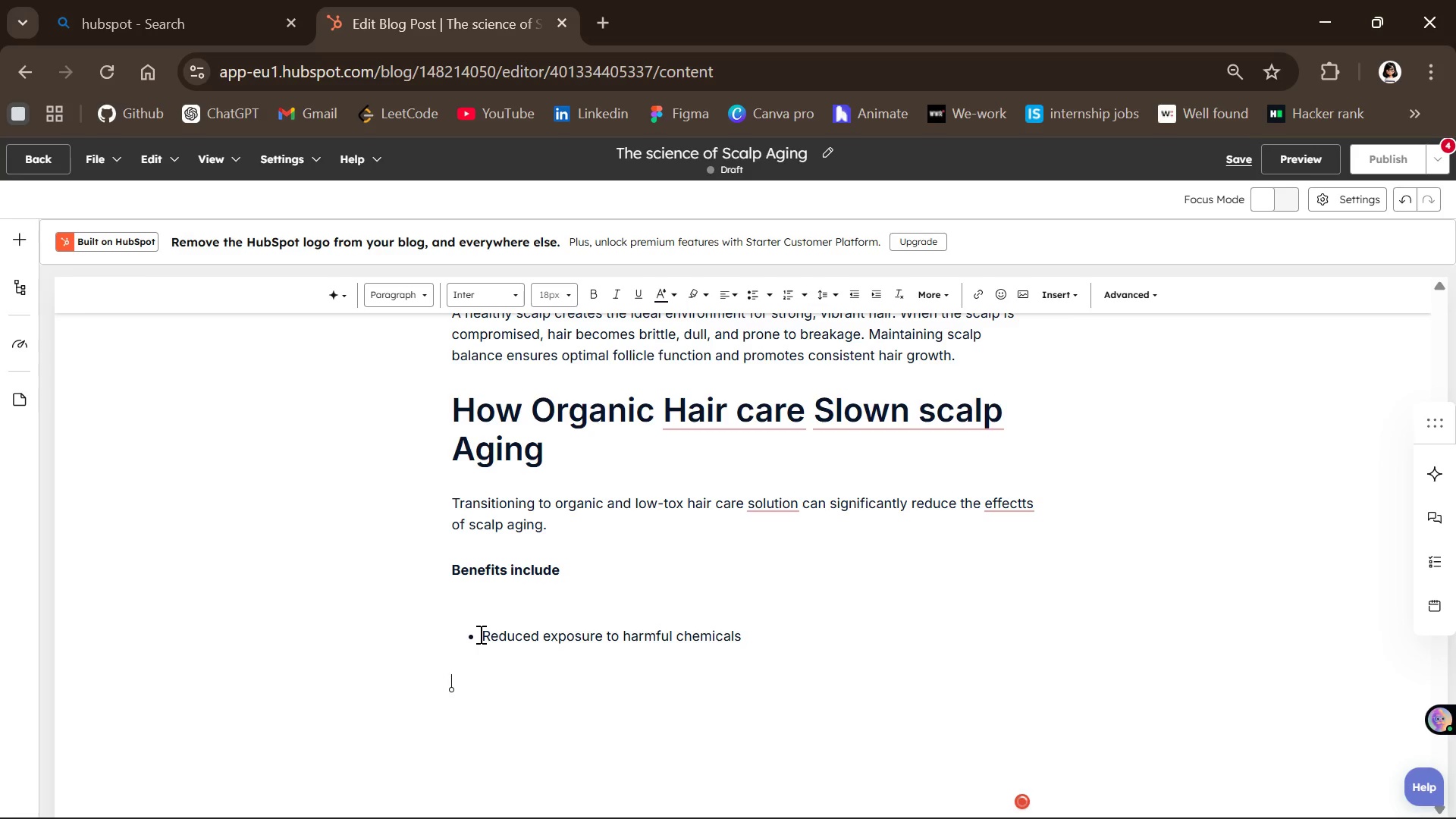 
key(Backspace)
 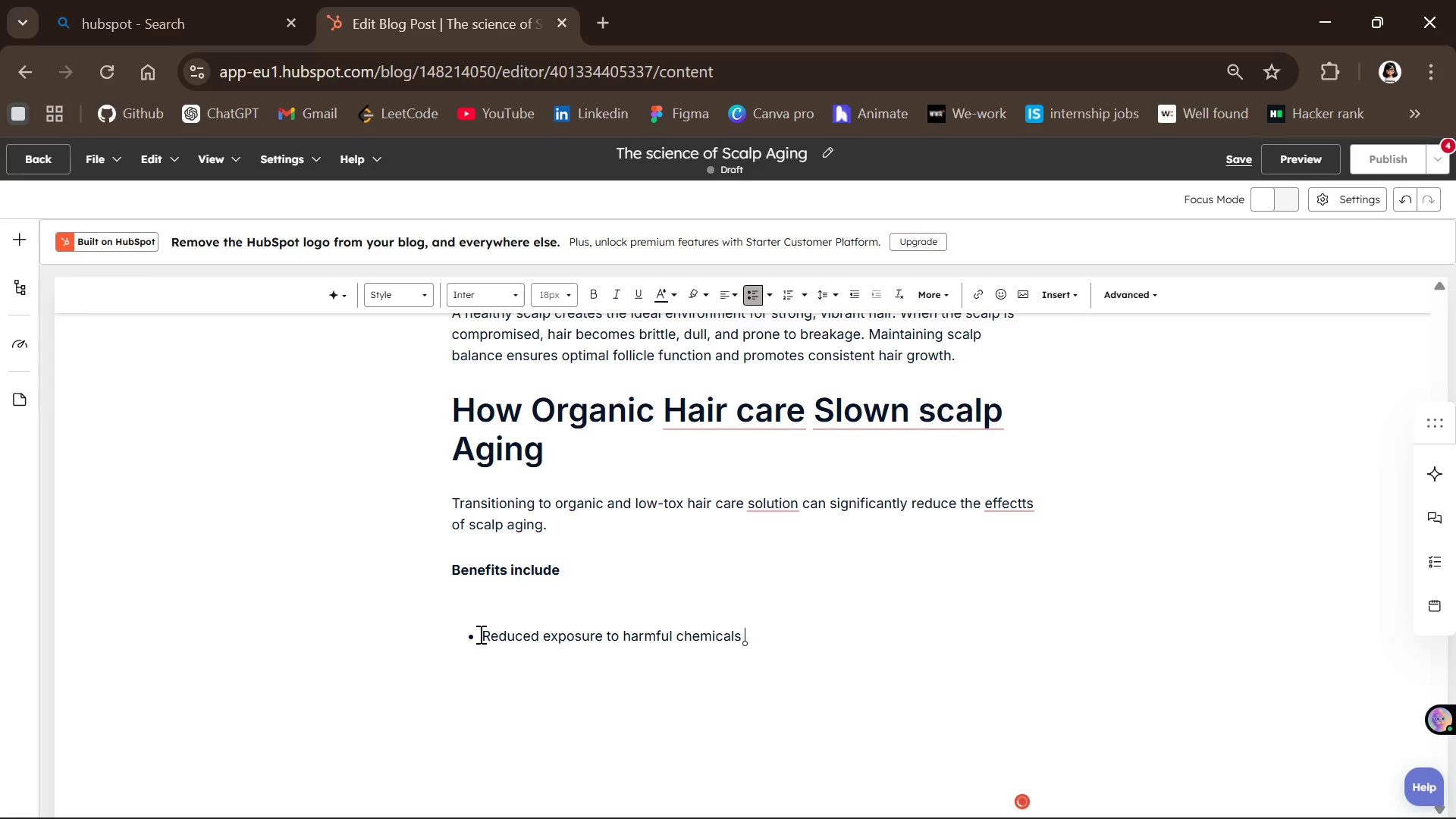 
key(Enter)
 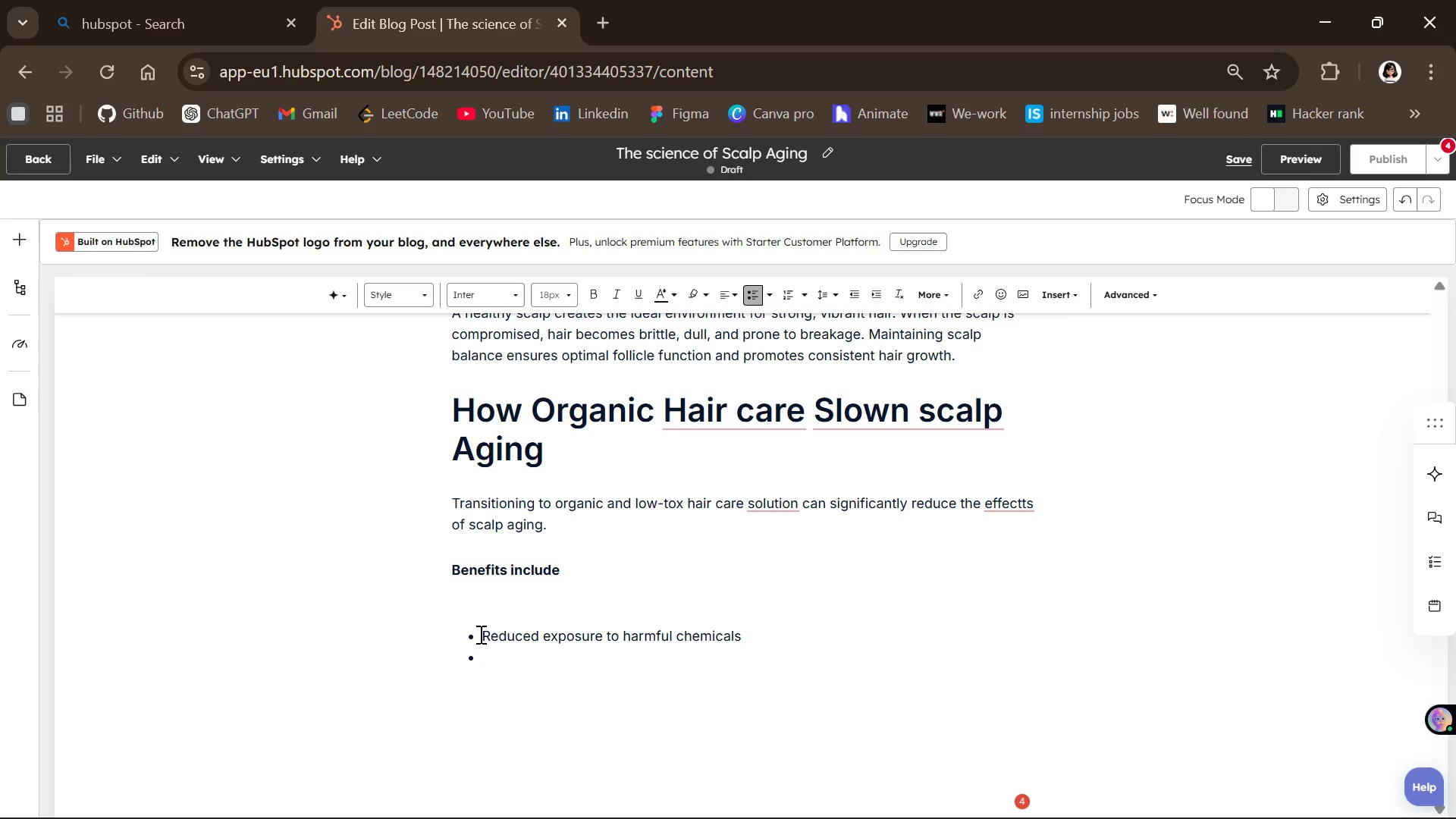 
type(Improved scalp hydration)
 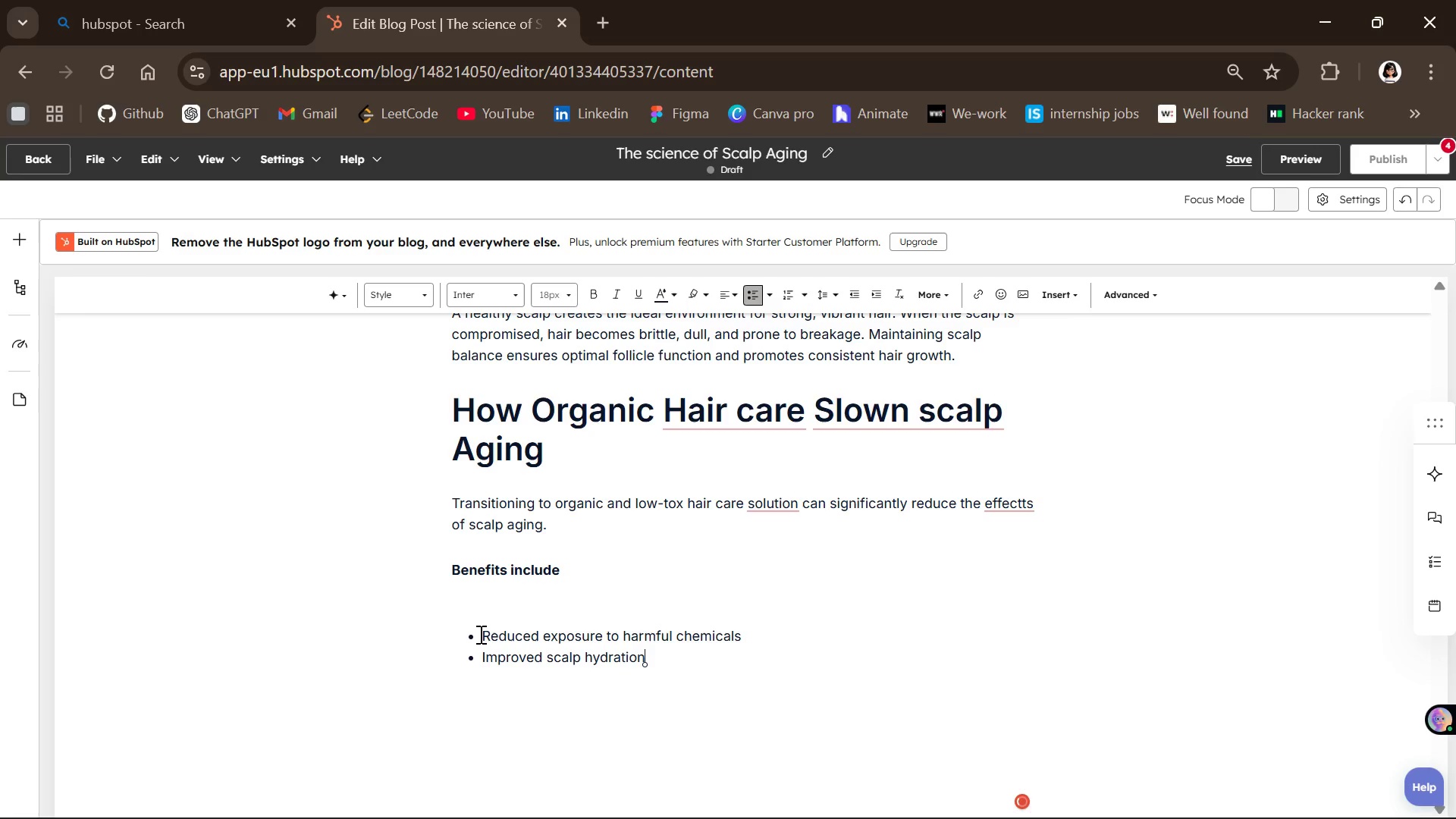 
key(Enter)
 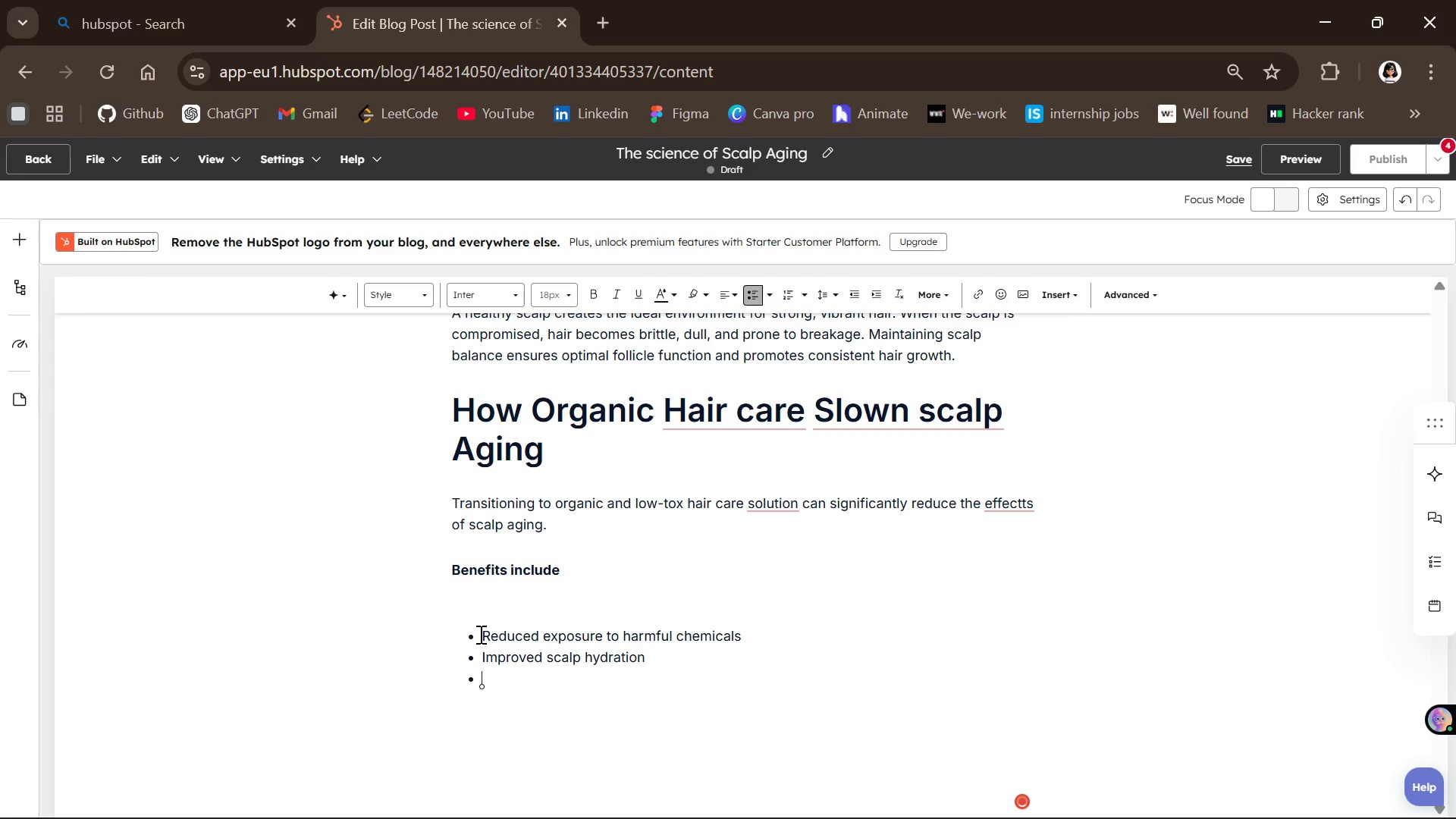 
type(Enhanced follicle health)
 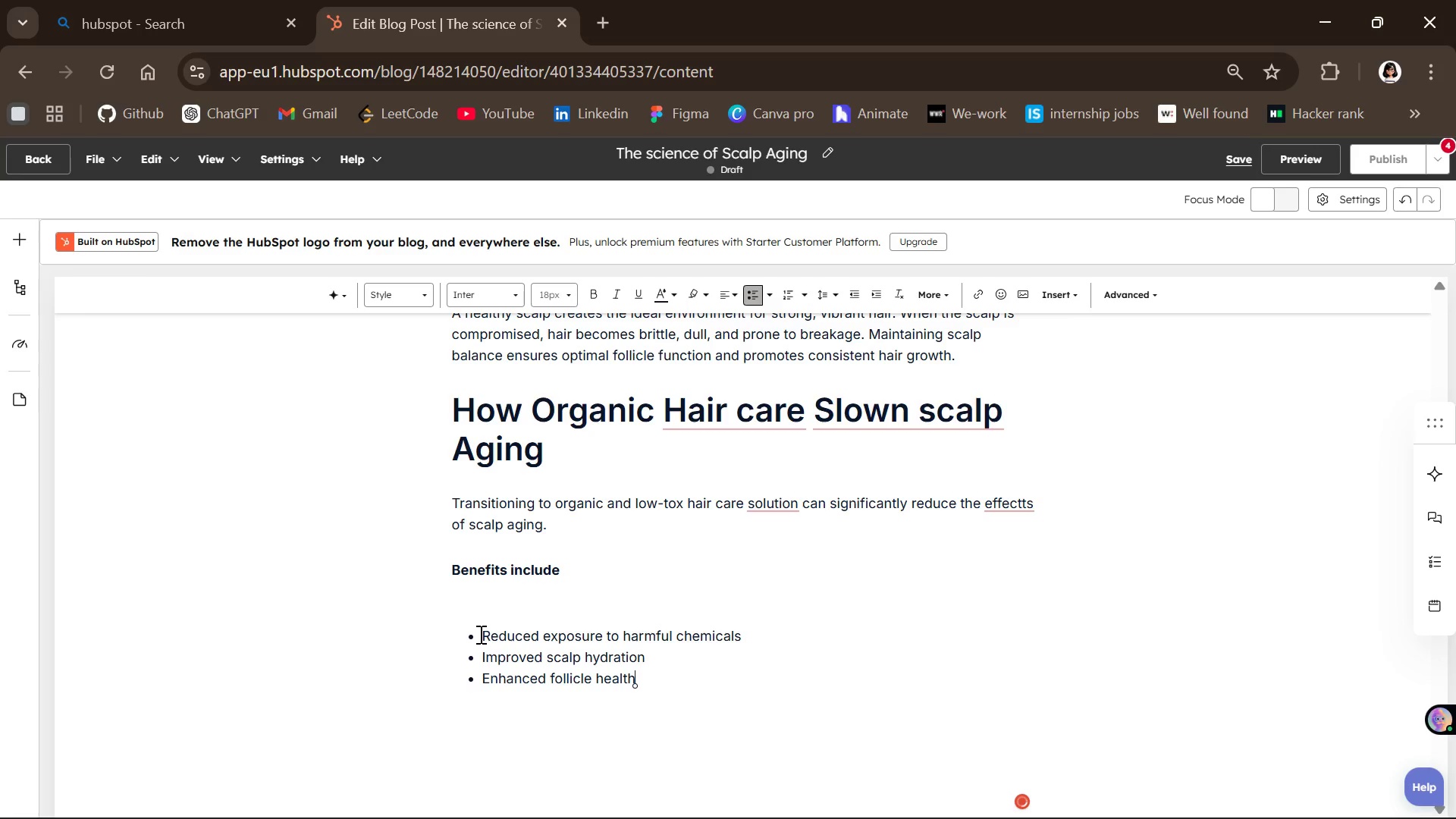 
key(Enter)
 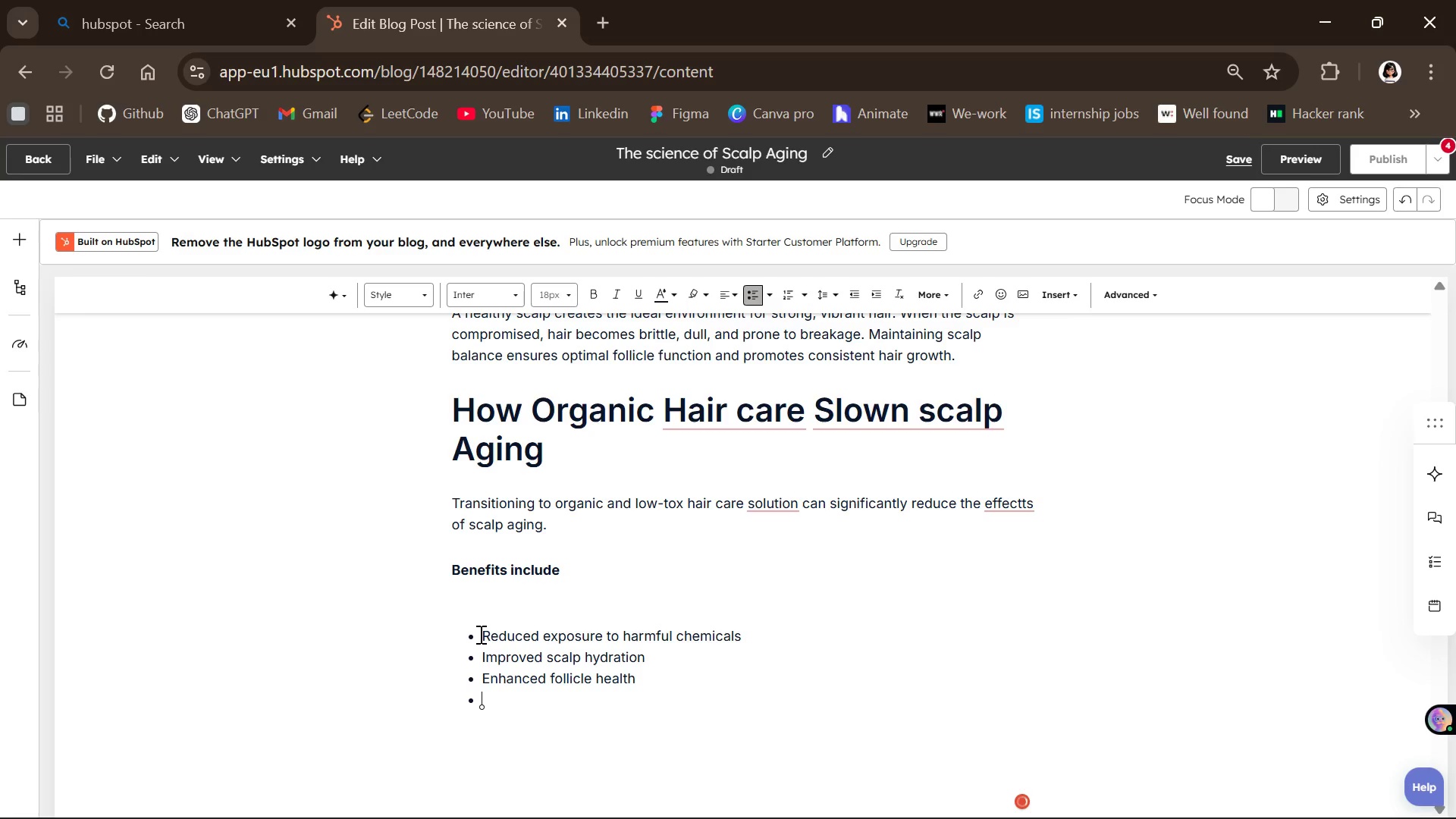 
type(Lower risk of irritation and inflammation)
 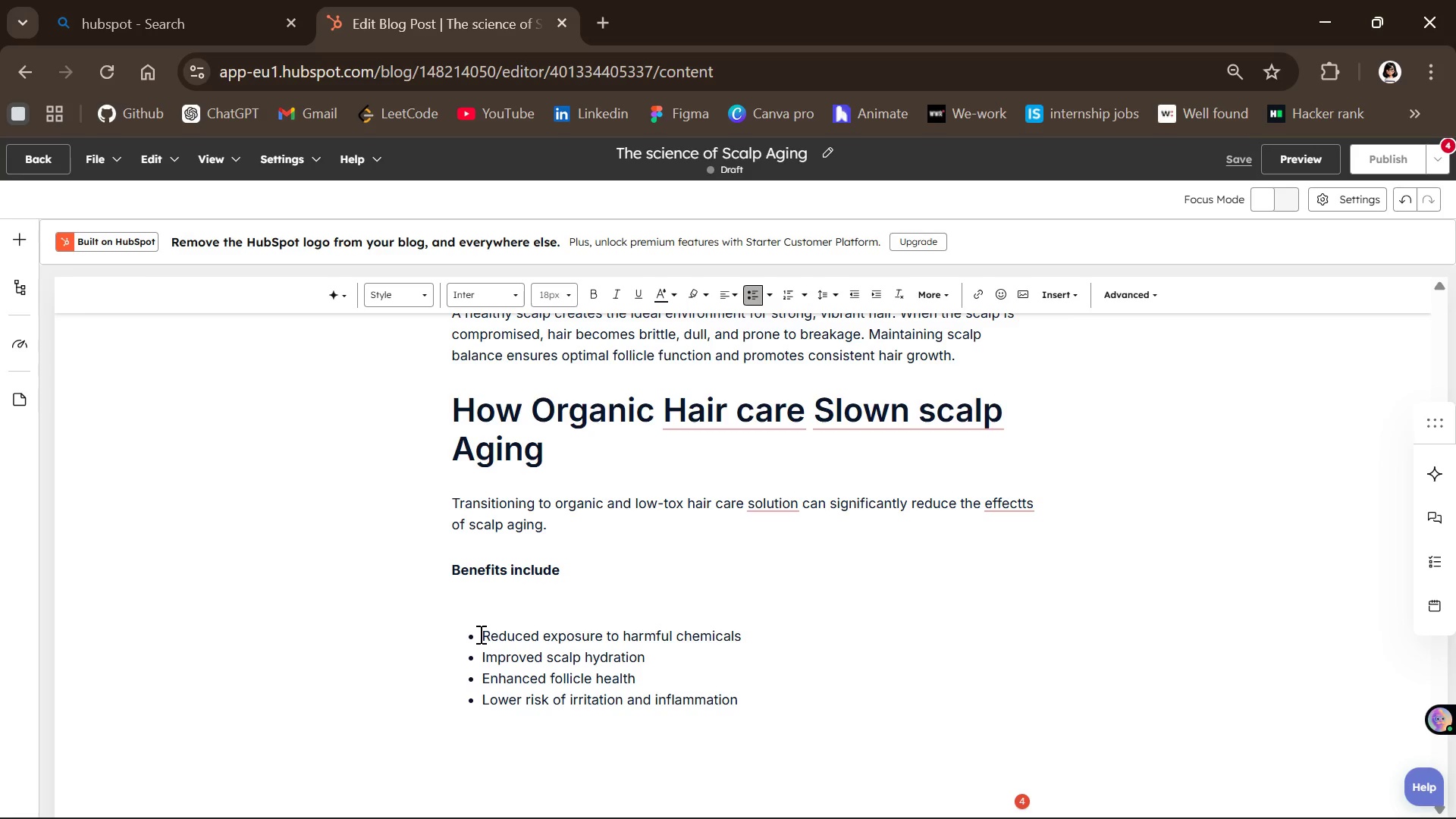 
wait(5.73)
 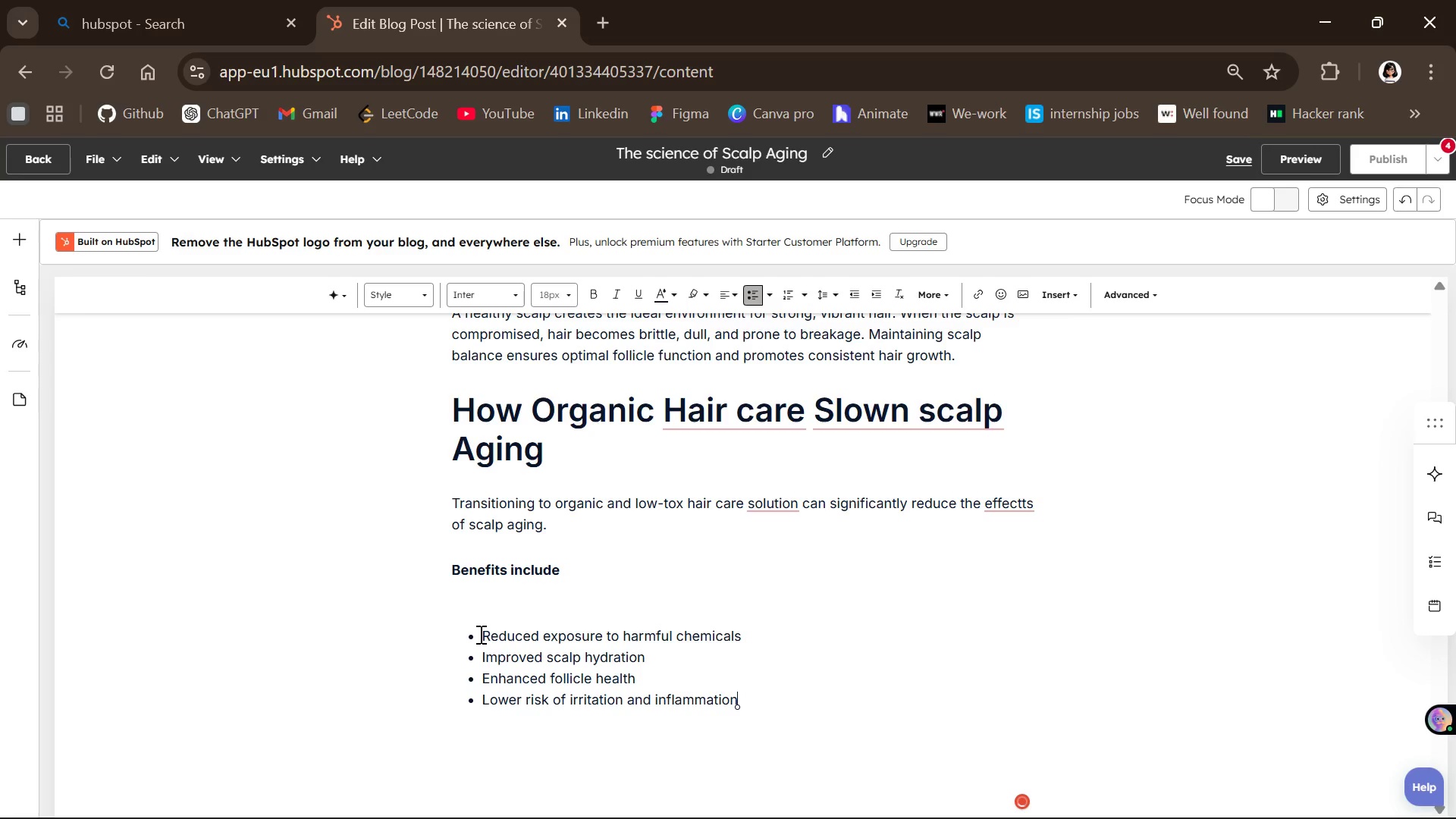 
key(Enter)
 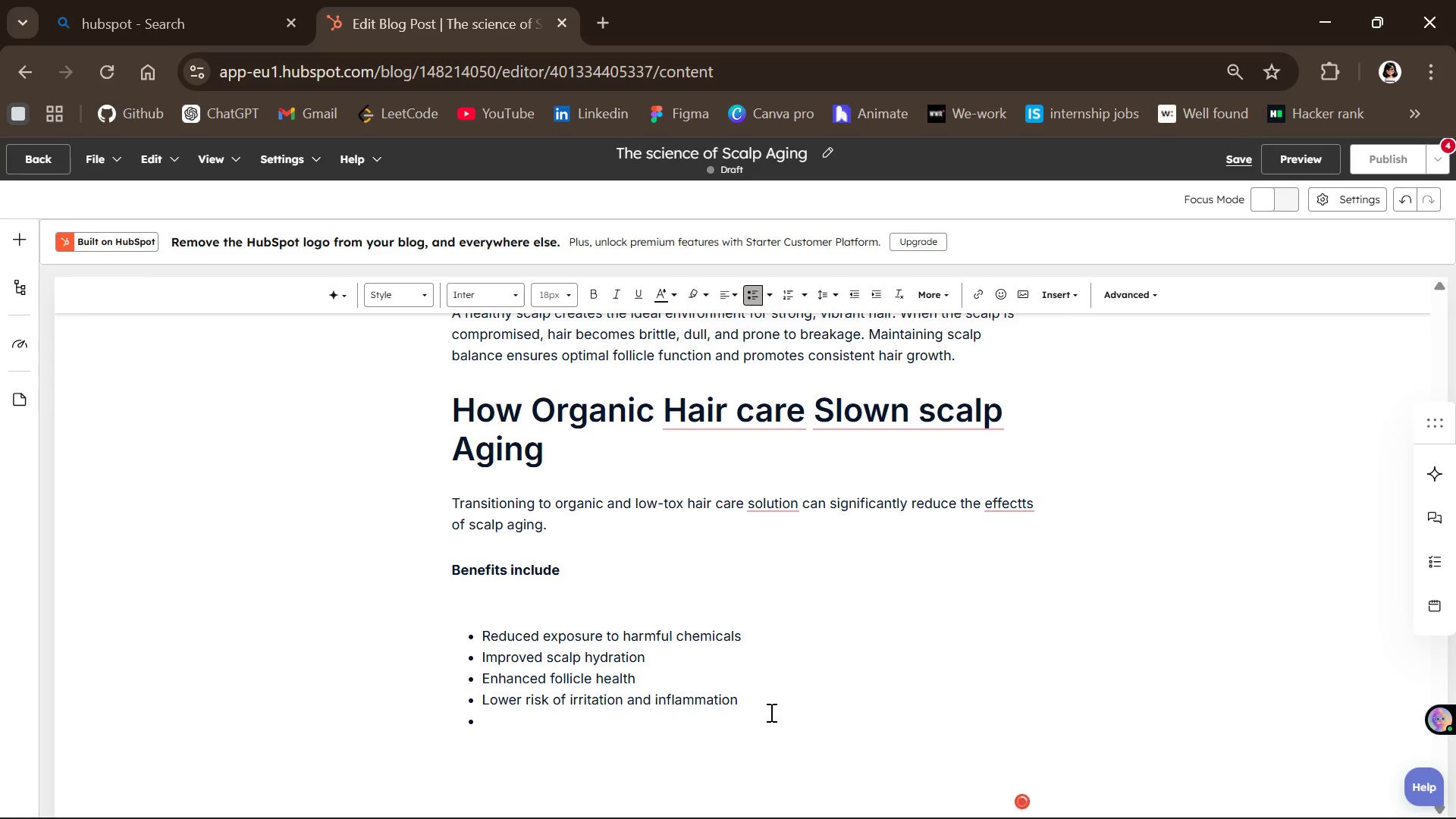 
key(Backspace)
key(Backspace)
type(Plant-based dyes and natural treatmen )
key(Backspace)
type(t support )
 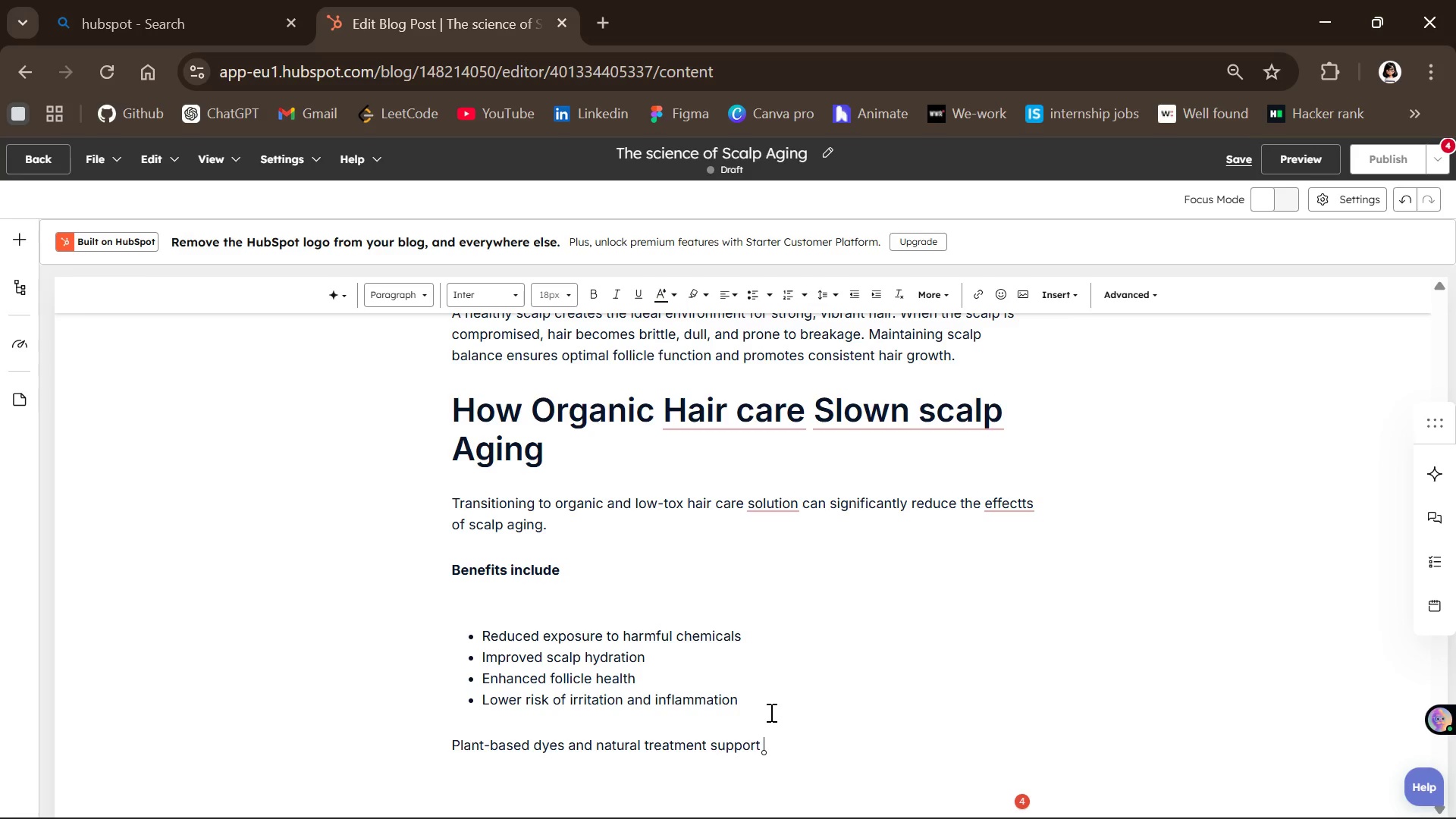 
type(the scalp's natural microbiome  )
key(Backspace)
type(helping it maintain )
 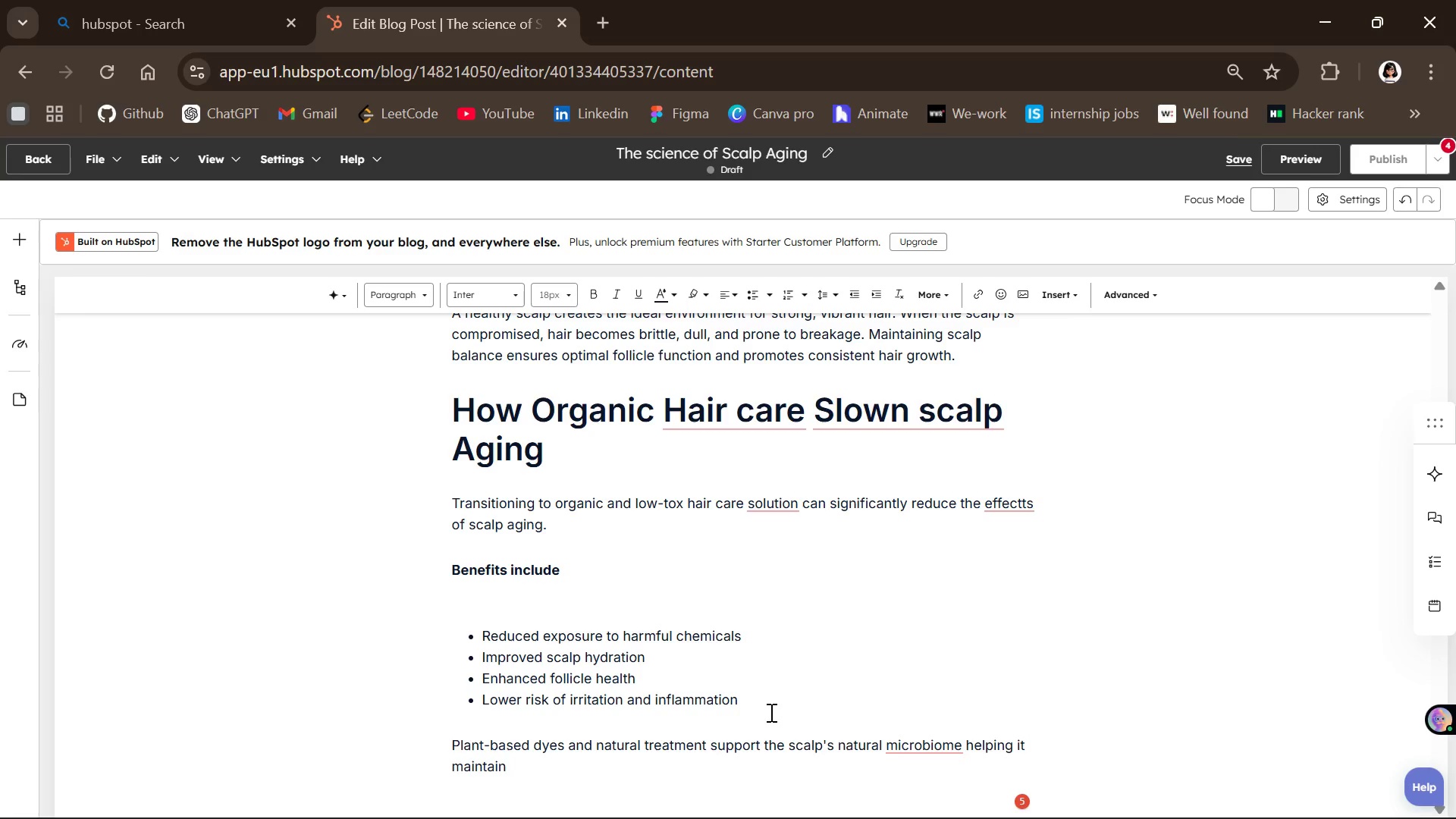 
wait(5.47)
 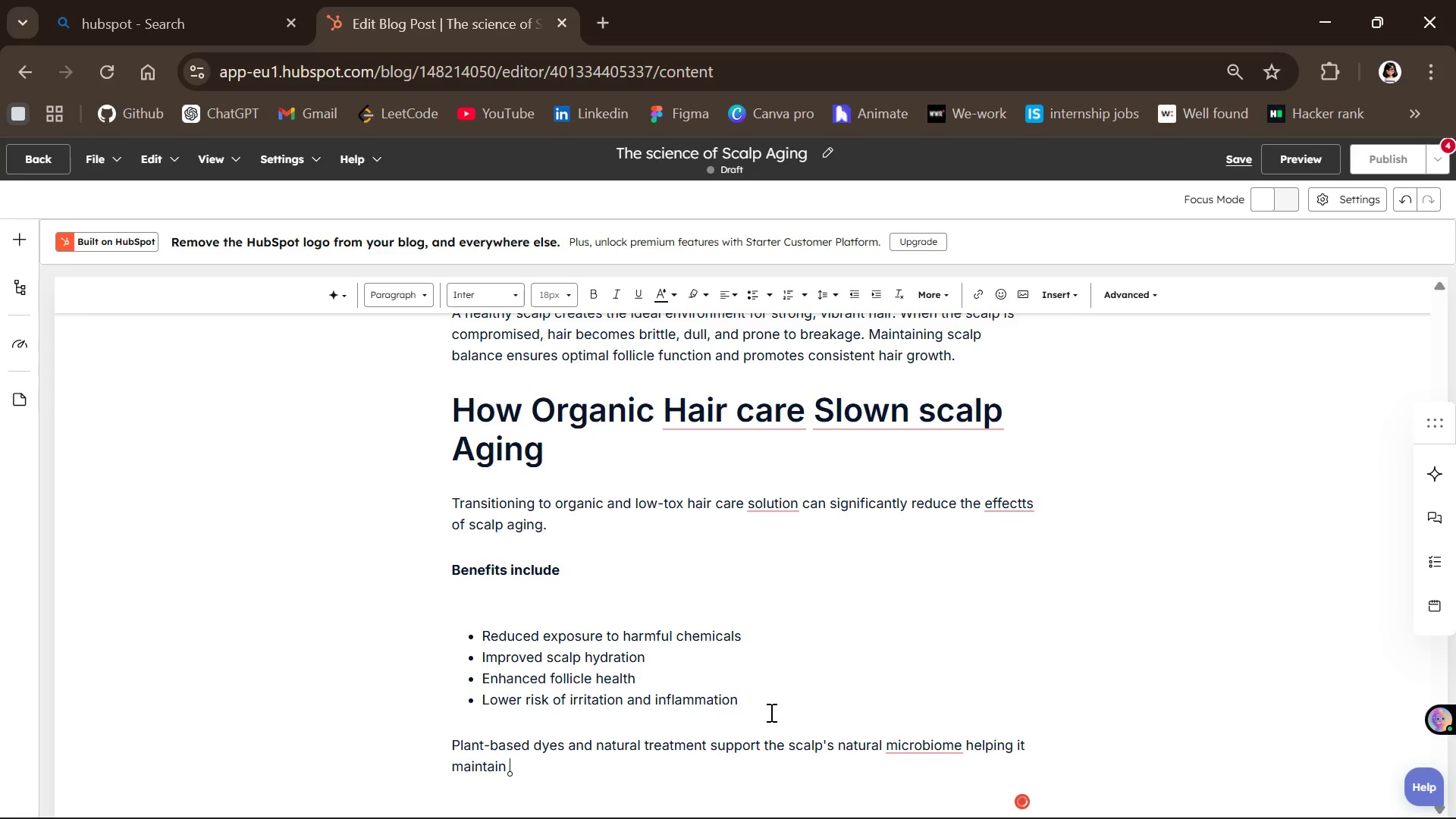 
key(Backspace)
type( balance and resilience over time )
 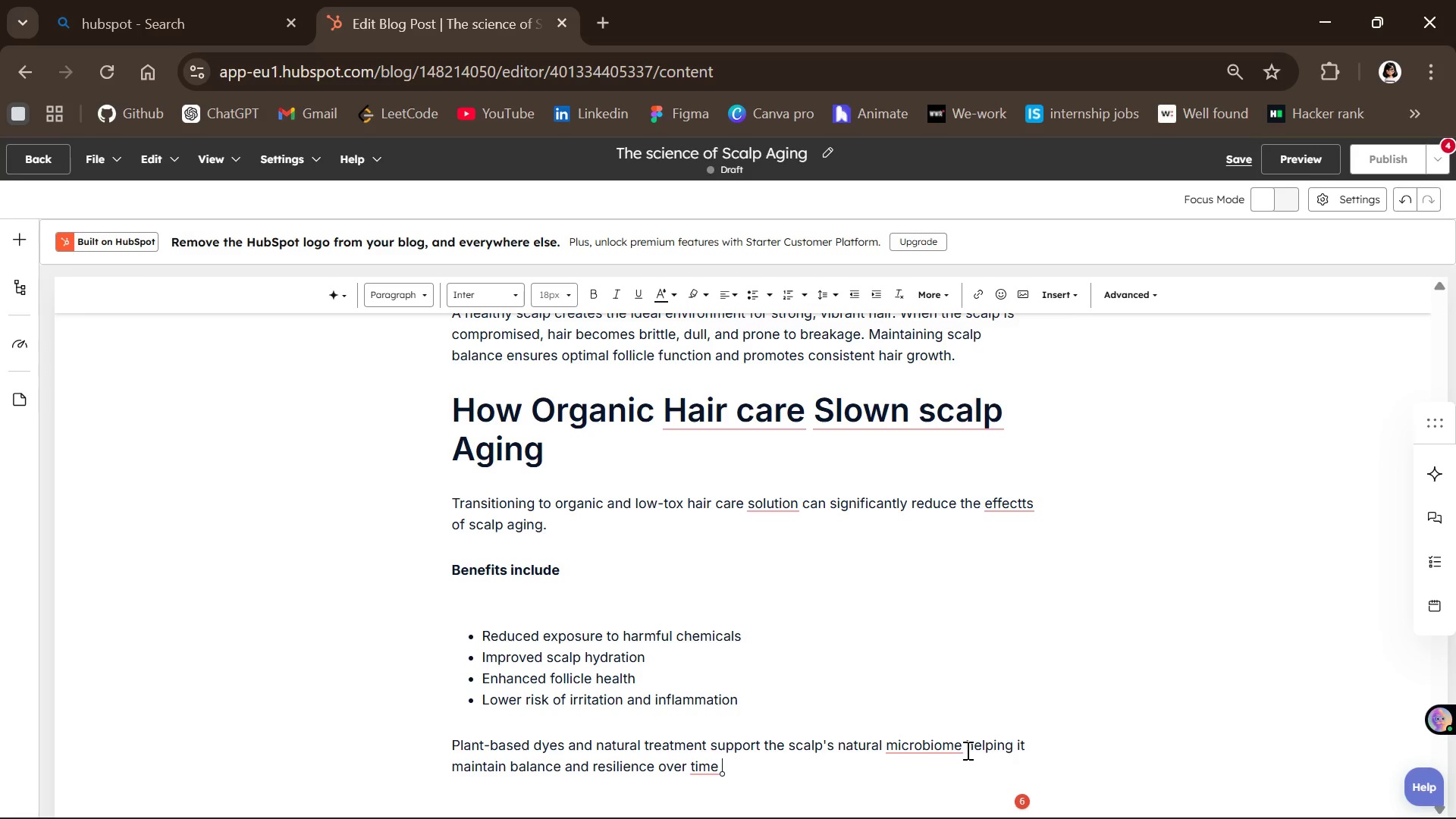 
wait(6.67)
 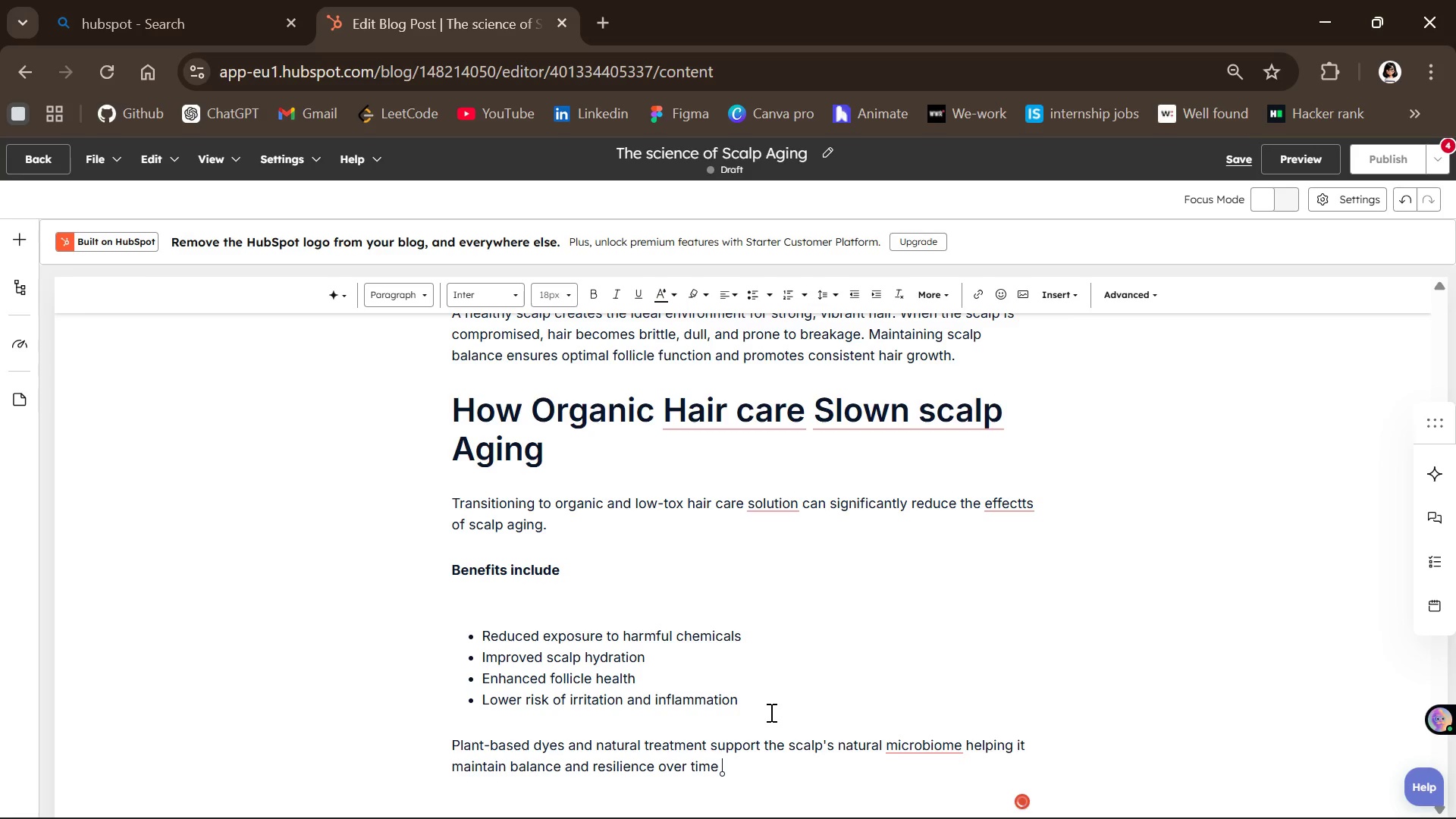 
left_click([929, 642])
 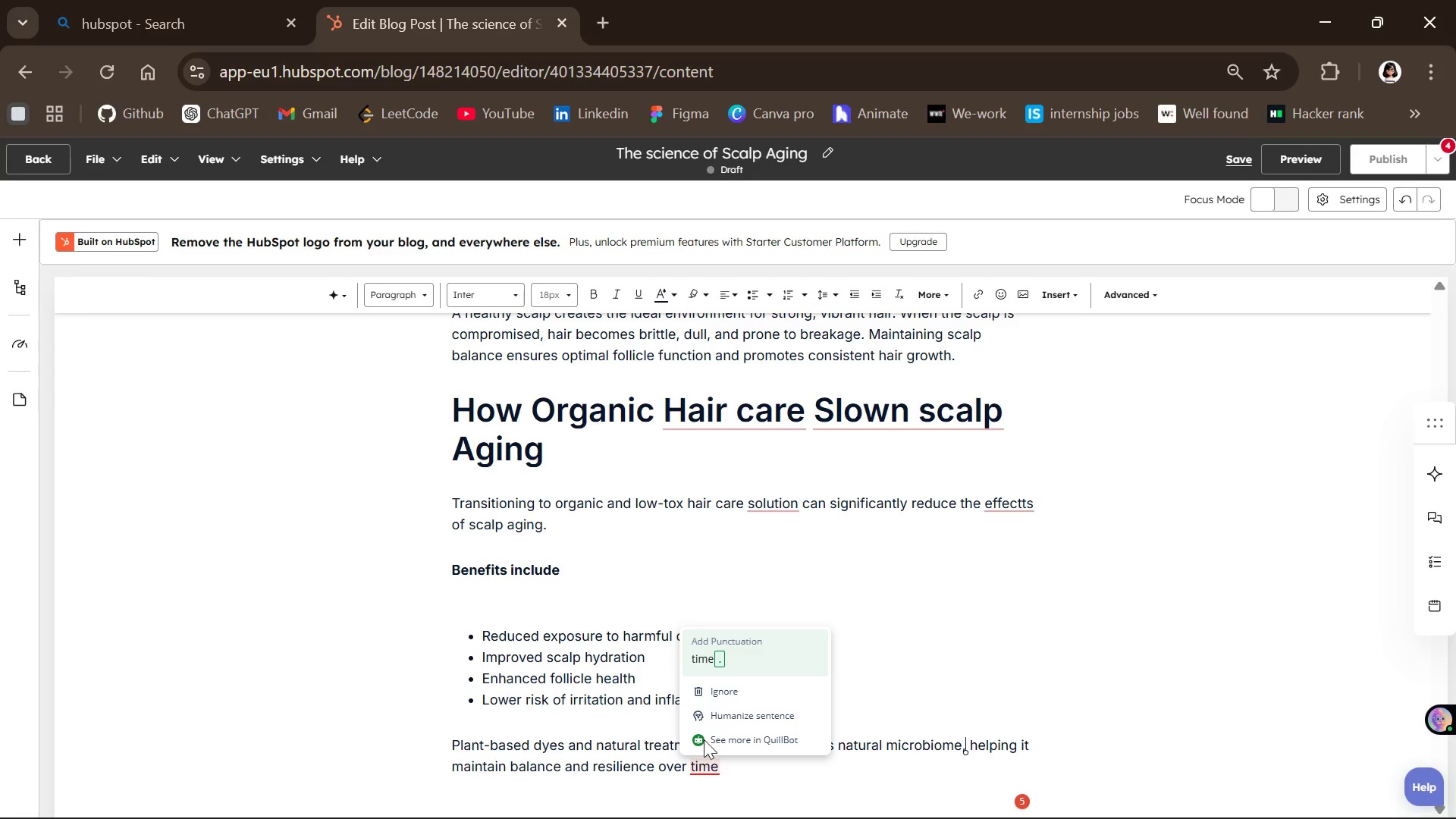 
left_click([720, 654])
 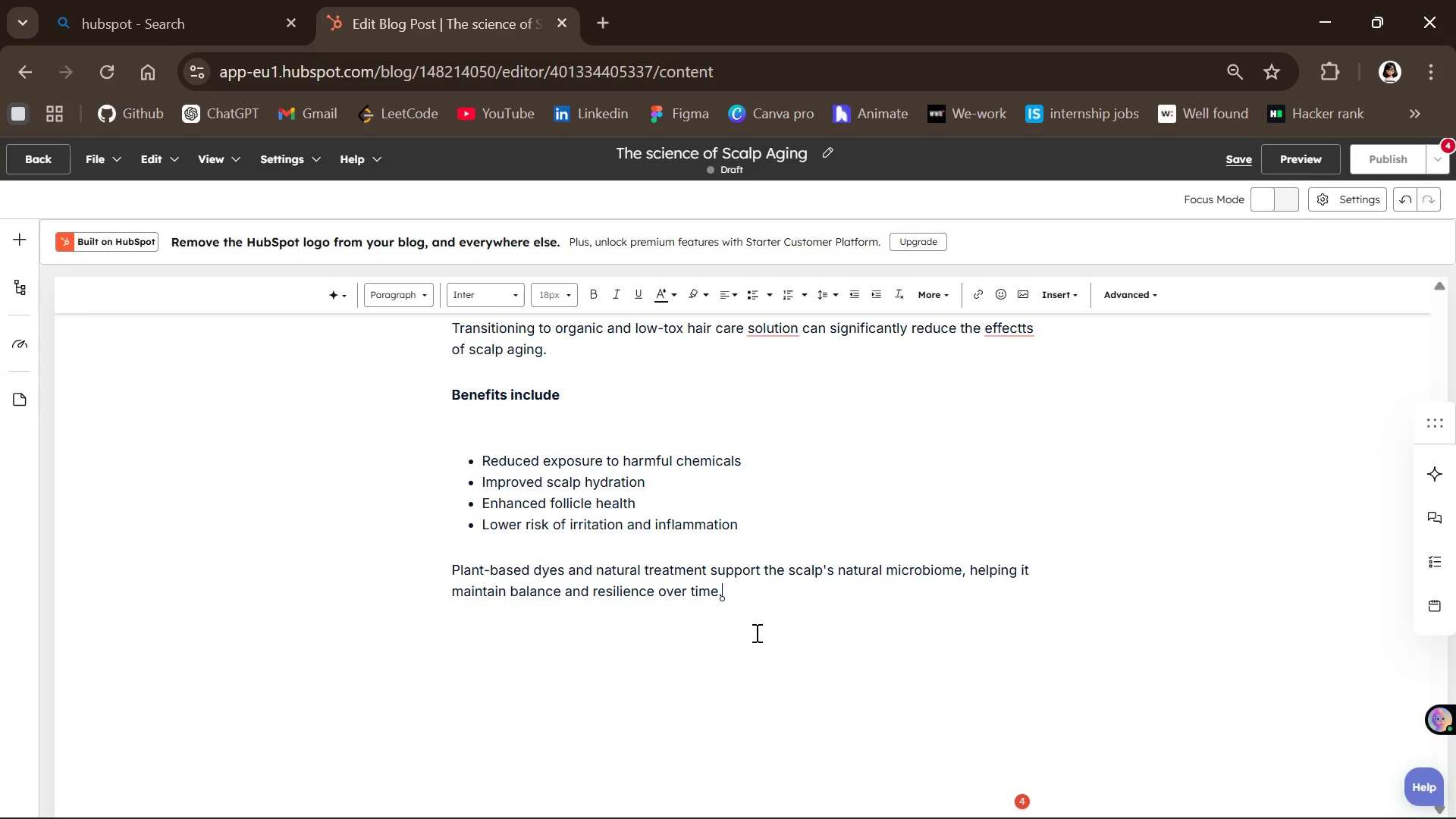 
key(Enter)
 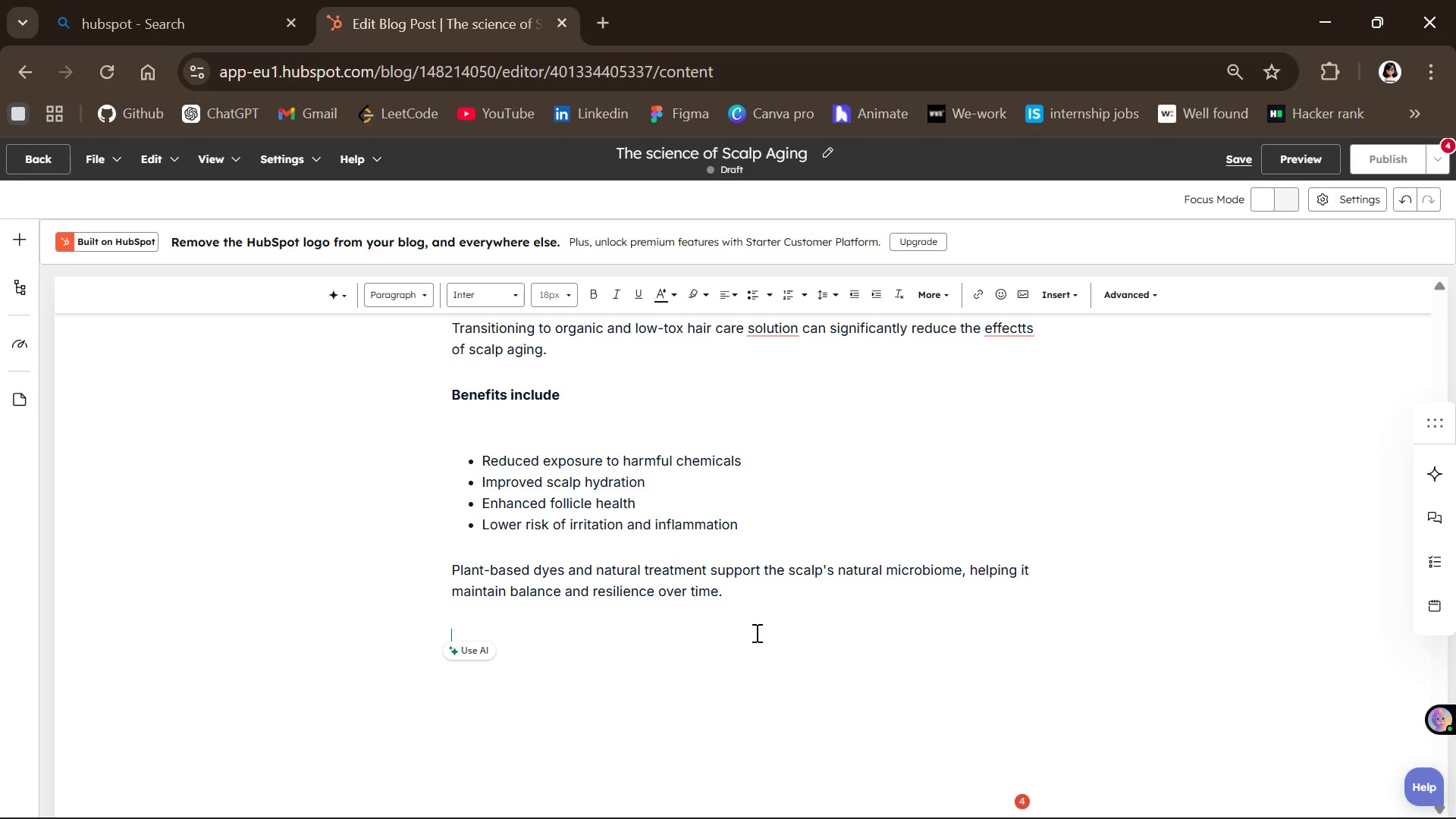 
wait(12.12)
 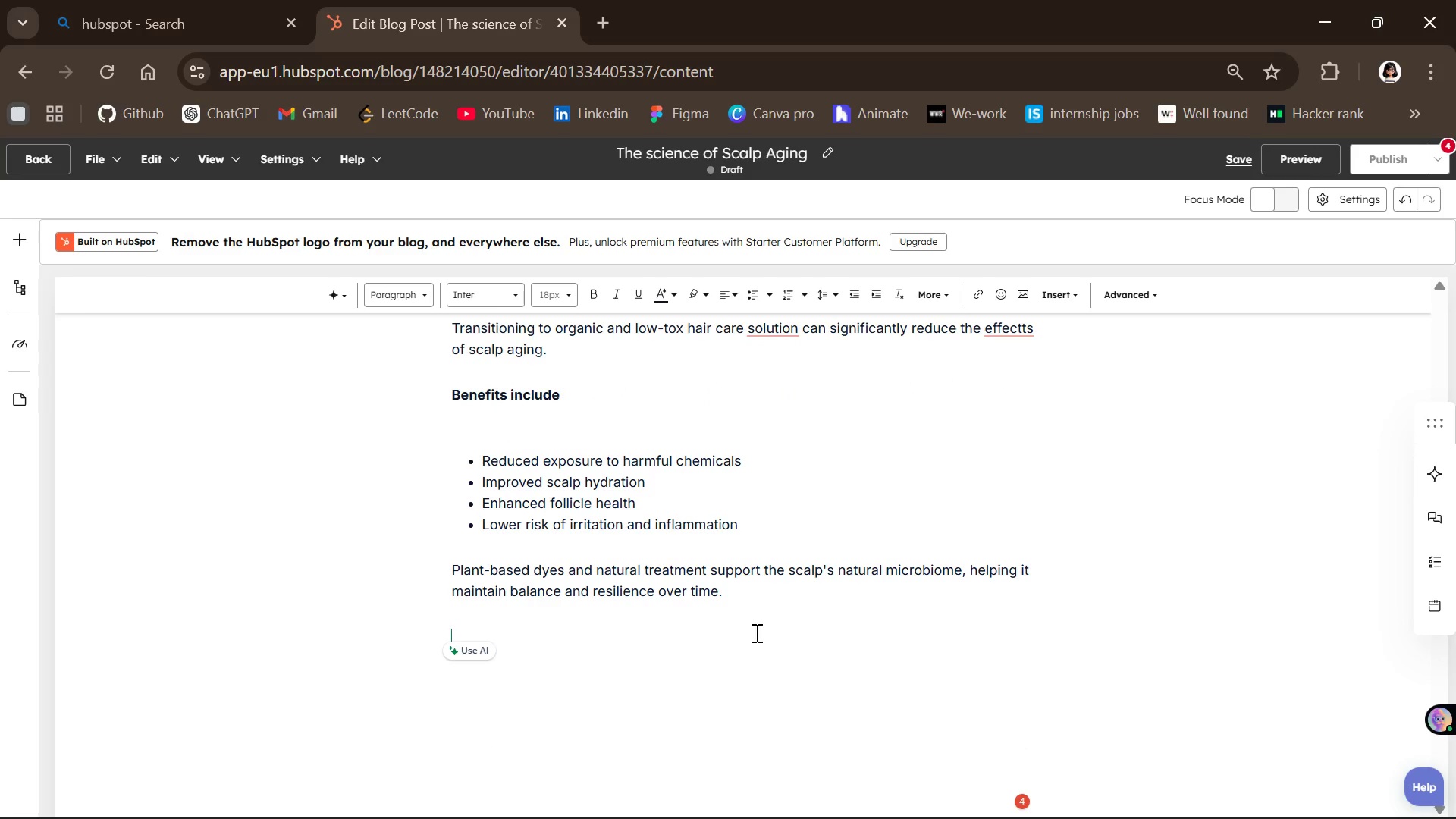 
left_click([415, 284])
 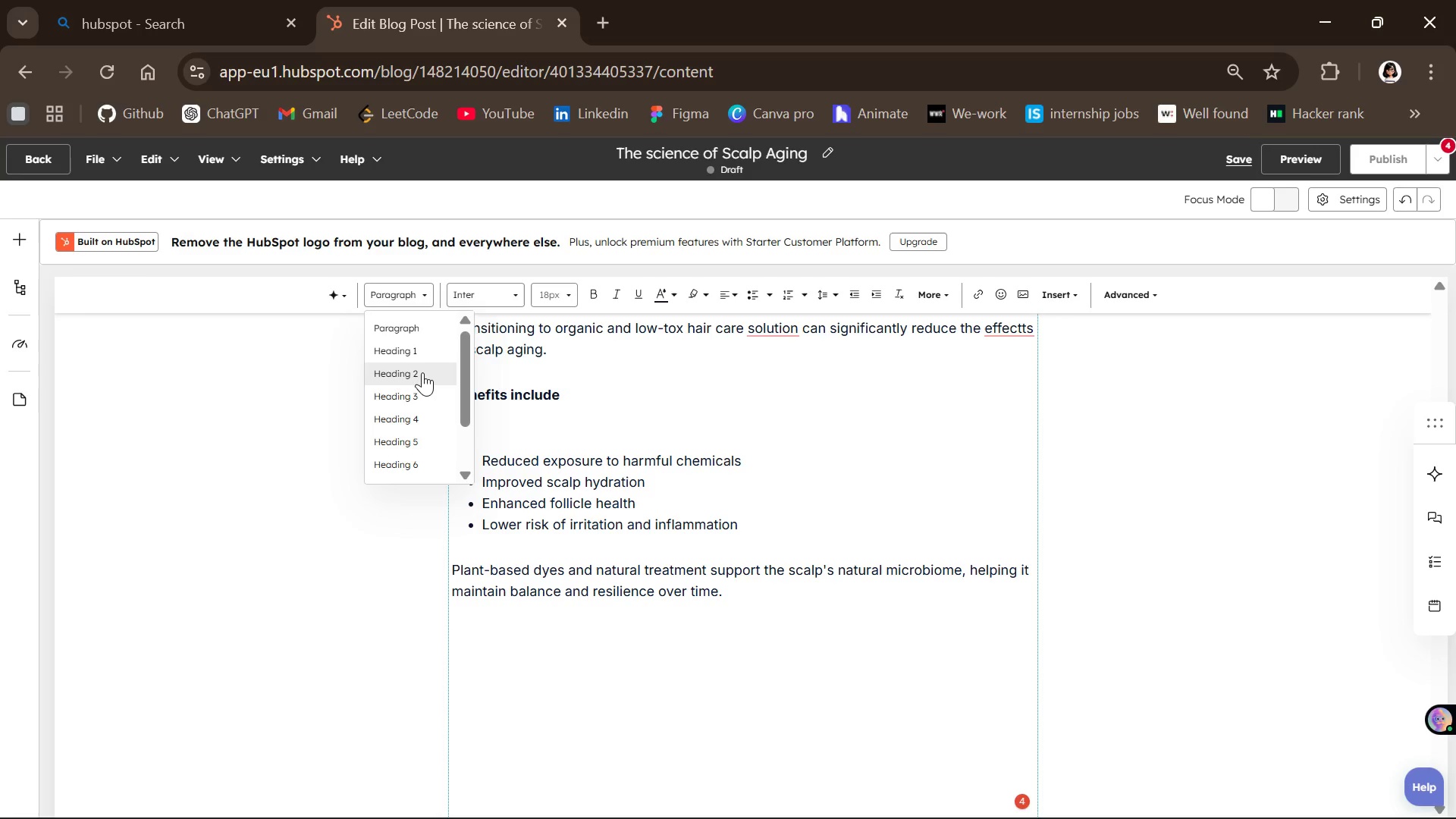 
left_click([422, 372])
 